 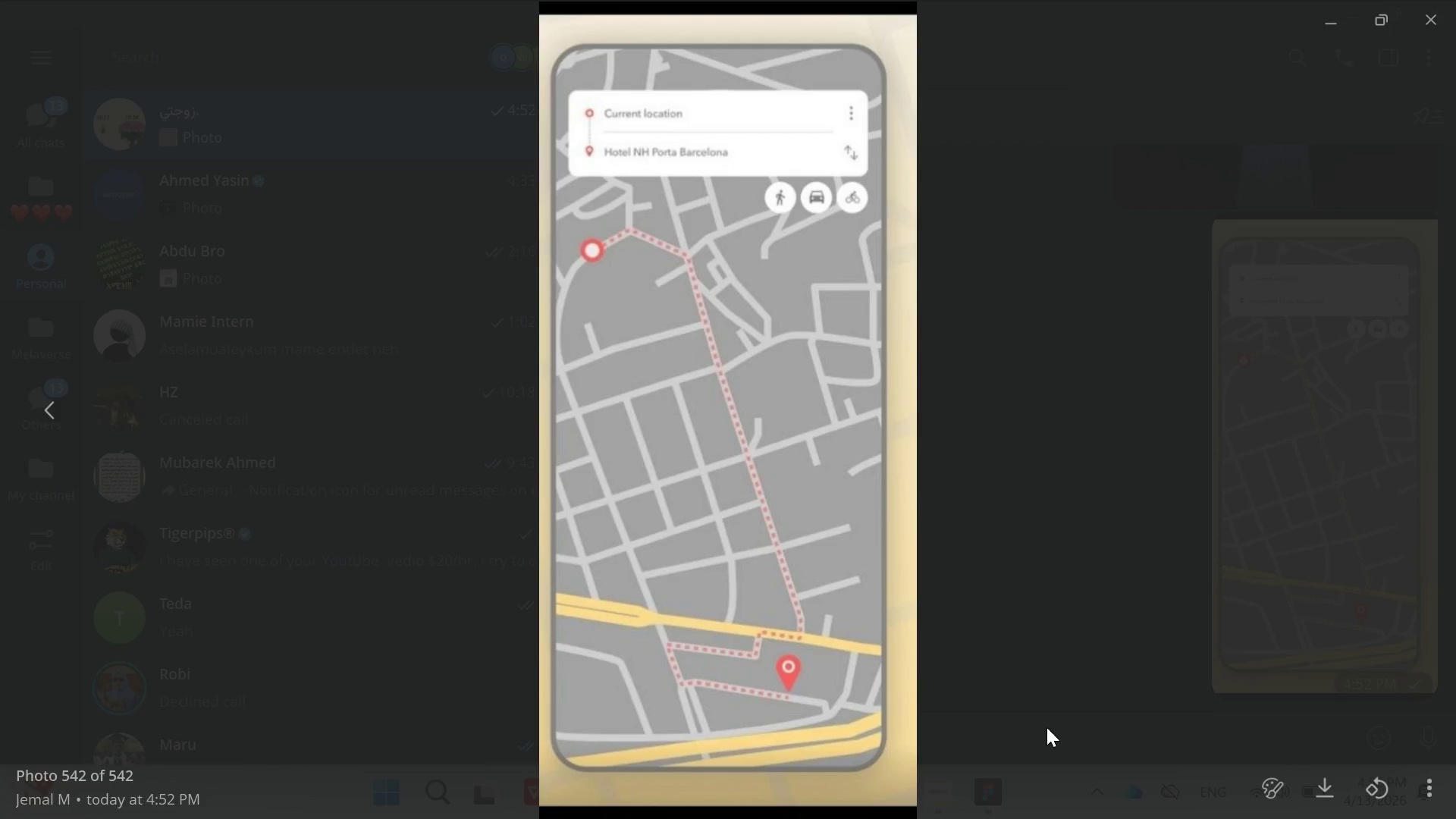 
double_click([1102, 586])
 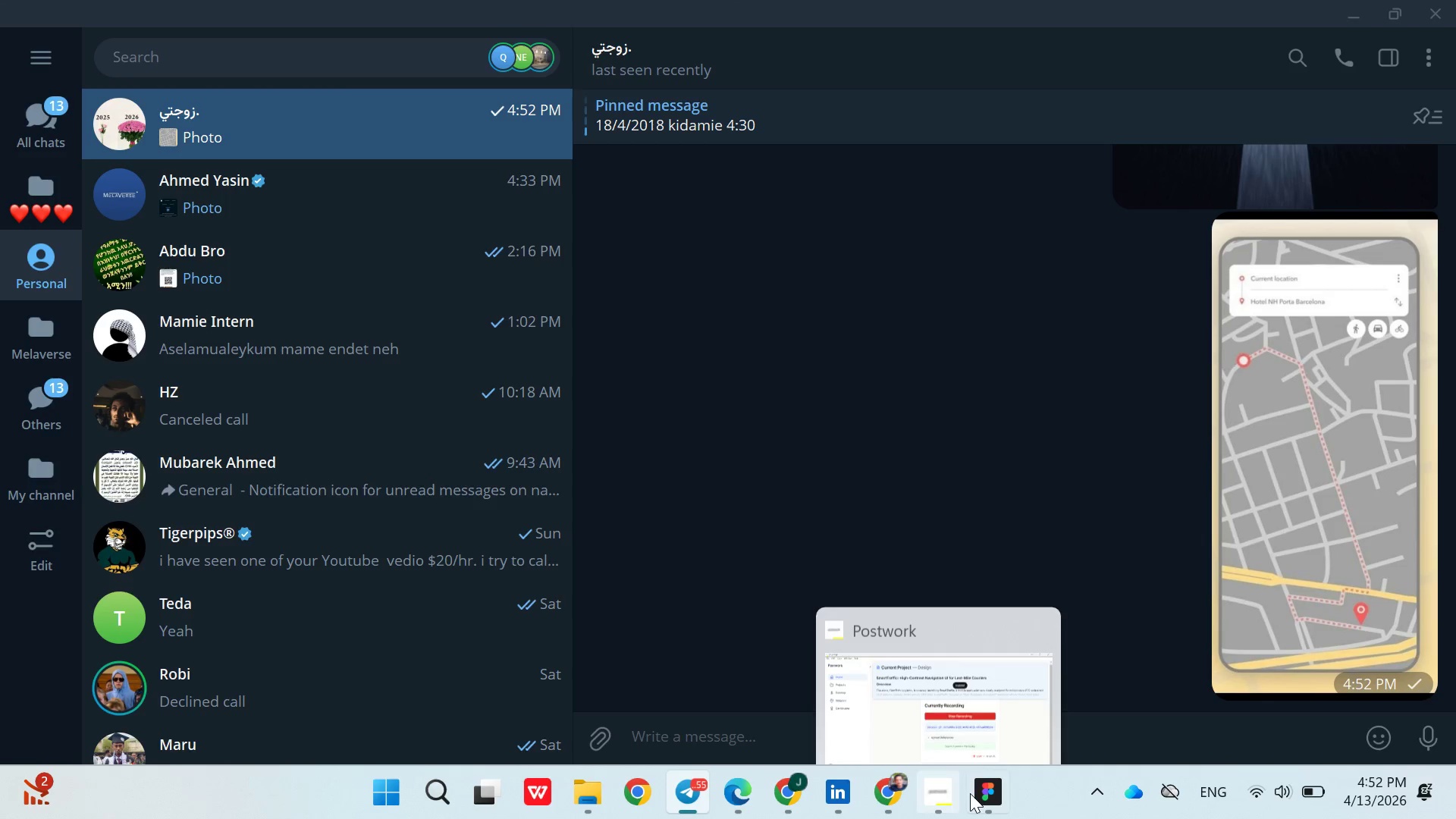 
left_click([974, 793])
 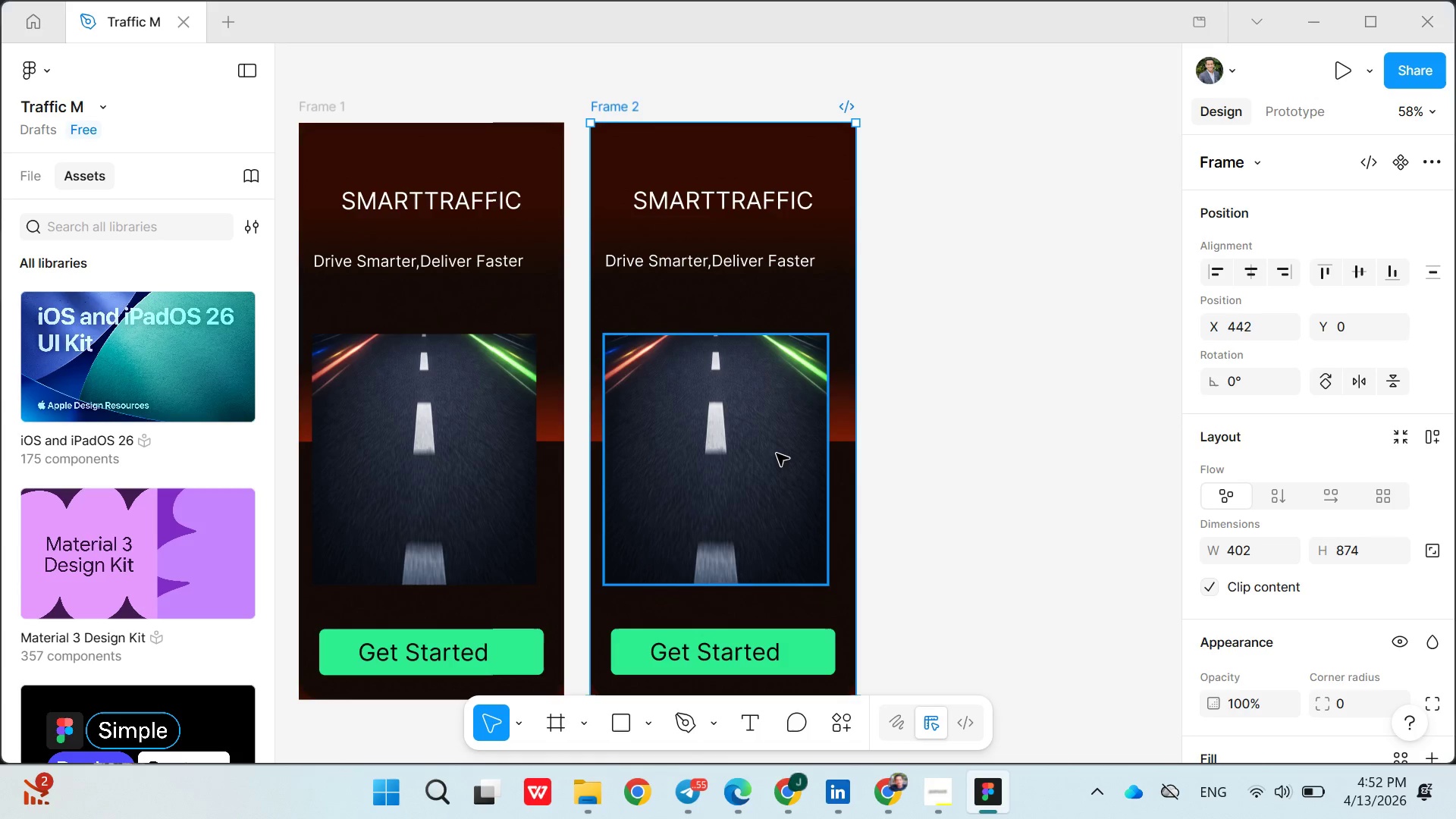 
left_click([777, 453])
 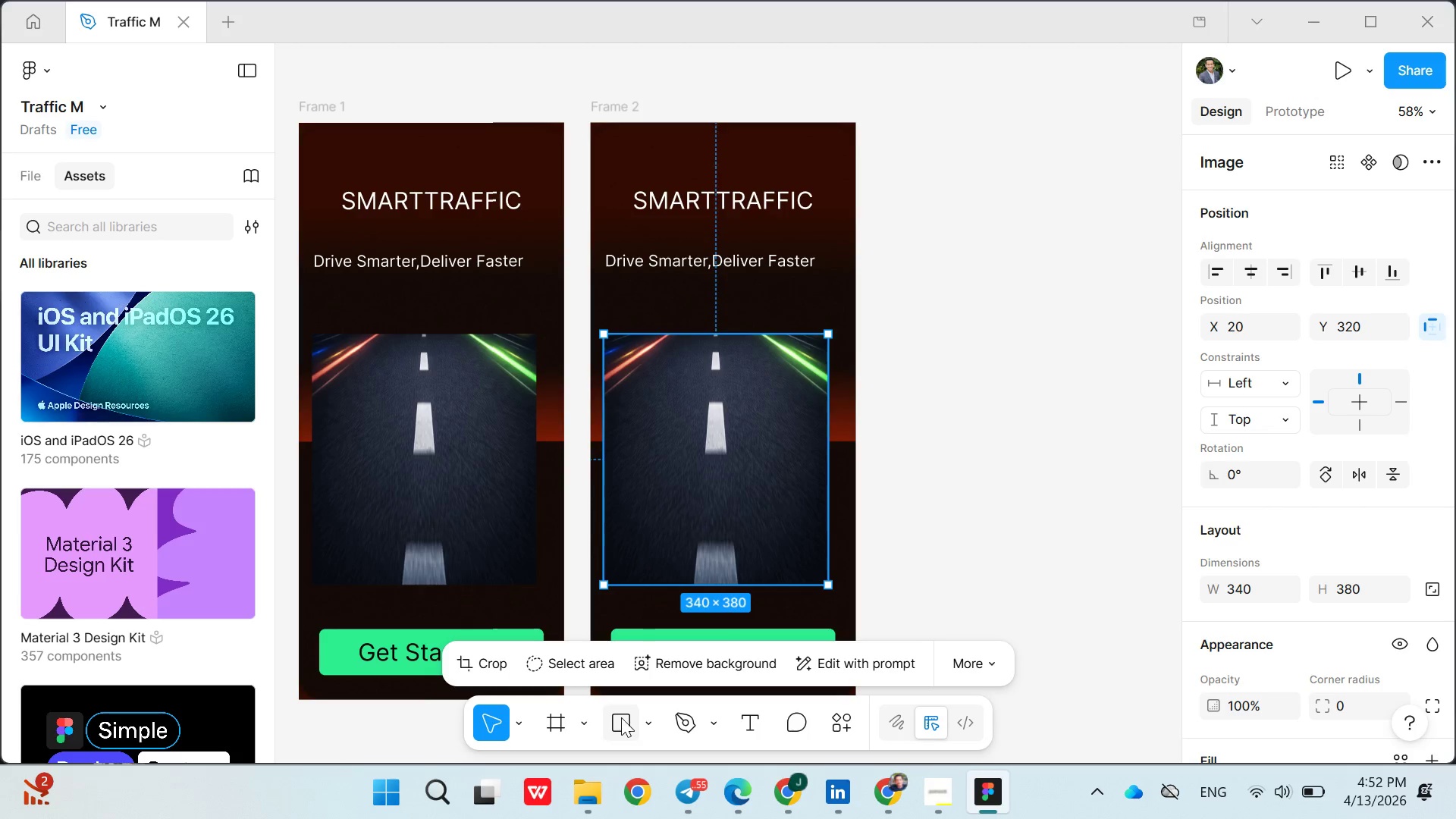 
left_click([642, 720])
 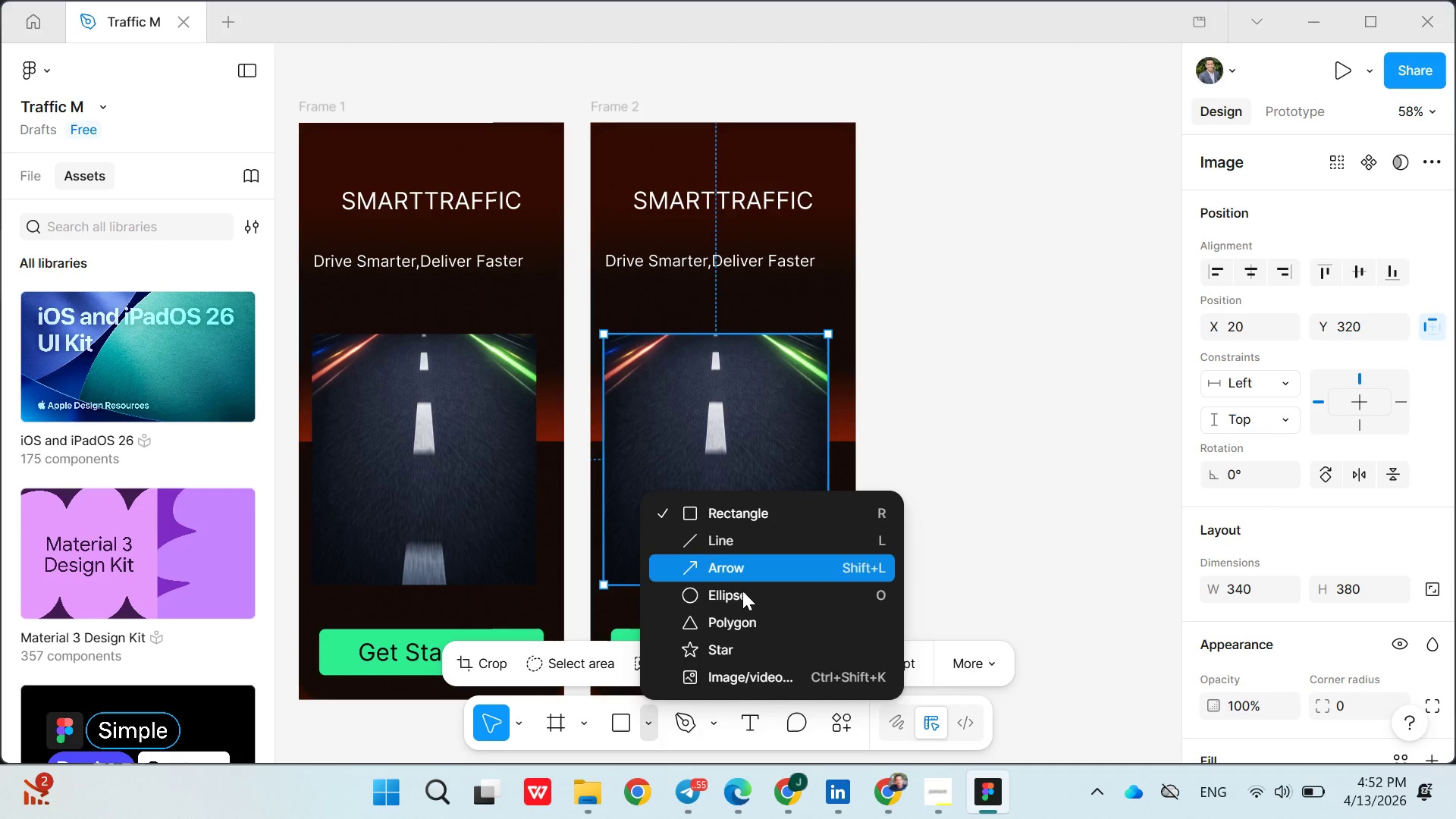 
left_click([751, 676])
 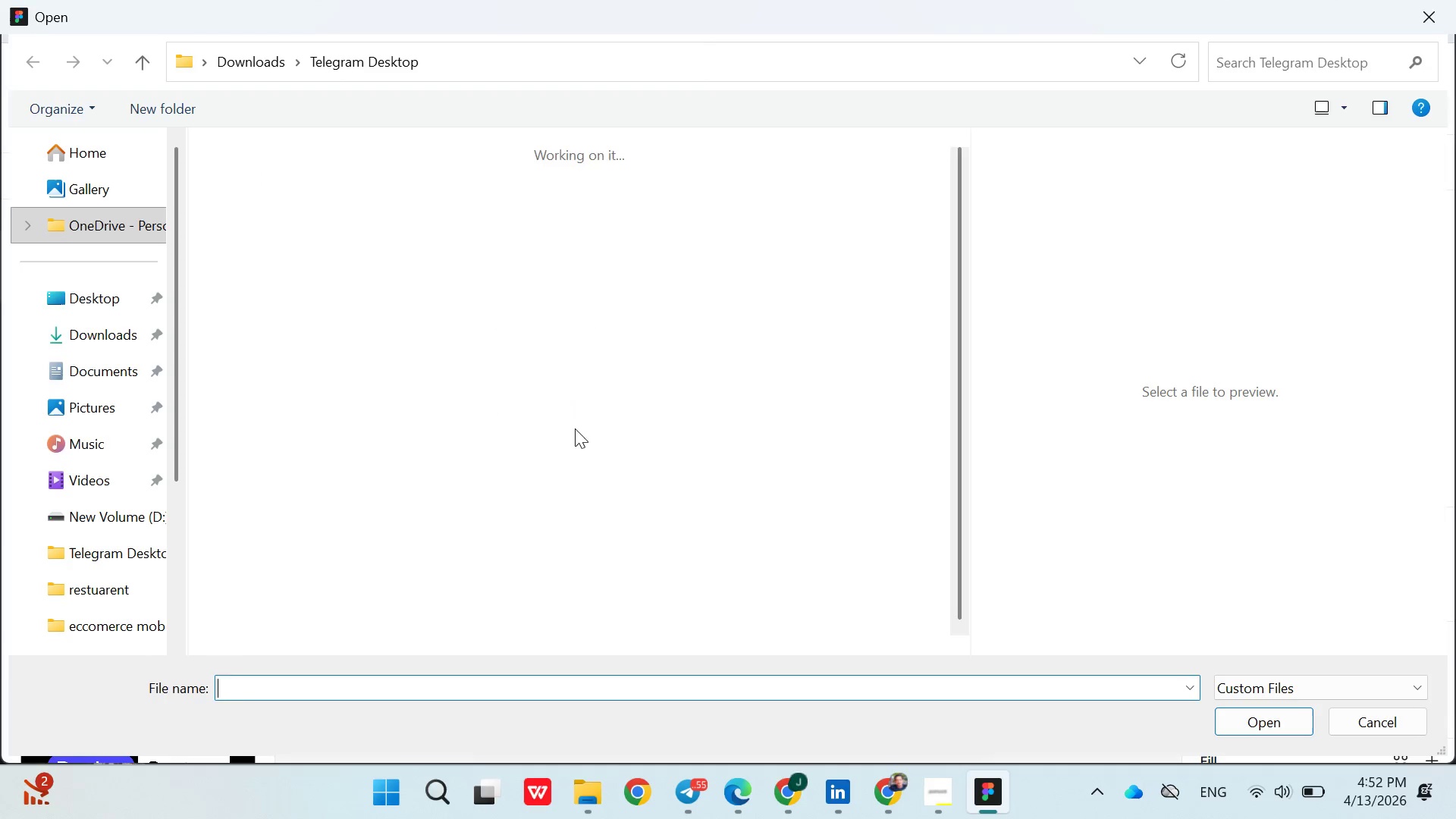 
double_click([267, 249])
 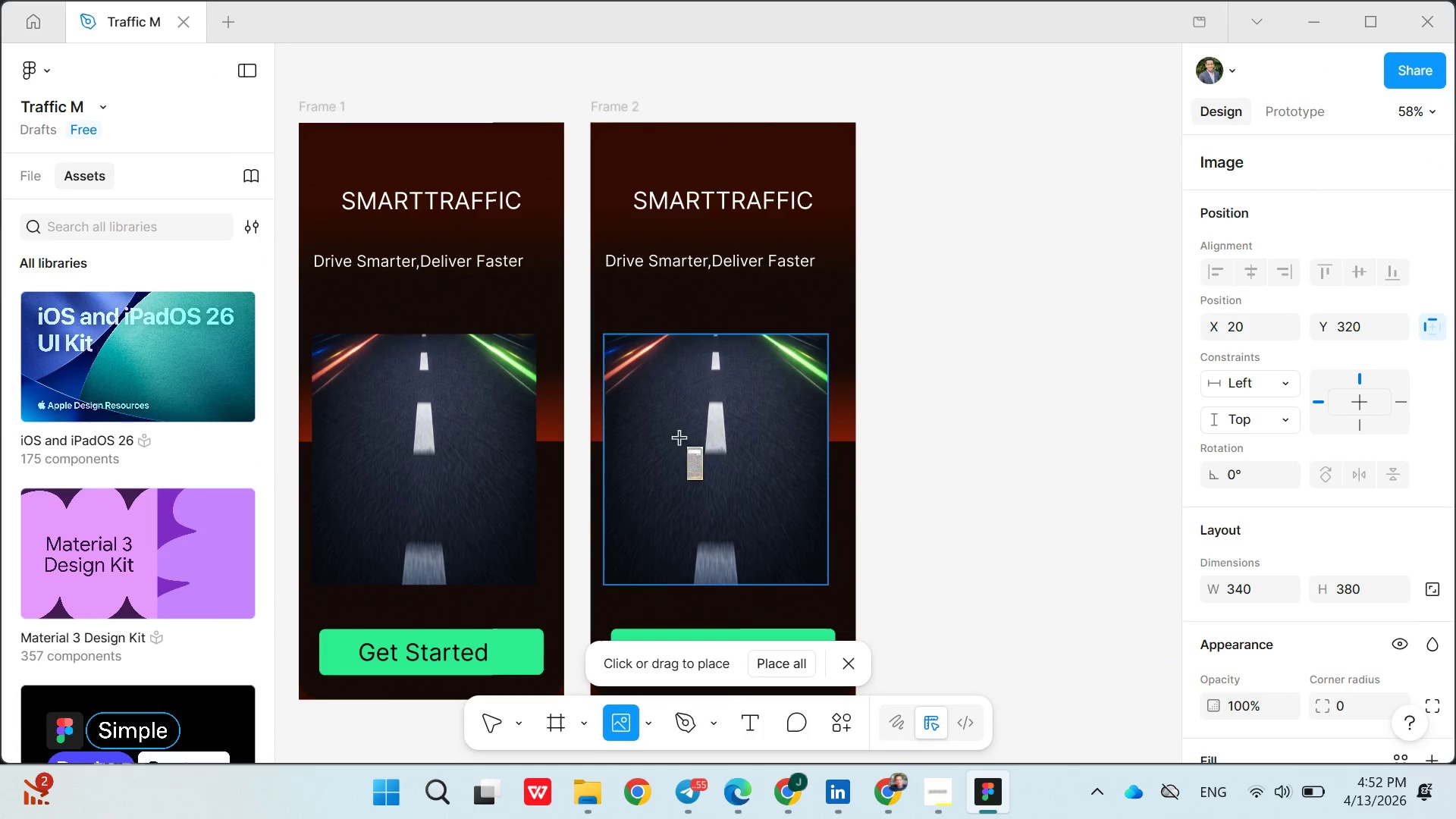 
left_click([726, 430])
 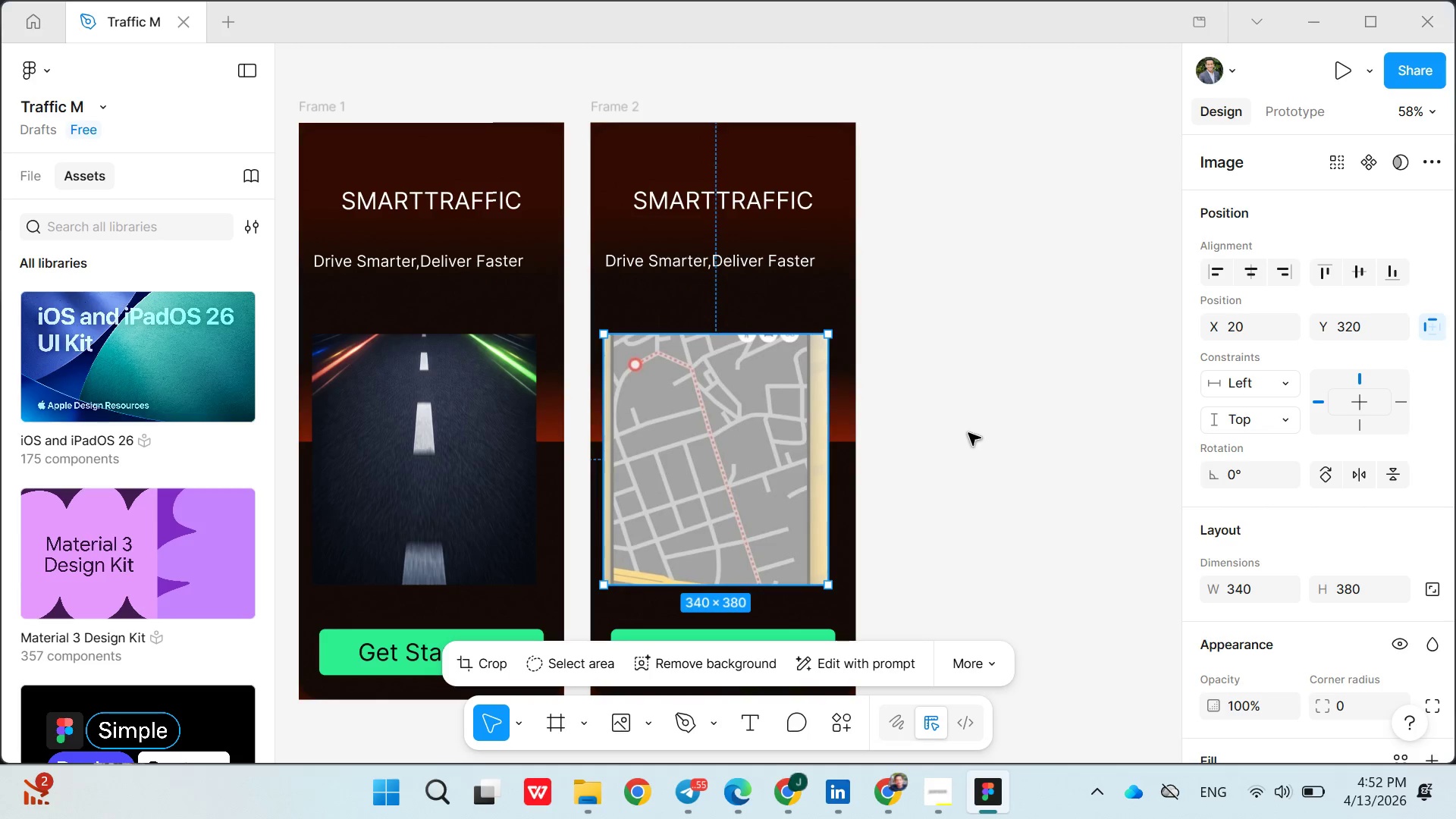 
left_click([968, 433])
 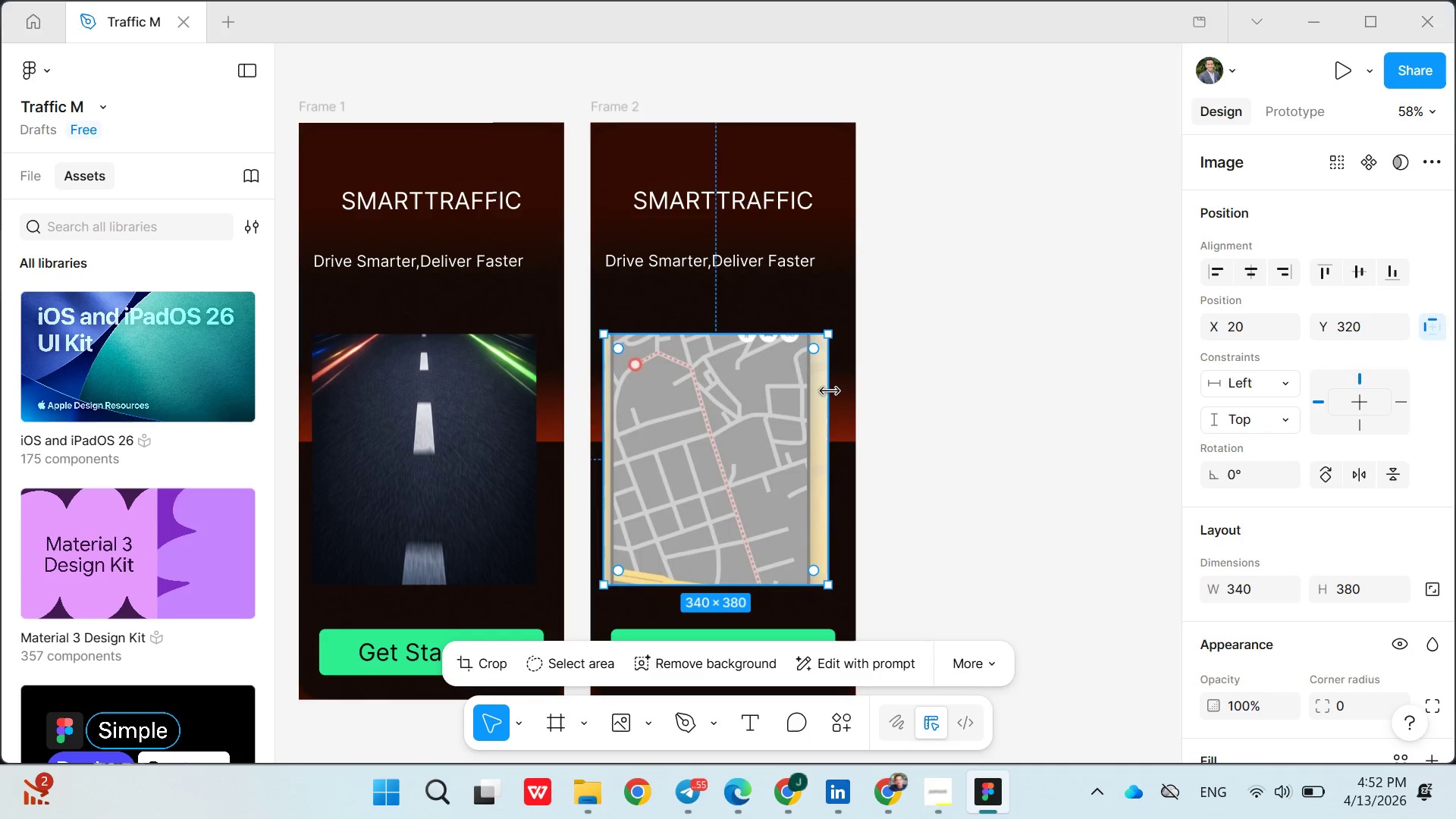 
left_click_drag(start_coordinate=[831, 387], to_coordinate=[837, 386])
 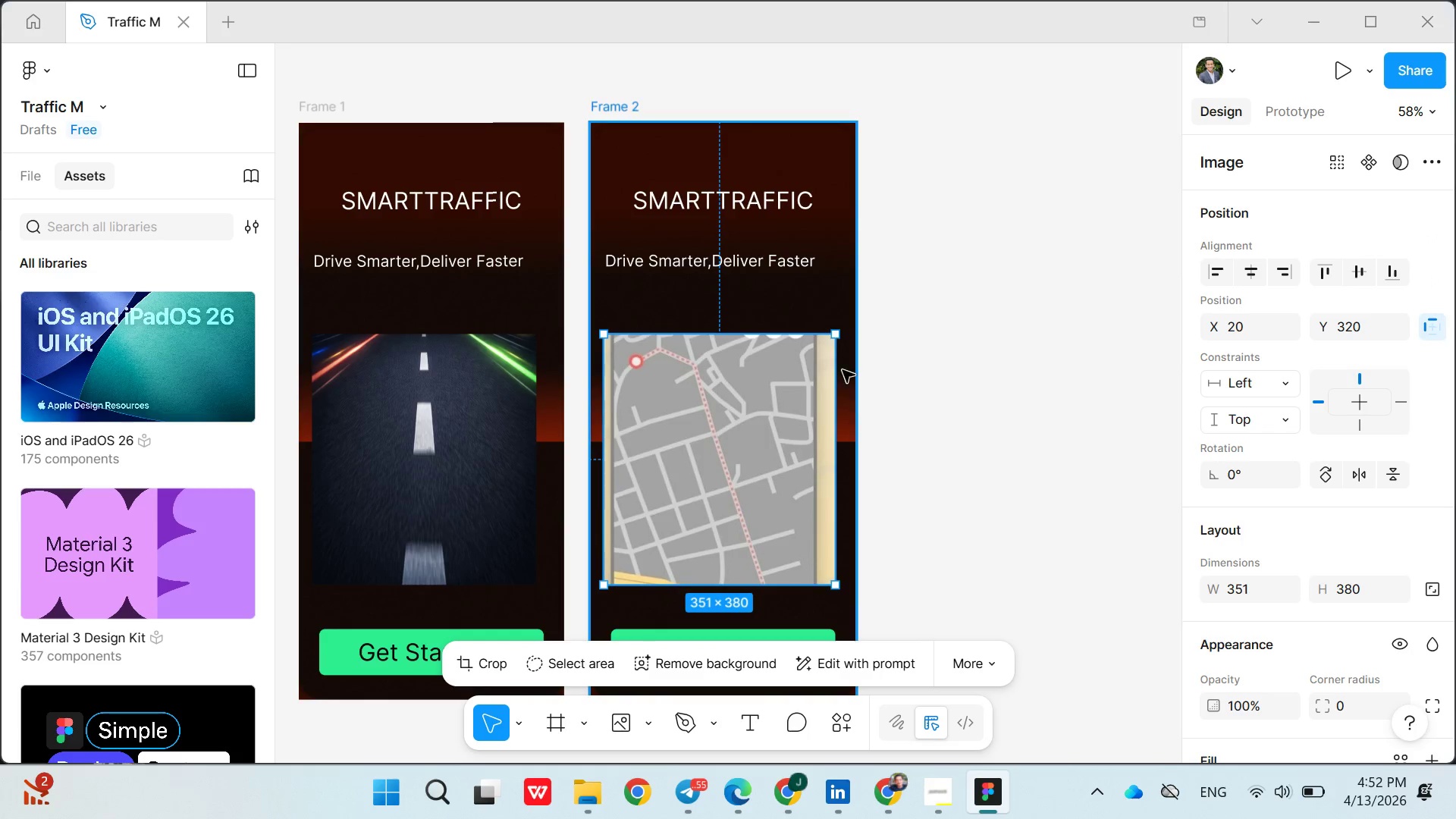 
left_click([817, 315])
 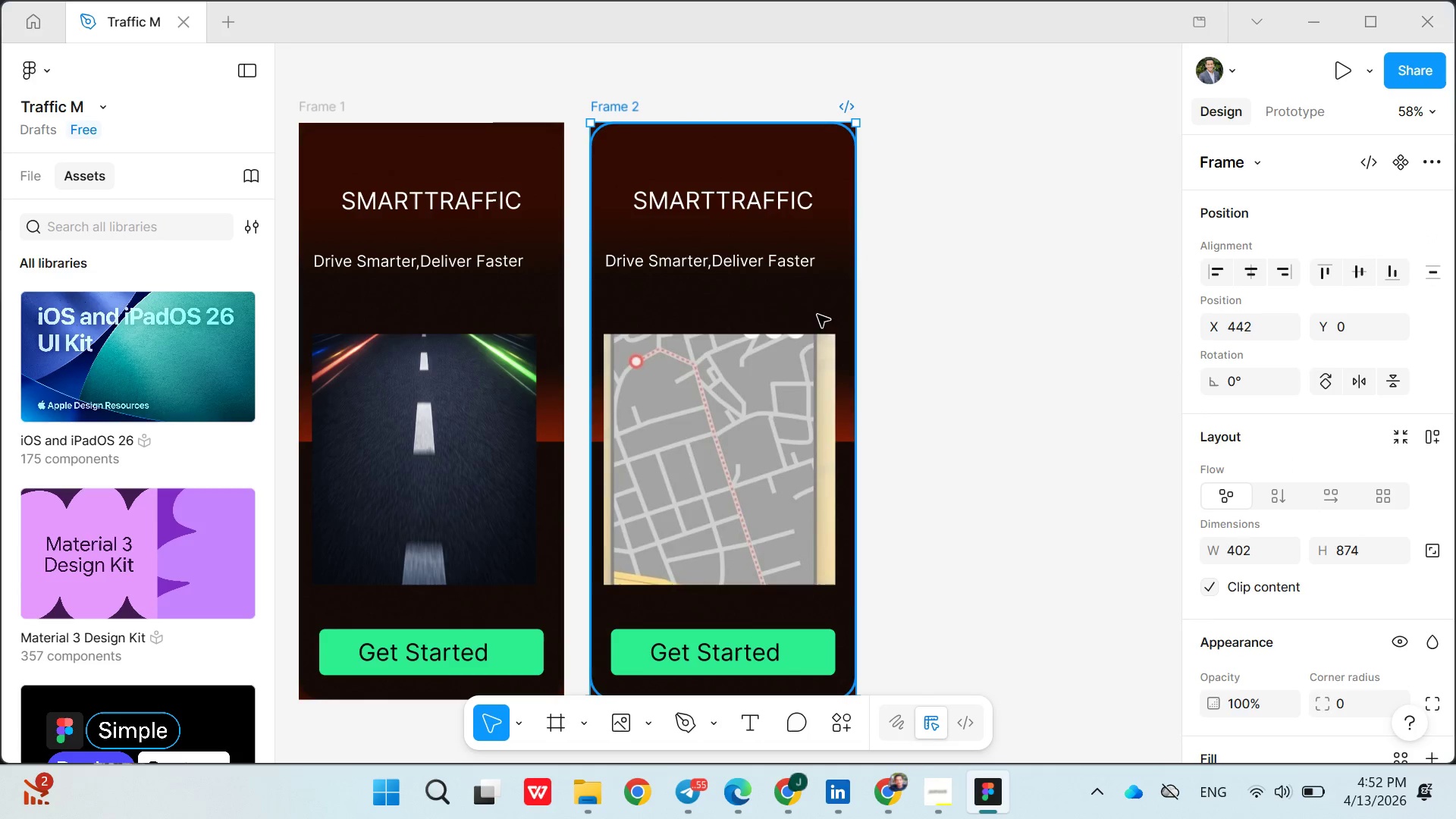 
left_click([748, 431])
 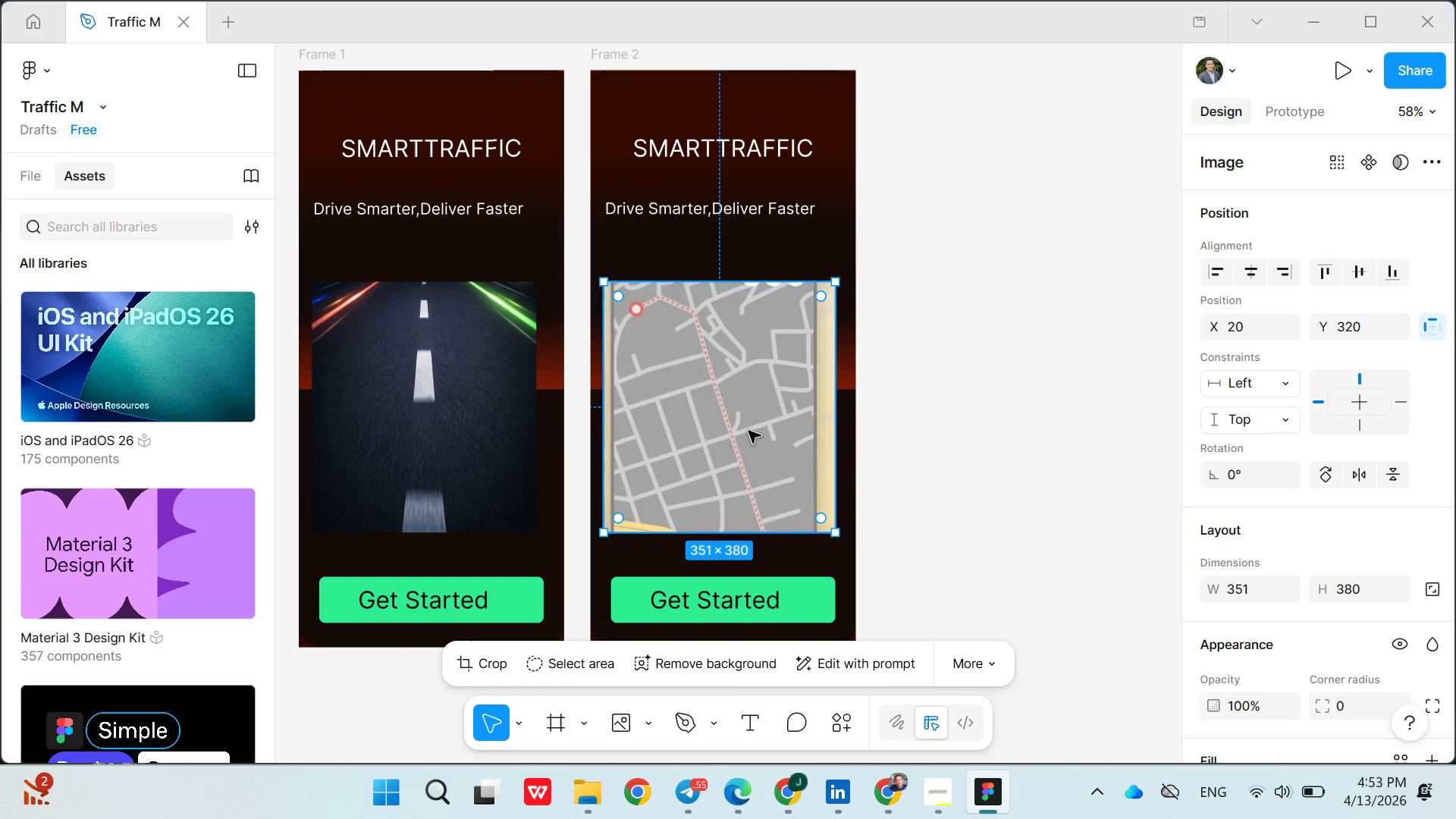 
wait(16.84)
 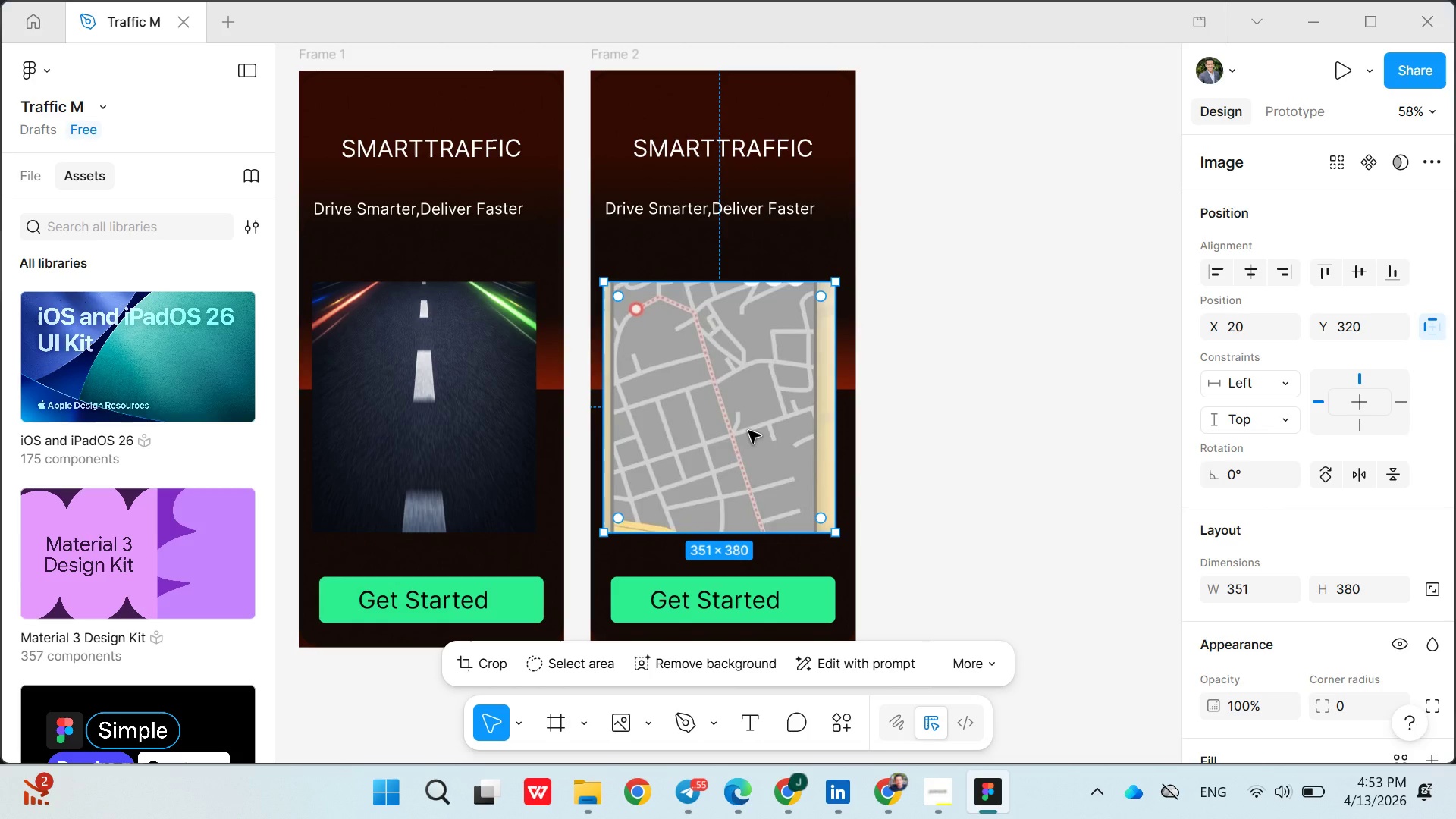 
left_click([759, 713])
 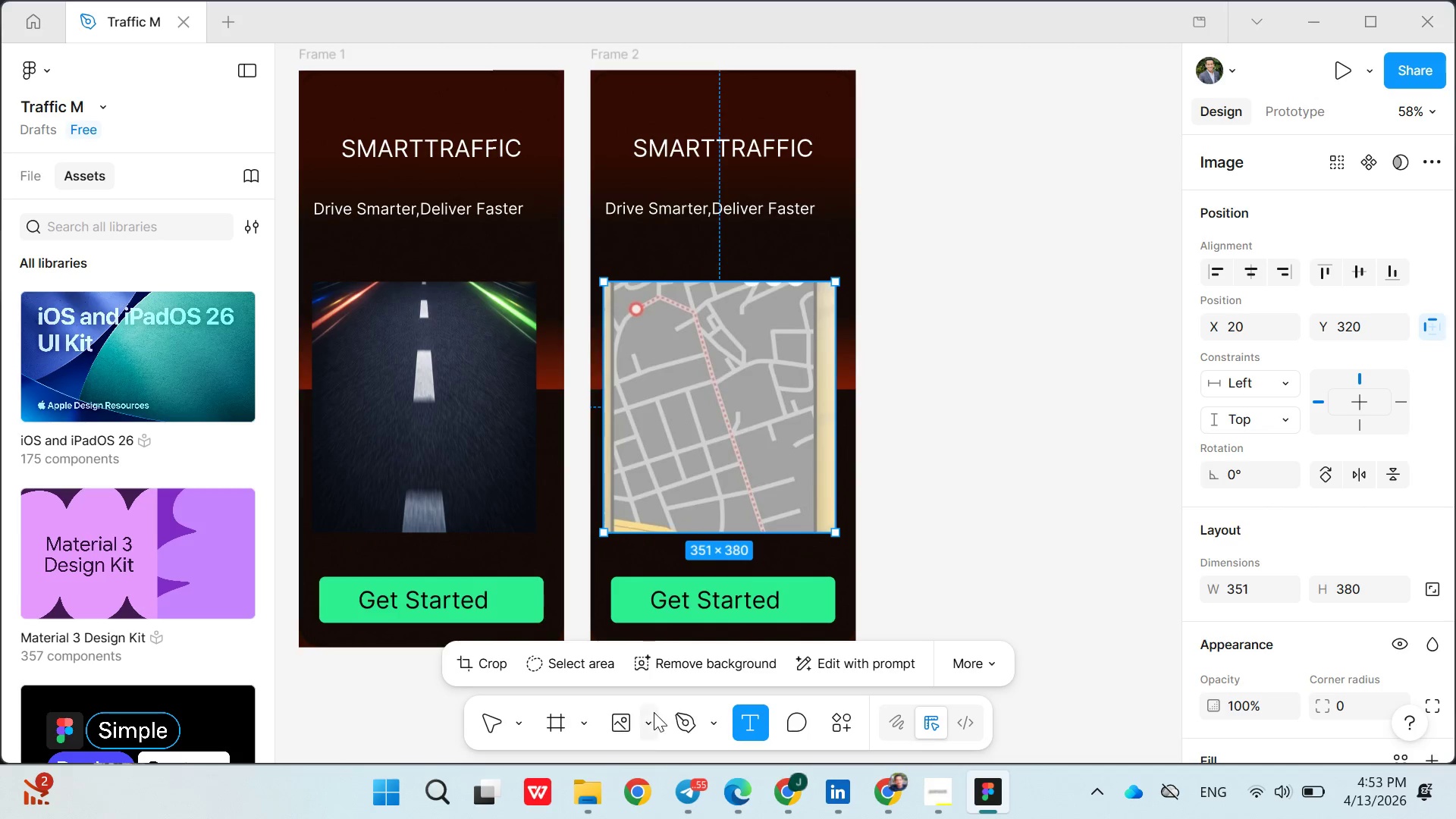 
left_click([651, 717])
 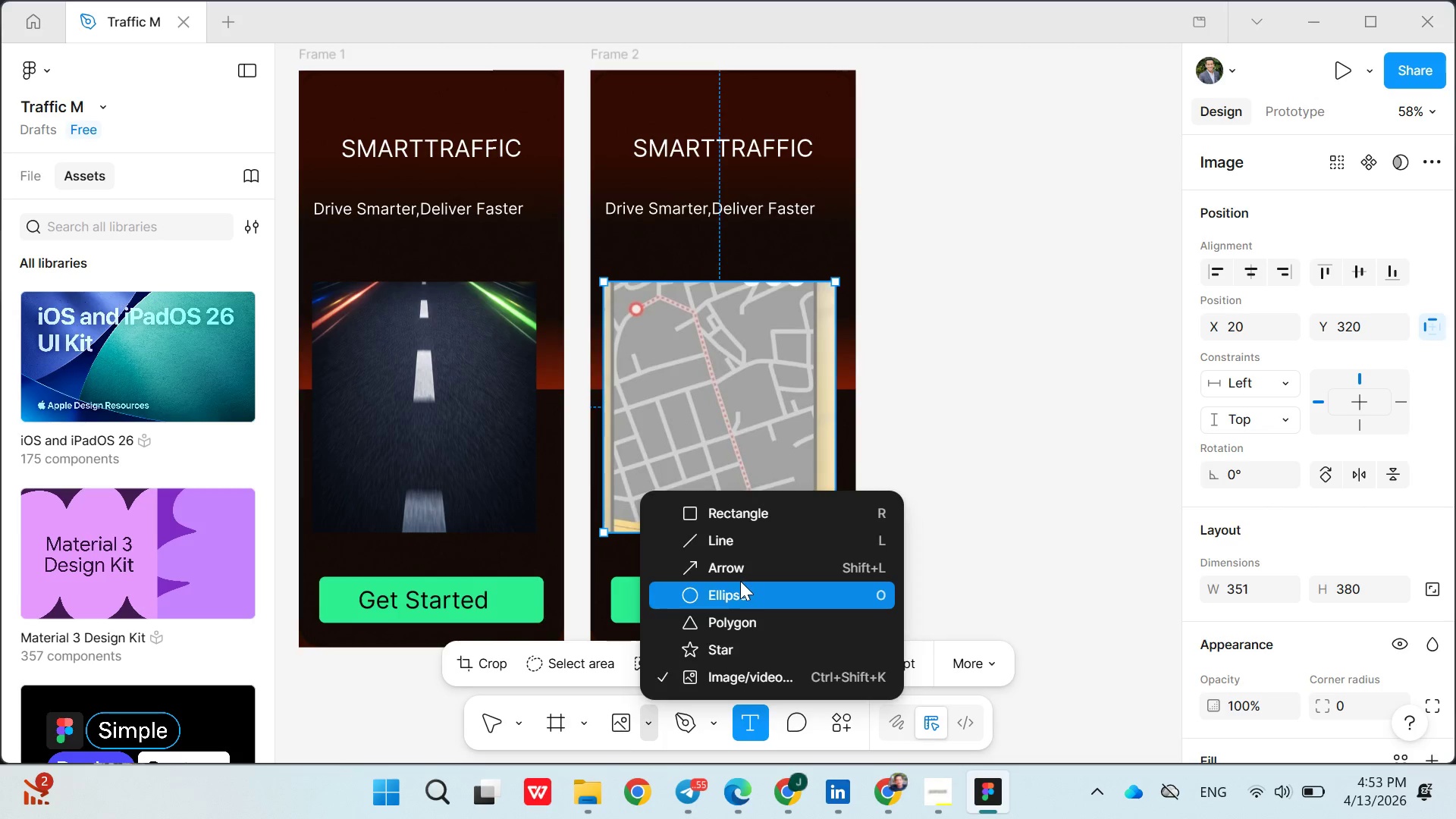 
left_click([711, 360])
 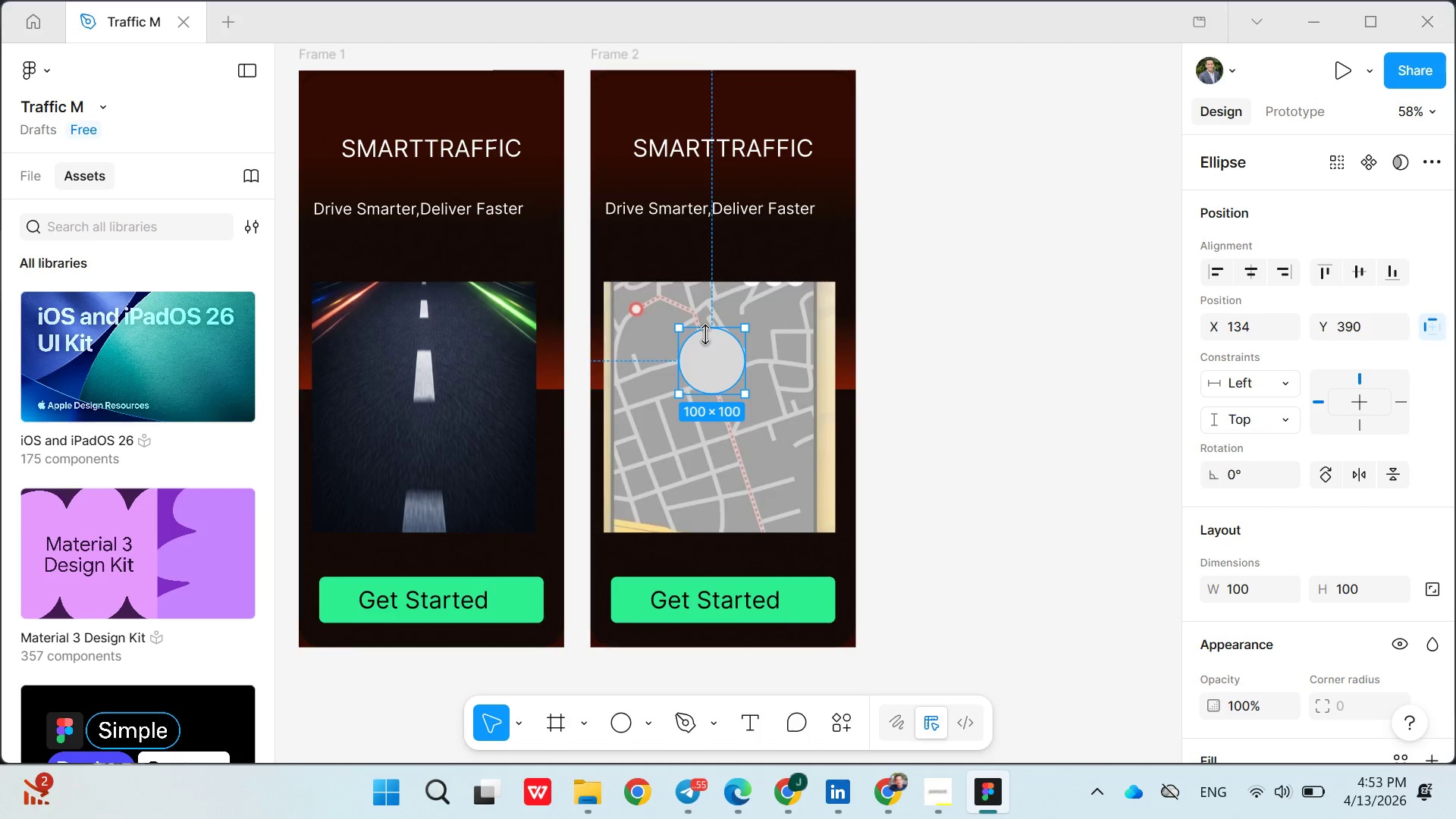 
left_click_drag(start_coordinate=[706, 334], to_coordinate=[694, 353])
 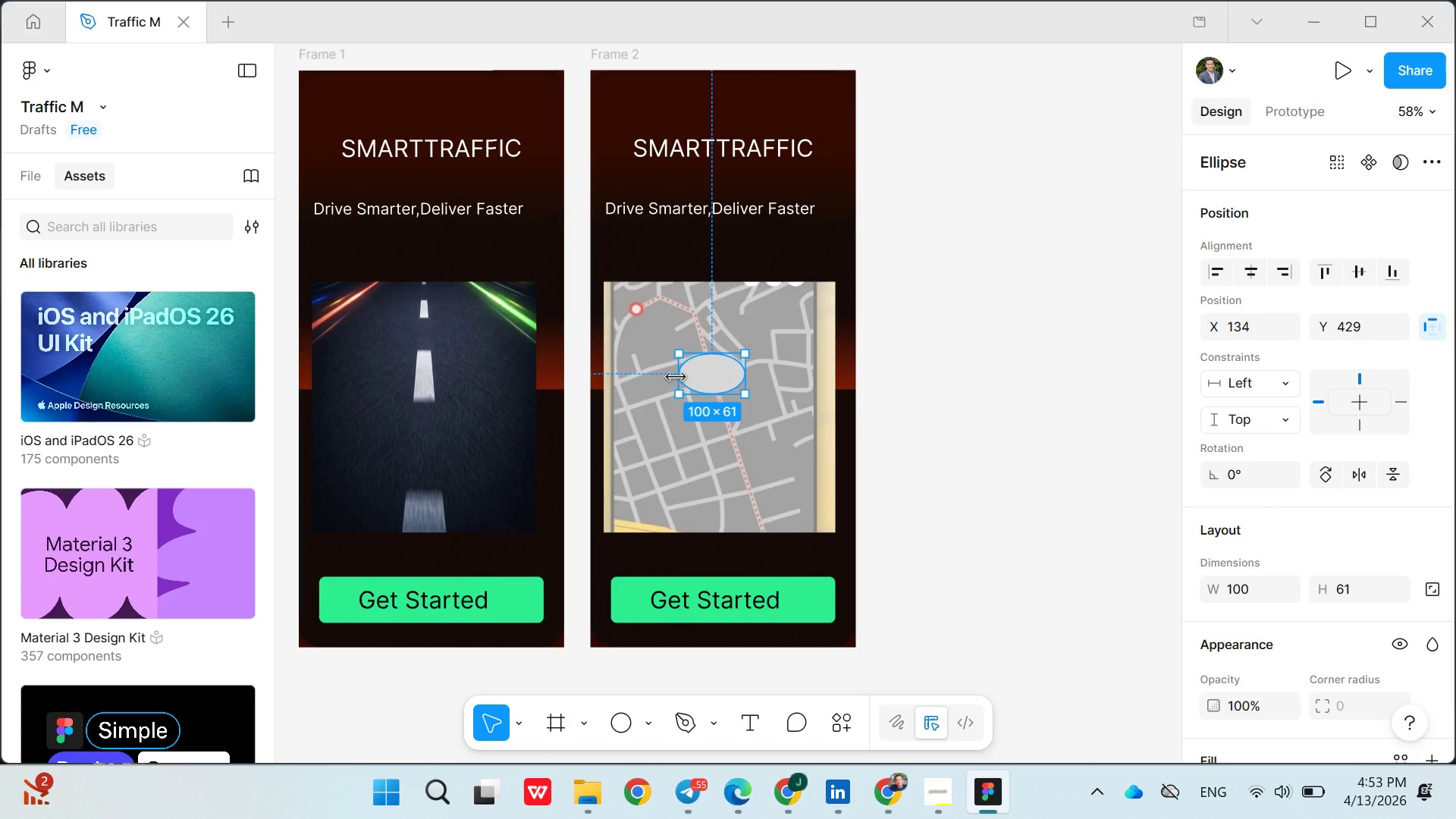 
left_click_drag(start_coordinate=[674, 376], to_coordinate=[703, 377])
 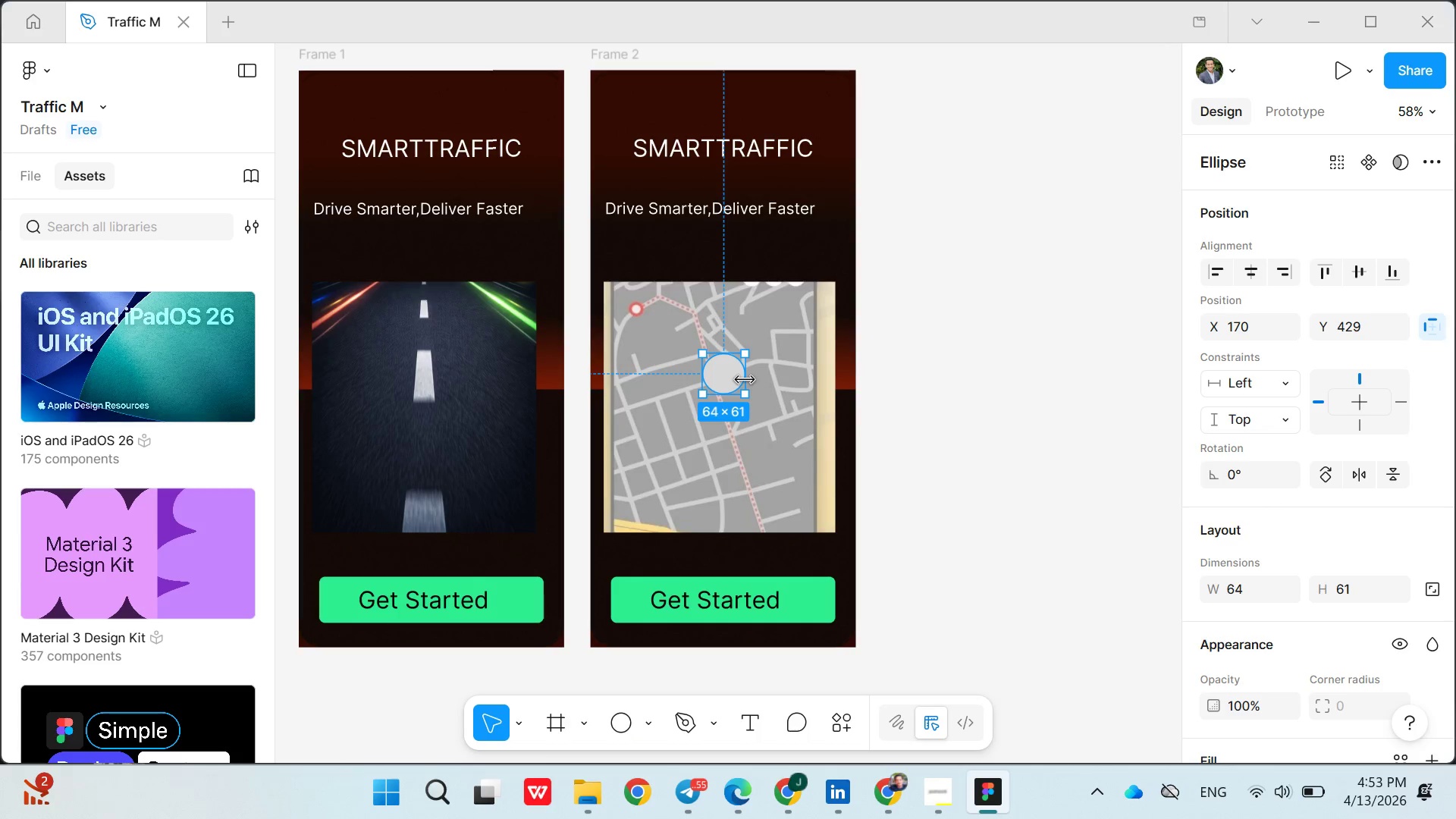 
left_click_drag(start_coordinate=[745, 380], to_coordinate=[739, 383])
 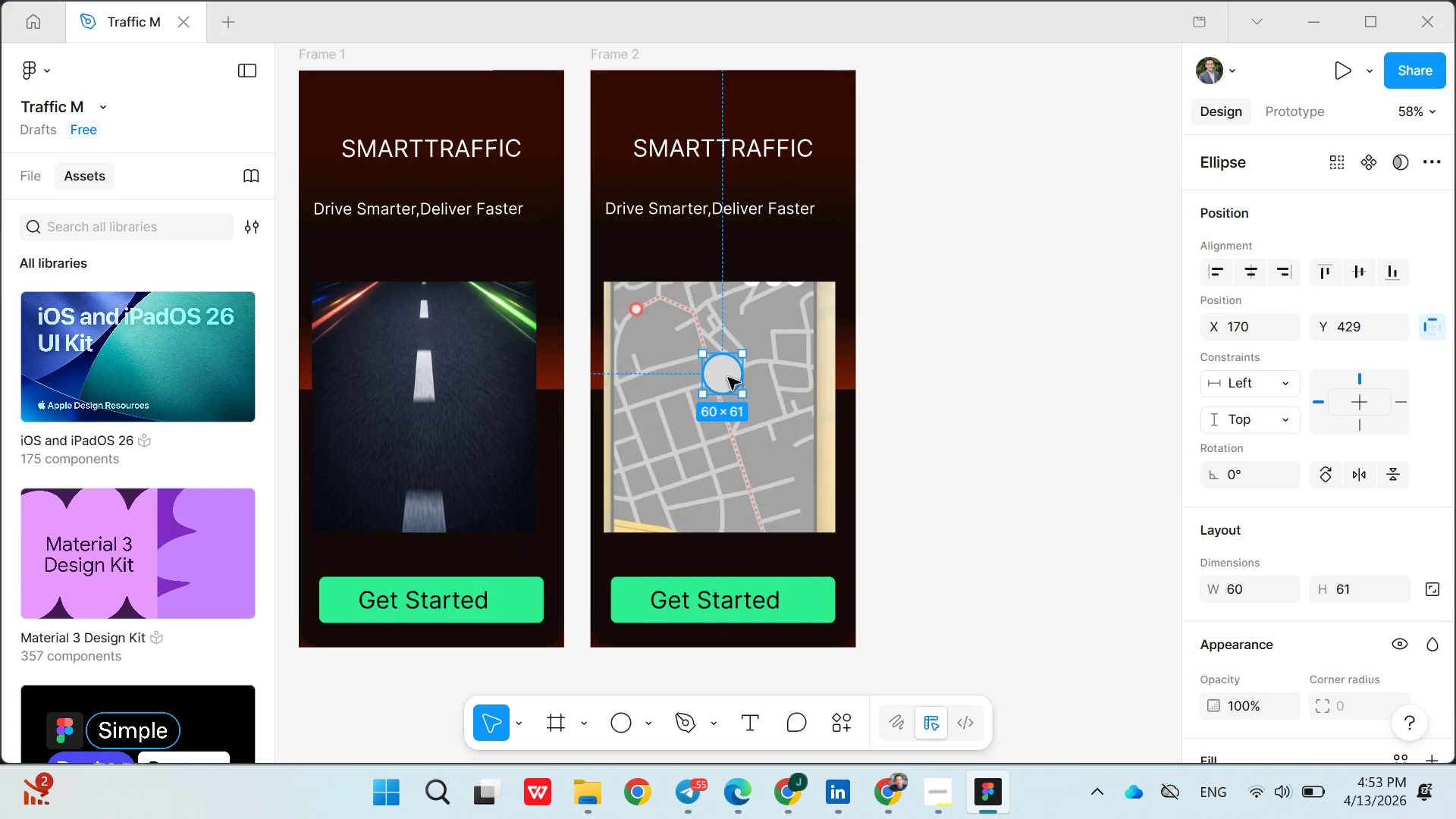 
left_click([728, 378])
 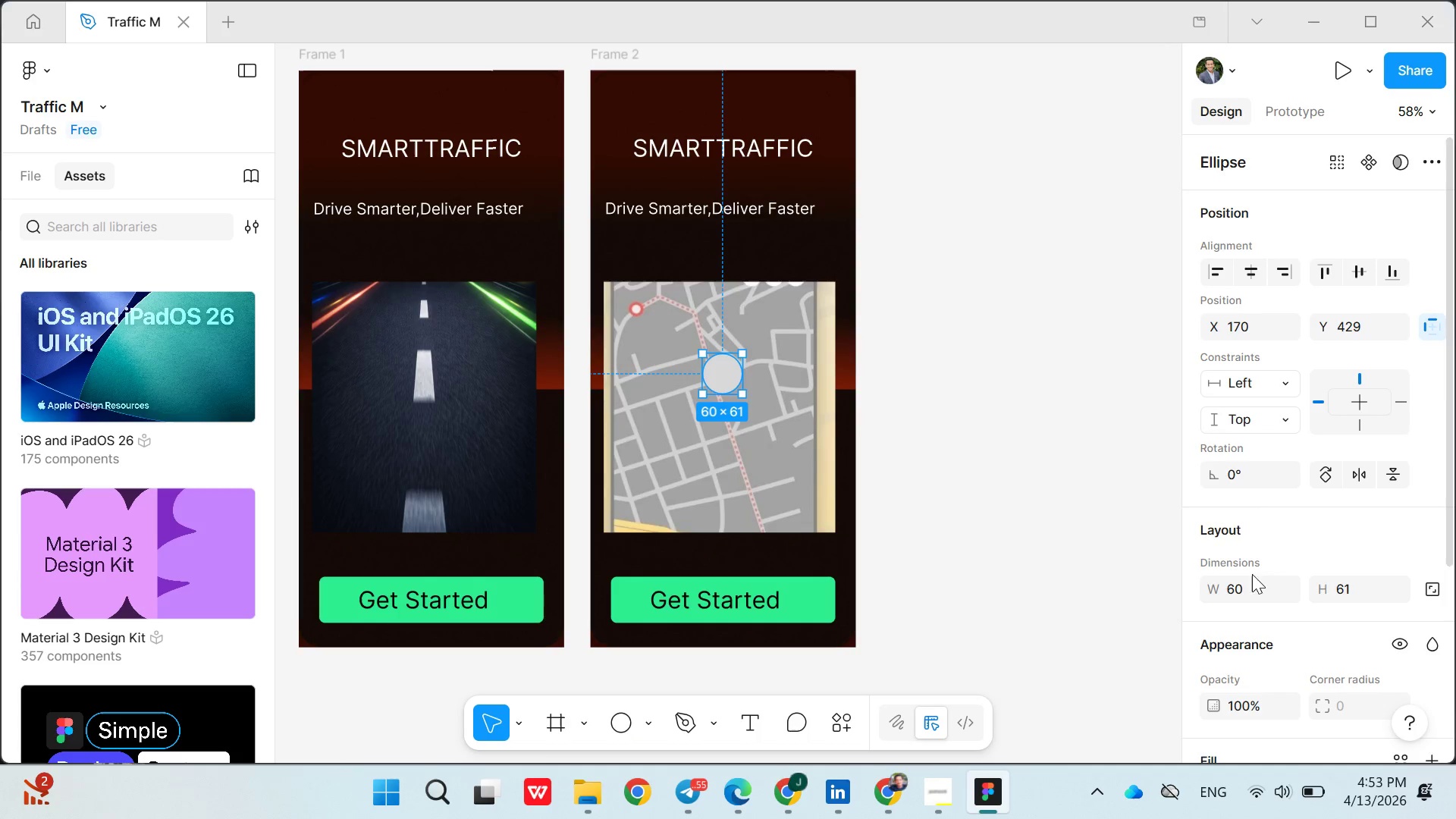 
scroll: coordinate [1279, 623], scroll_direction: down, amount: 5.0
 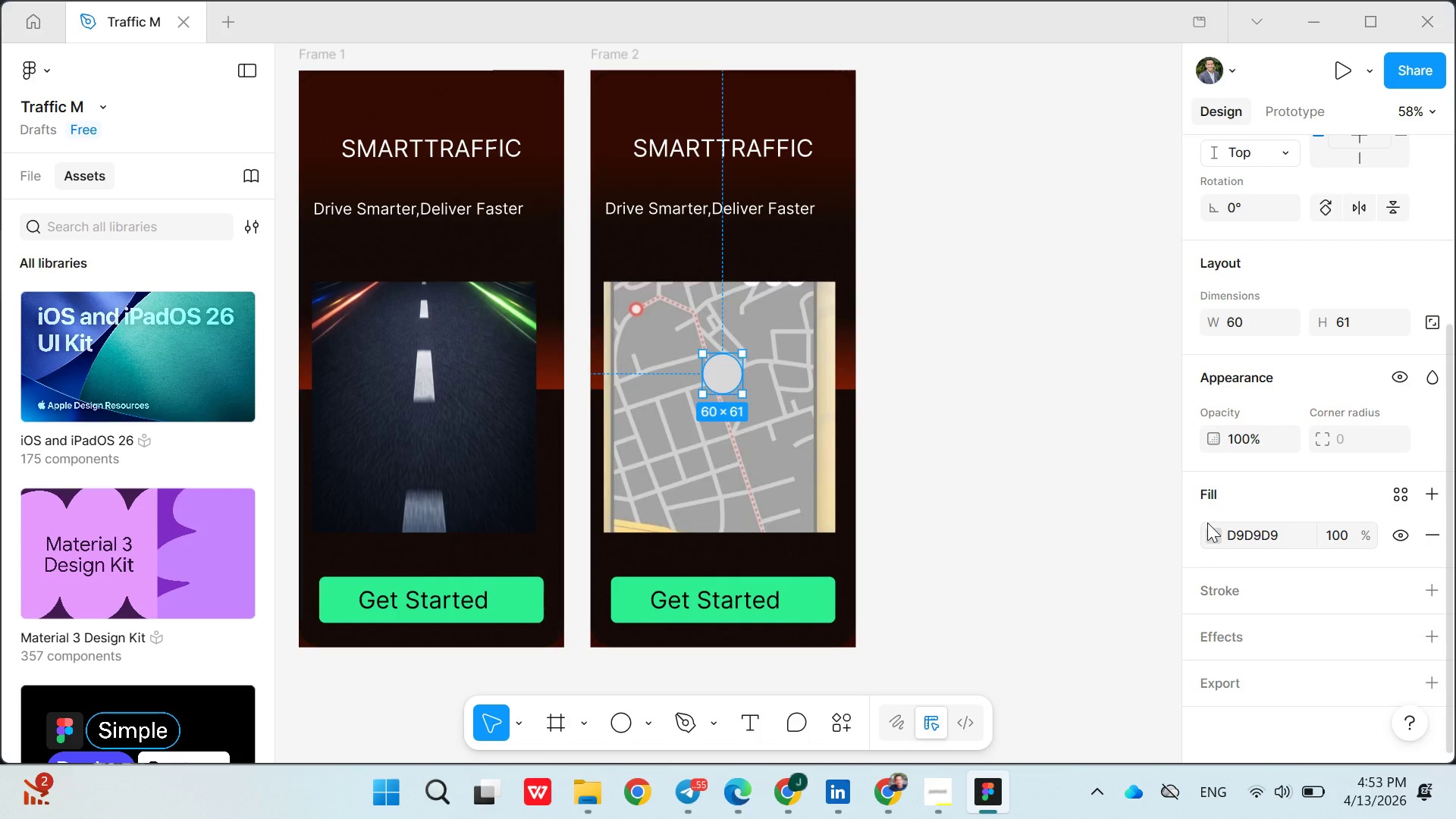 
left_click([1207, 522])
 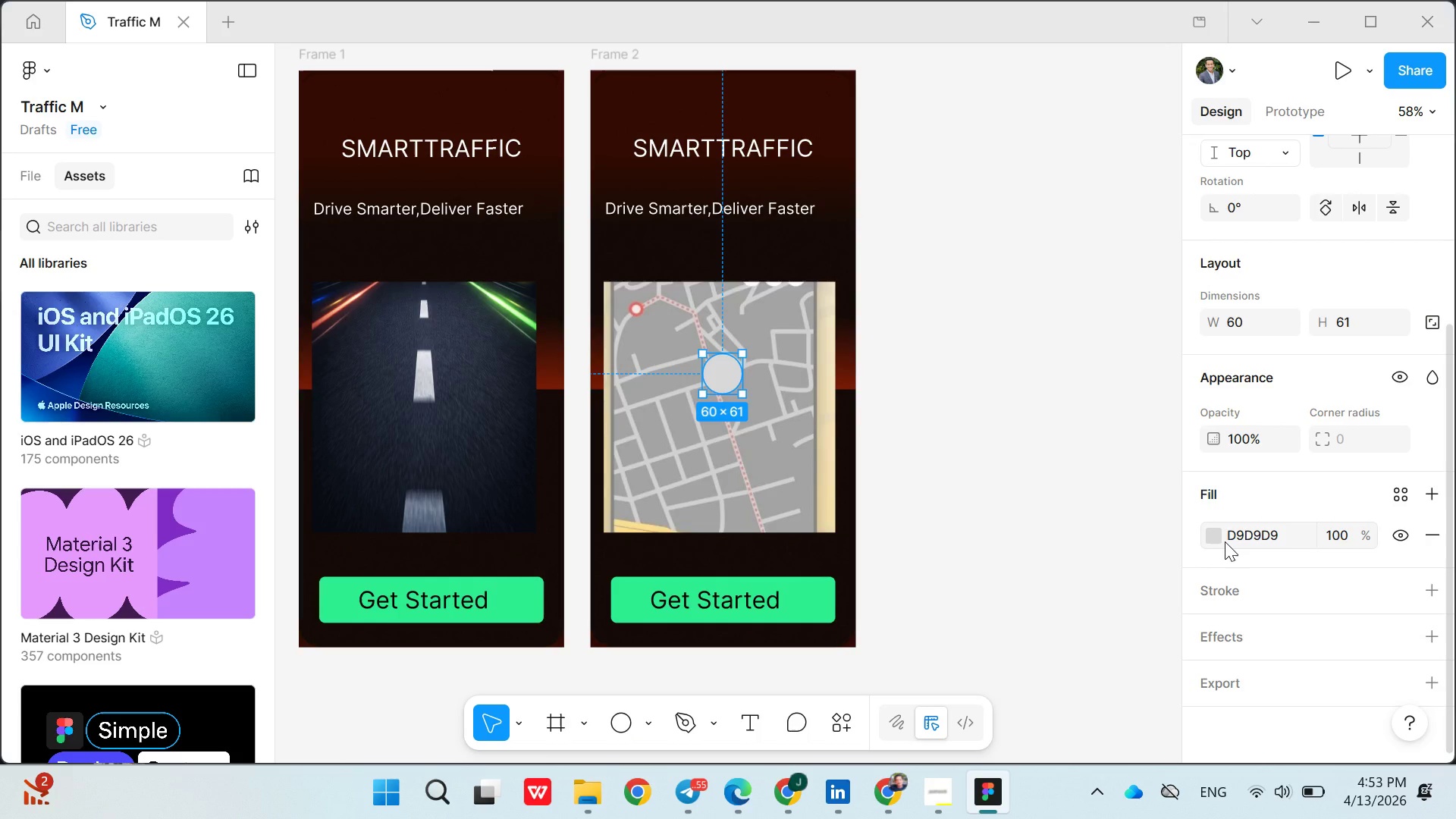 
left_click([1225, 541])
 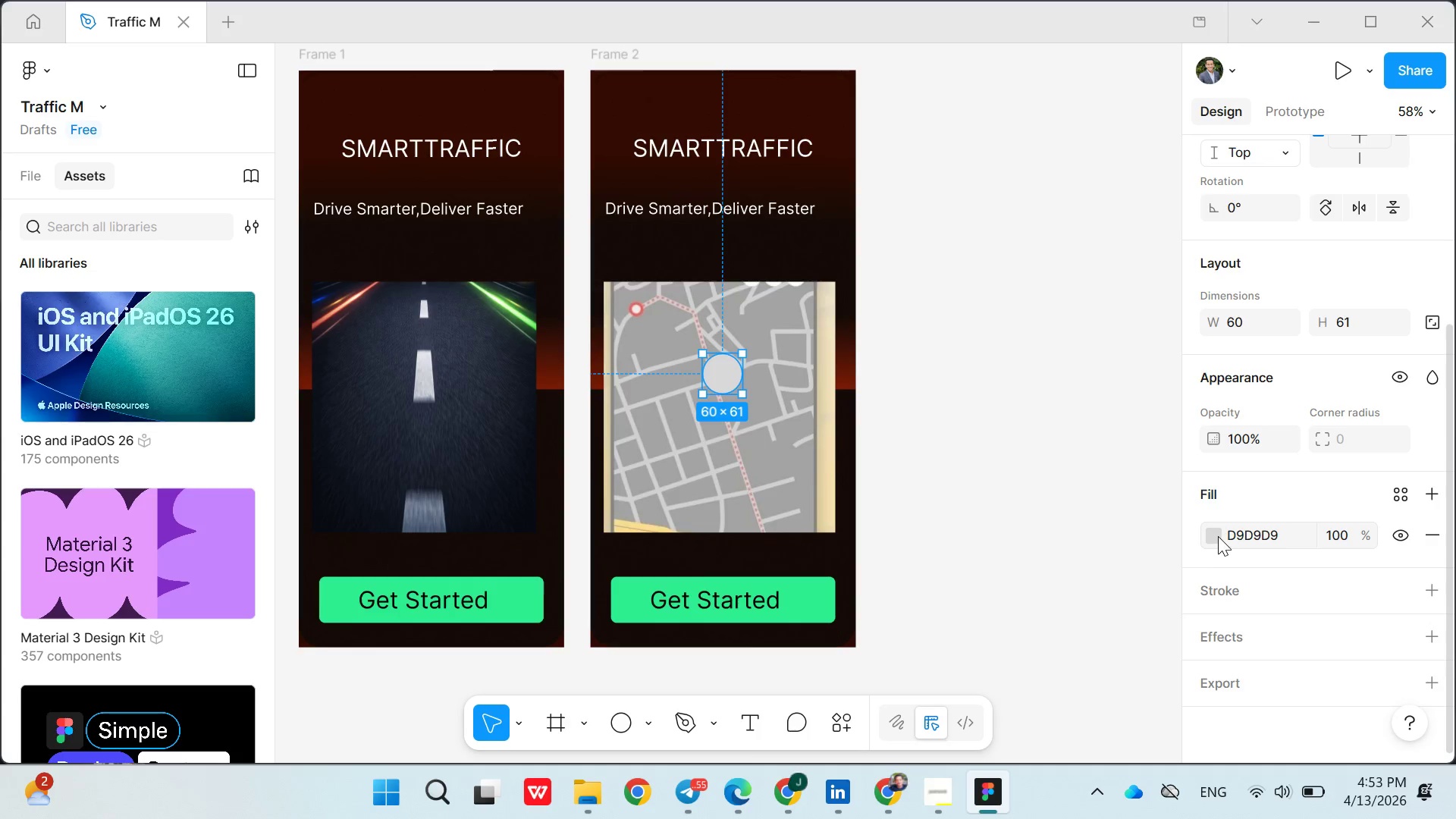 
left_click([1218, 536])
 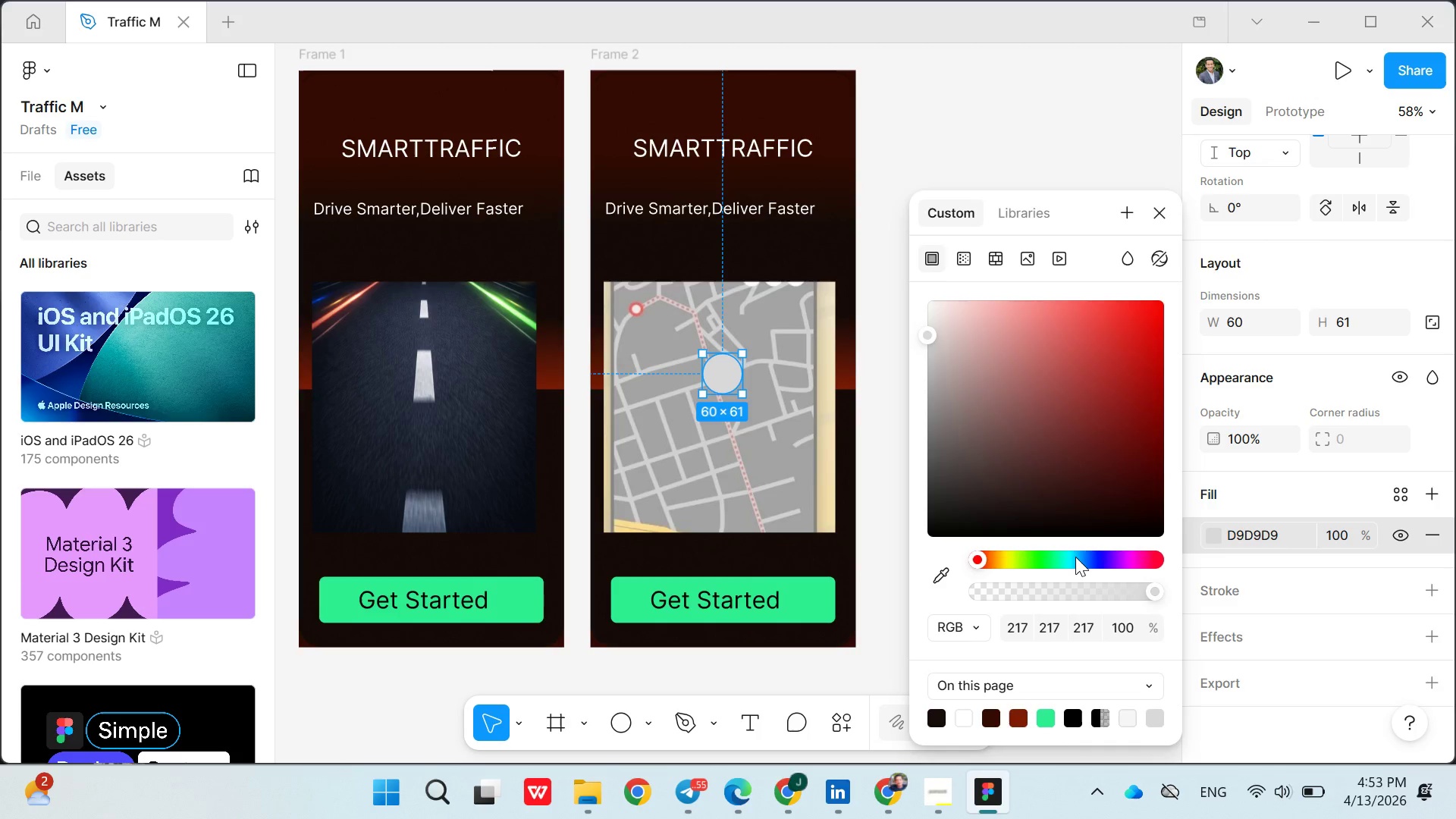 
left_click([1074, 557])
 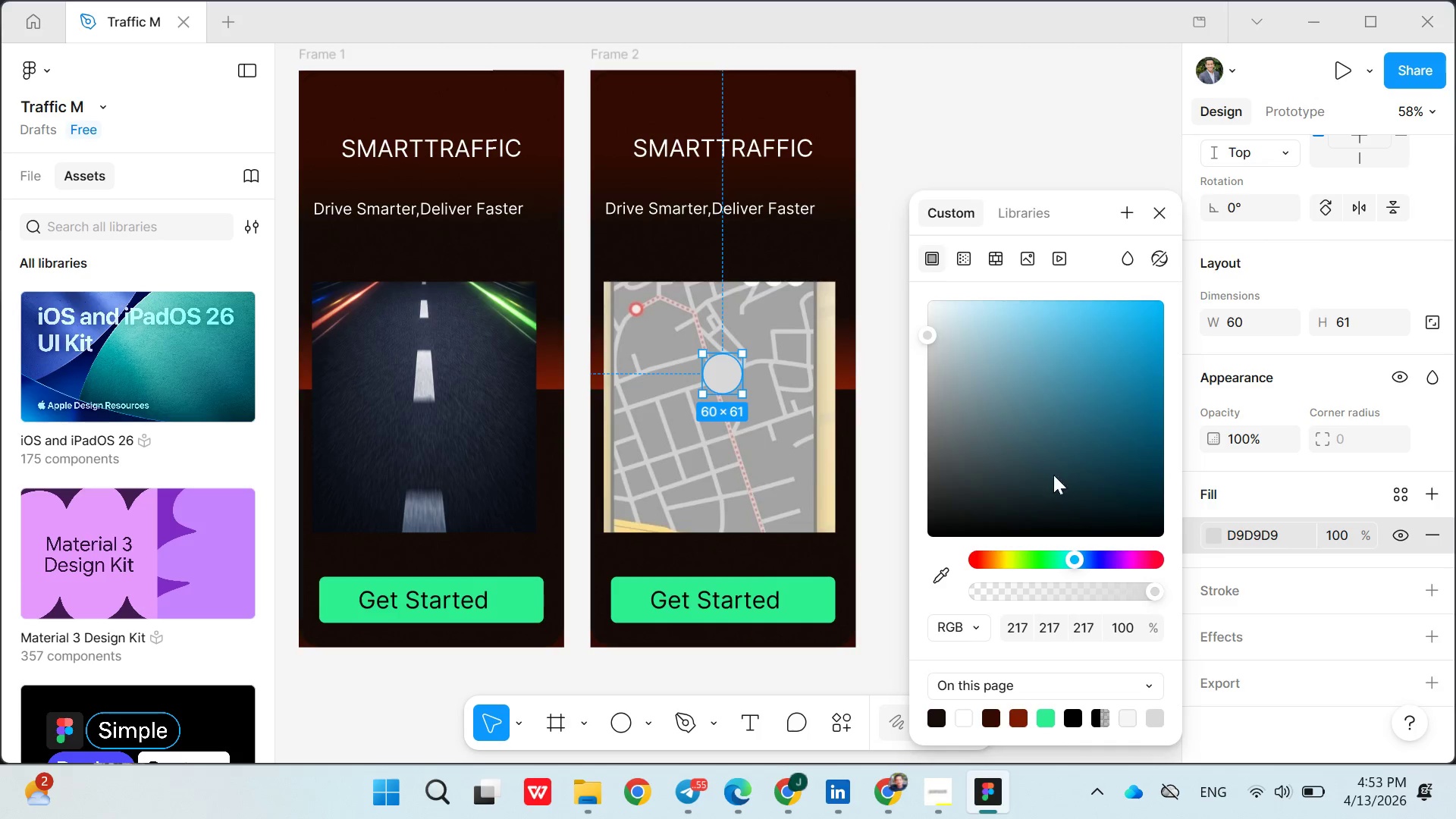 
left_click([1105, 352])
 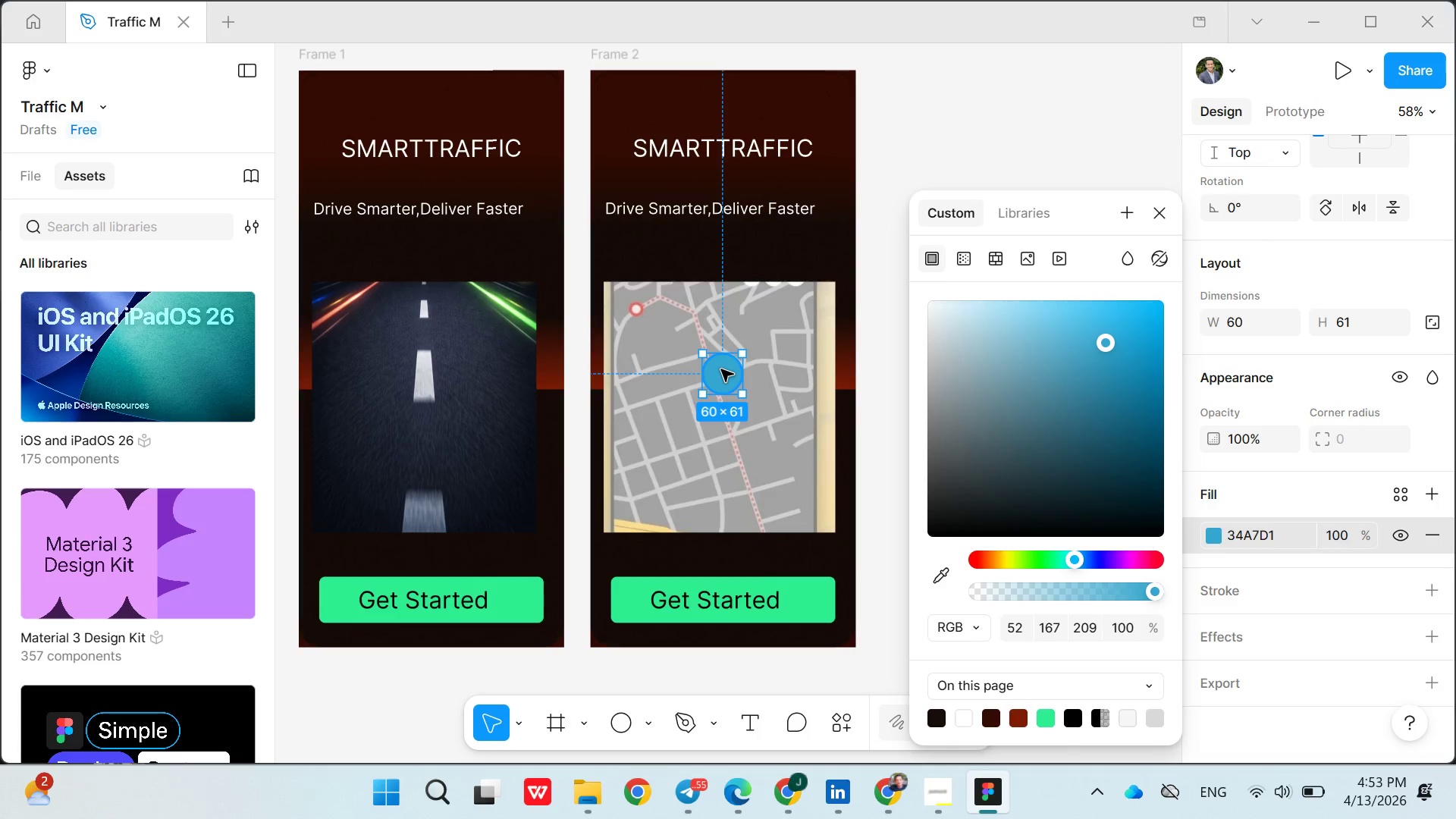 
left_click([721, 369])
 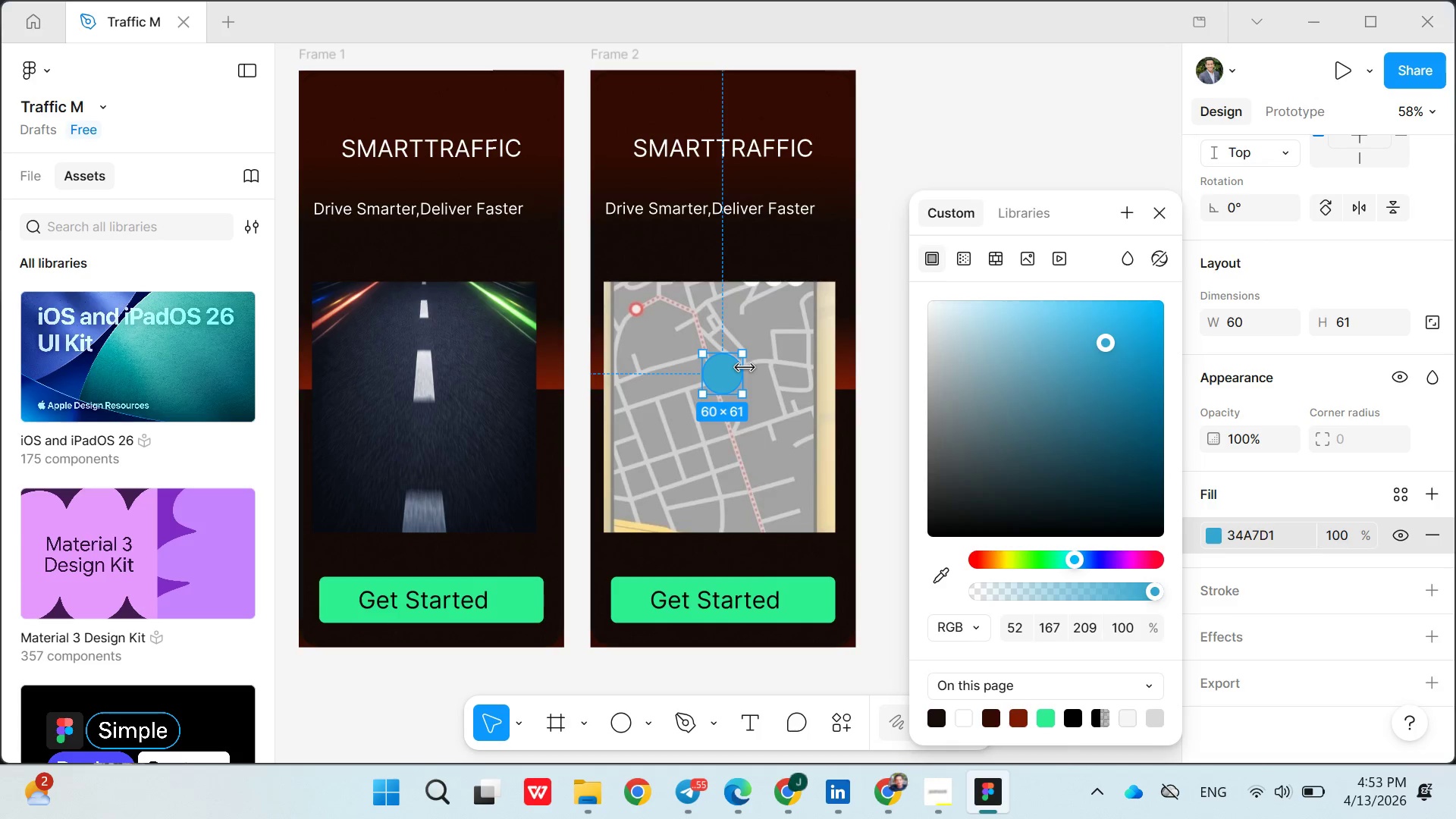 
left_click_drag(start_coordinate=[745, 368], to_coordinate=[754, 369])
 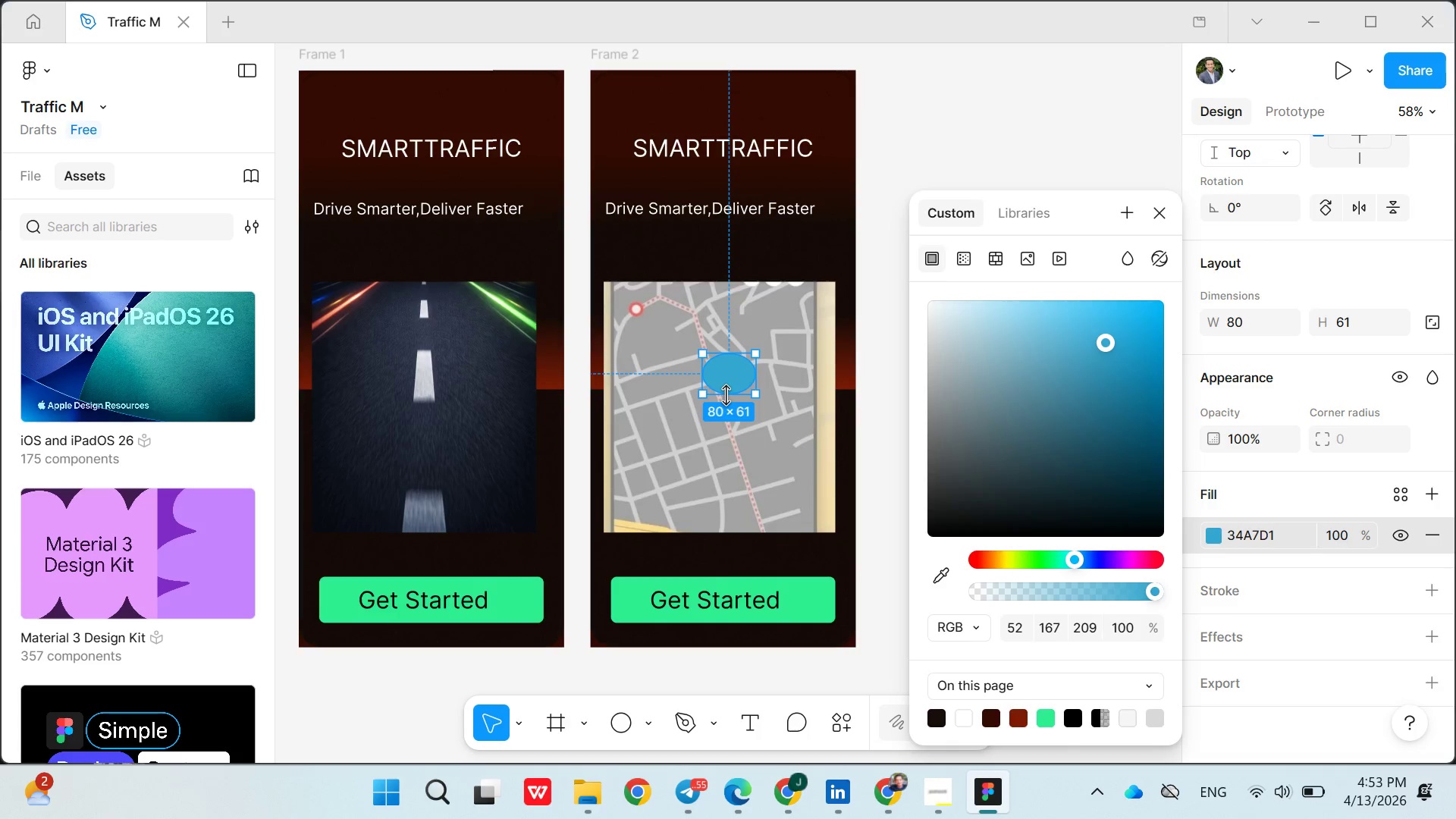 
left_click_drag(start_coordinate=[726, 395], to_coordinate=[727, 406])
 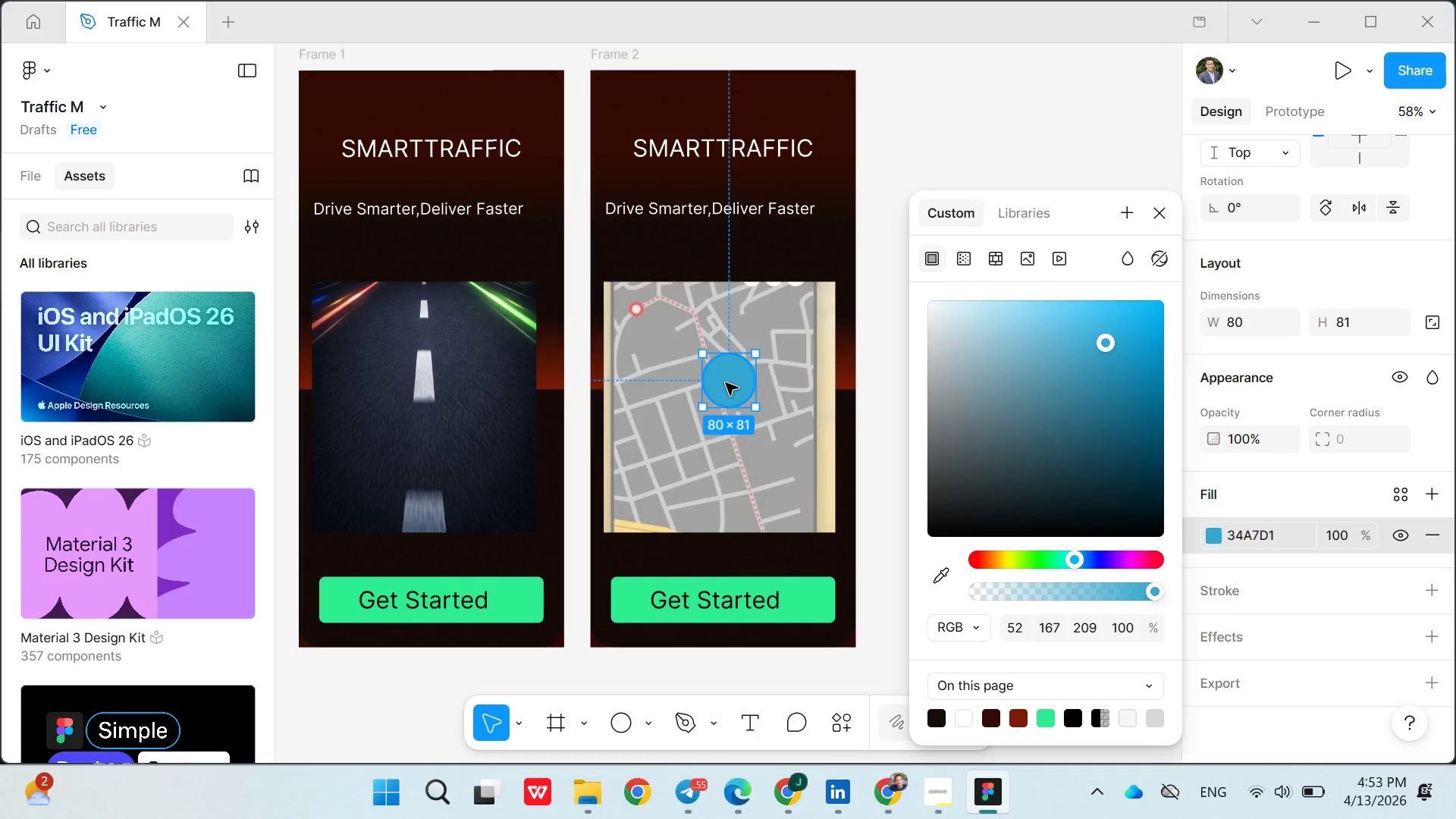 
left_click([726, 383])
 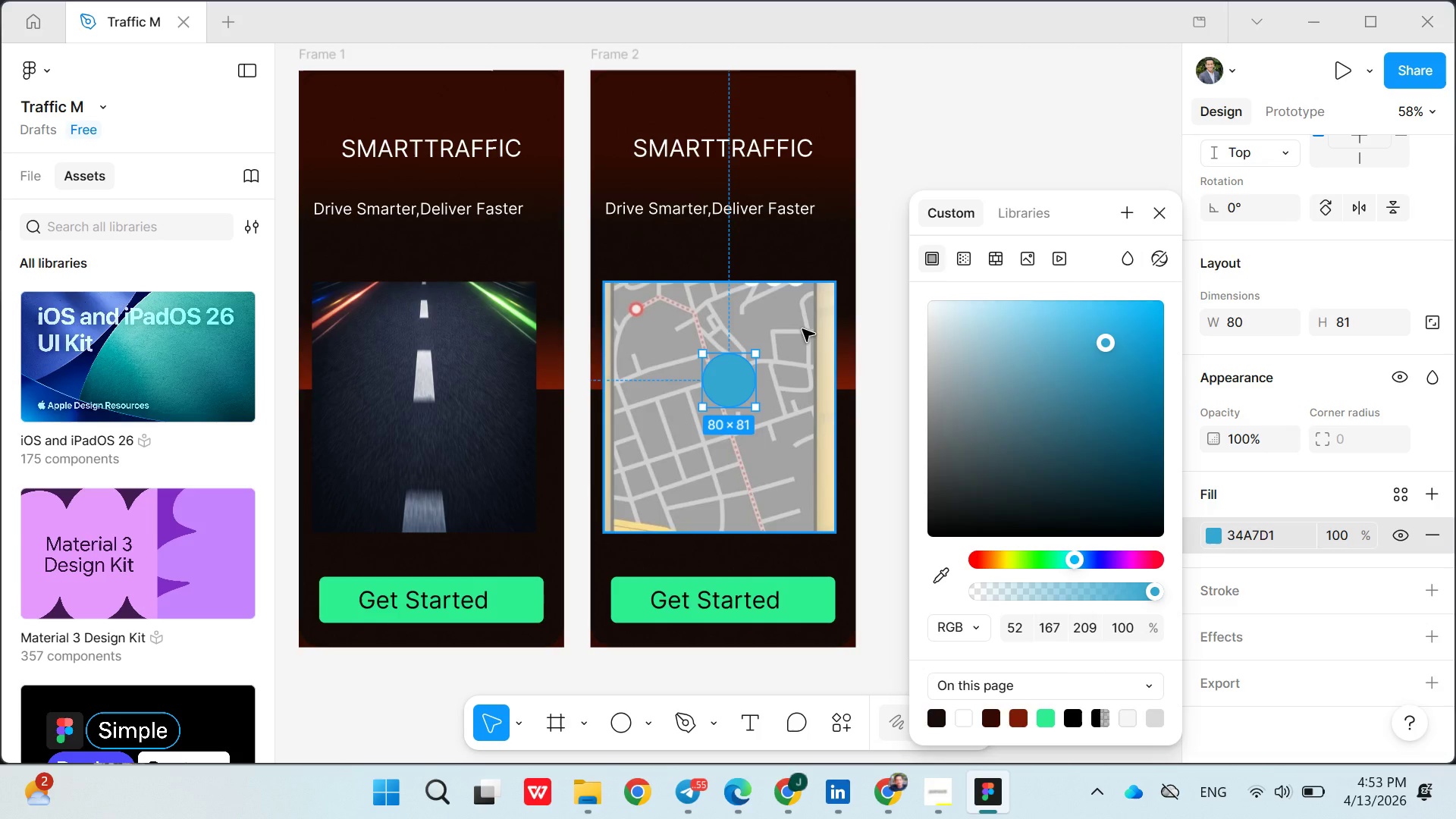 
left_click_drag(start_coordinate=[791, 304], to_coordinate=[800, 281])
 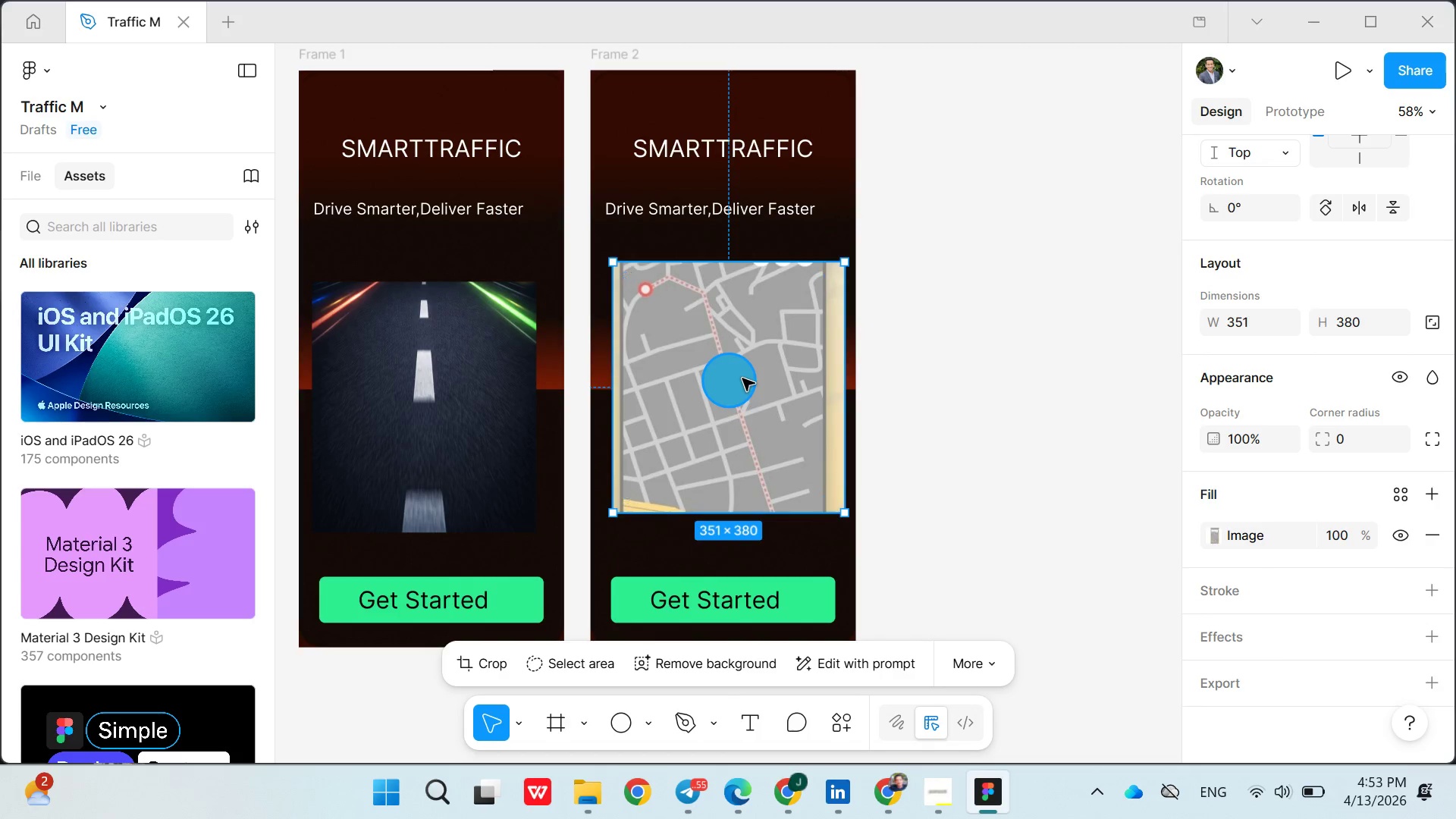 
left_click_drag(start_coordinate=[742, 378], to_coordinate=[738, 364])
 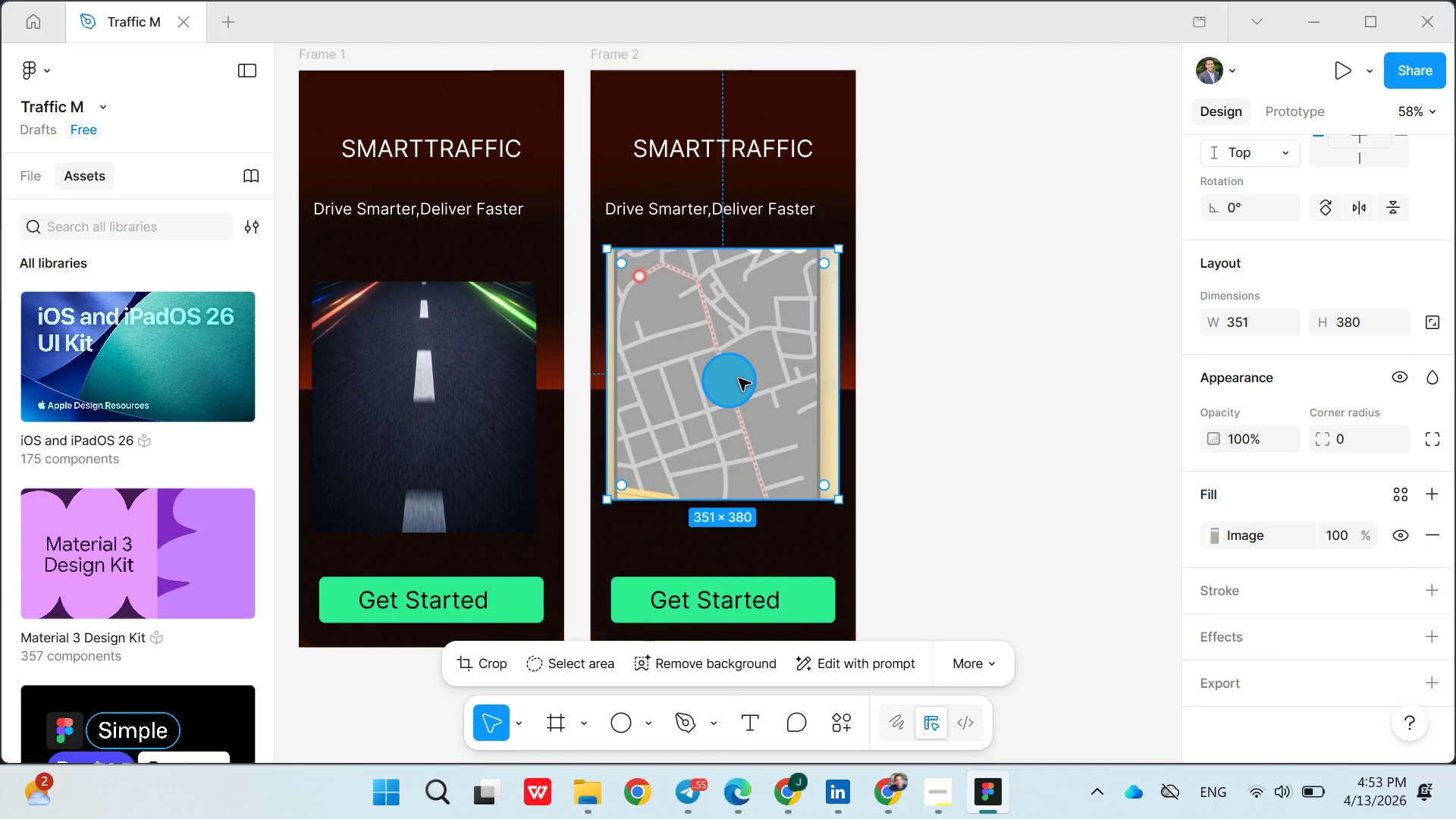 
left_click([739, 378])
 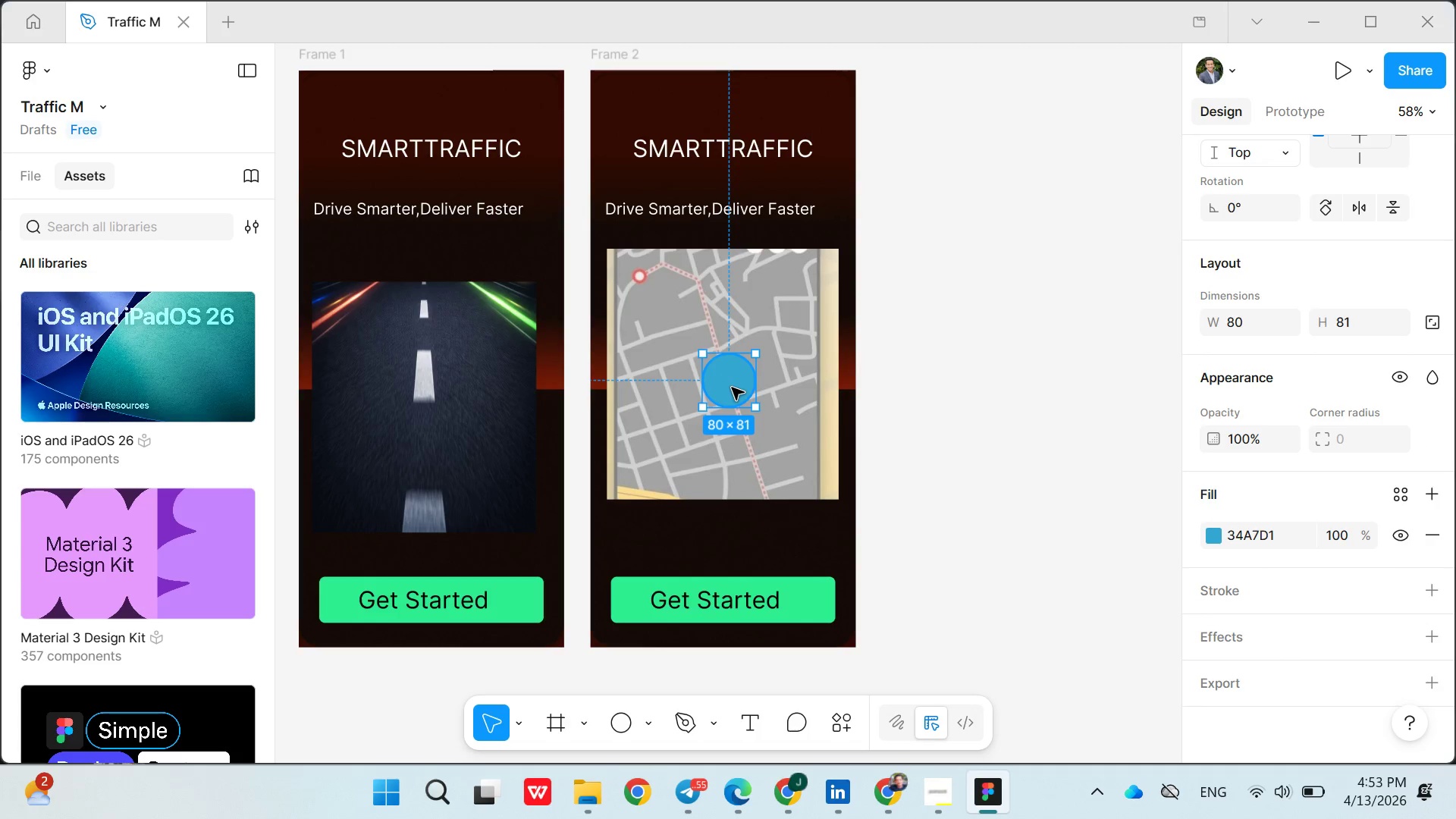 
left_click_drag(start_coordinate=[732, 388], to_coordinate=[727, 345])
 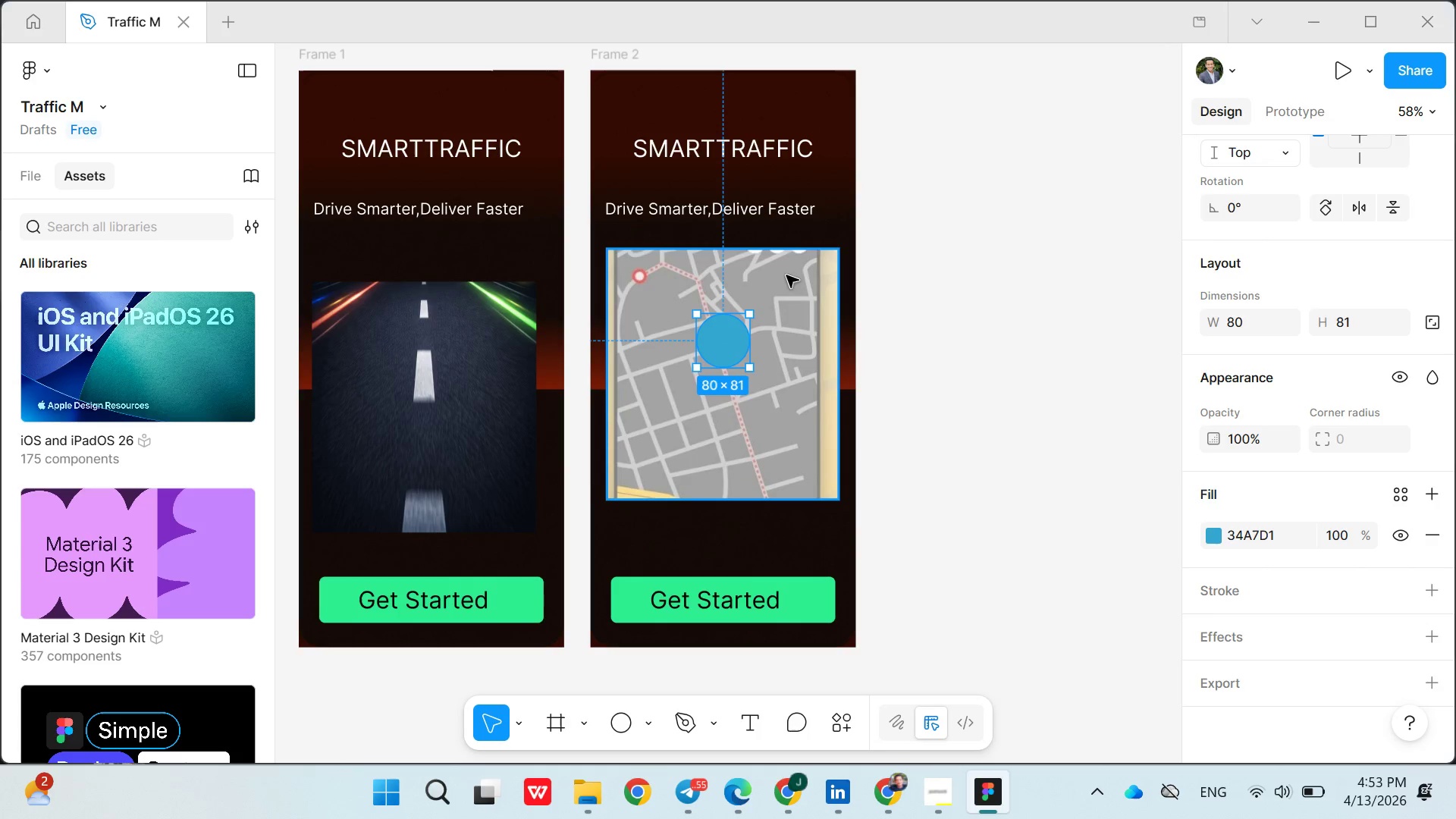 
left_click([786, 275])
 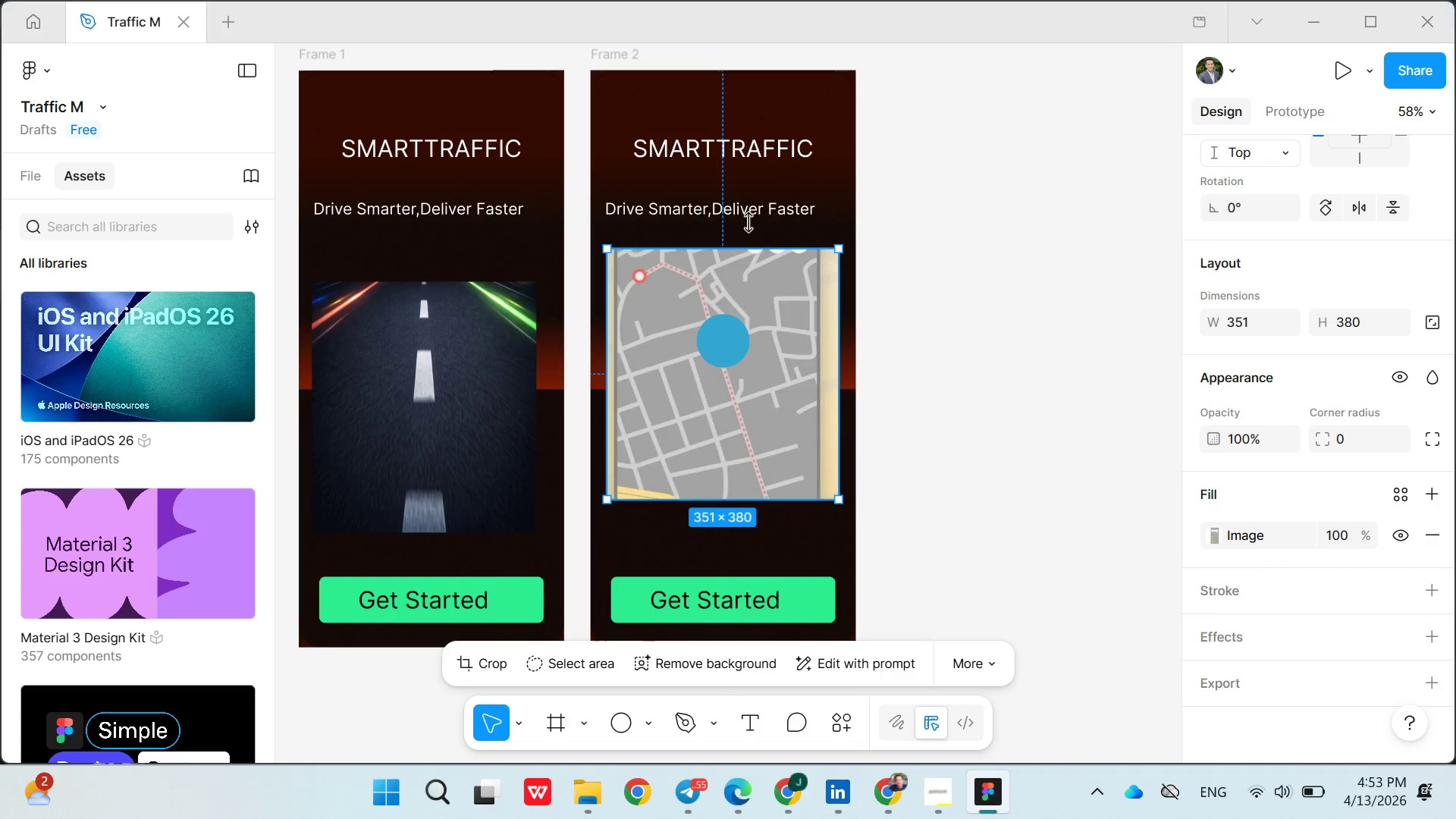 
left_click([730, 196])
 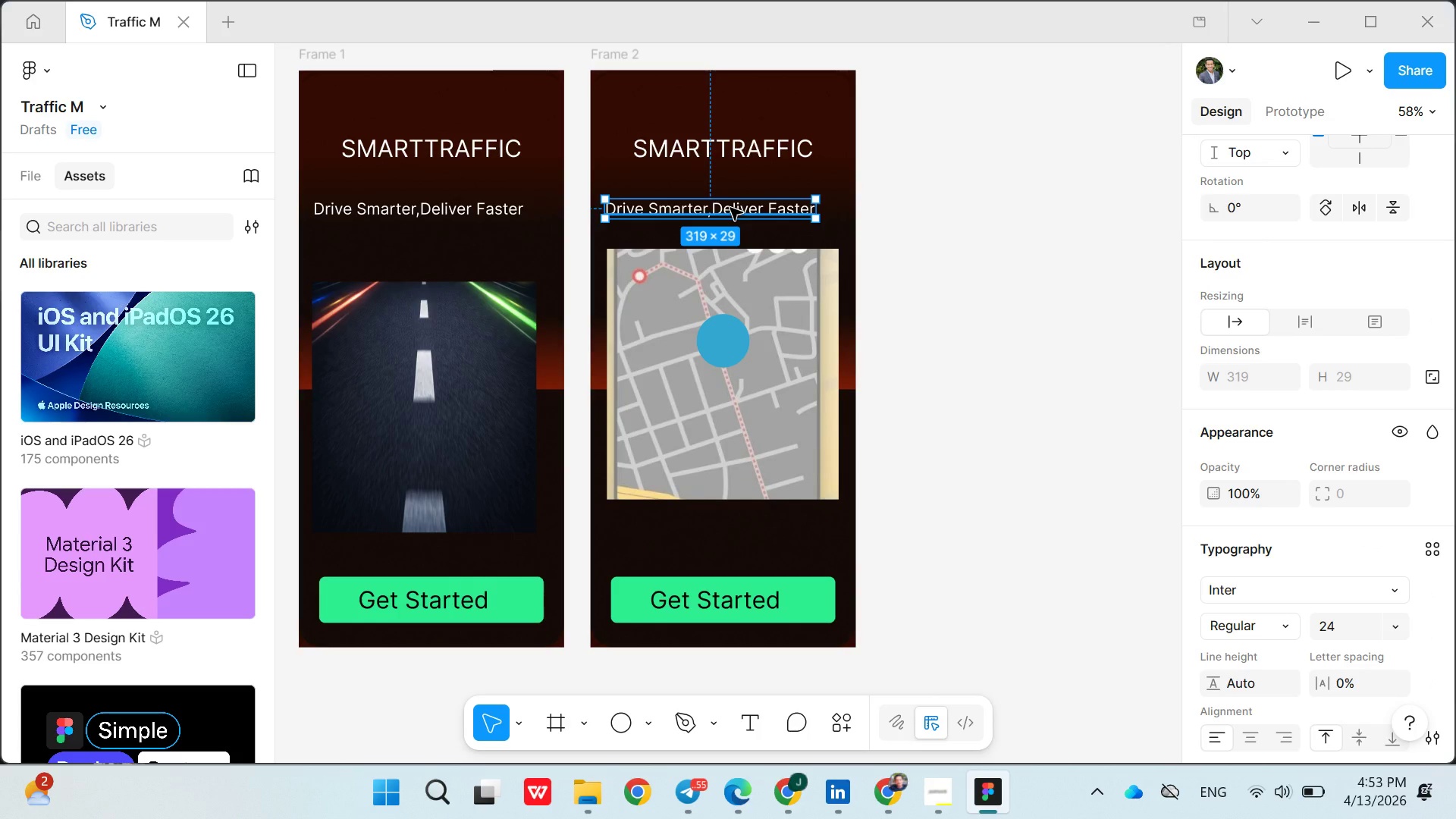 
key(Control+X)
 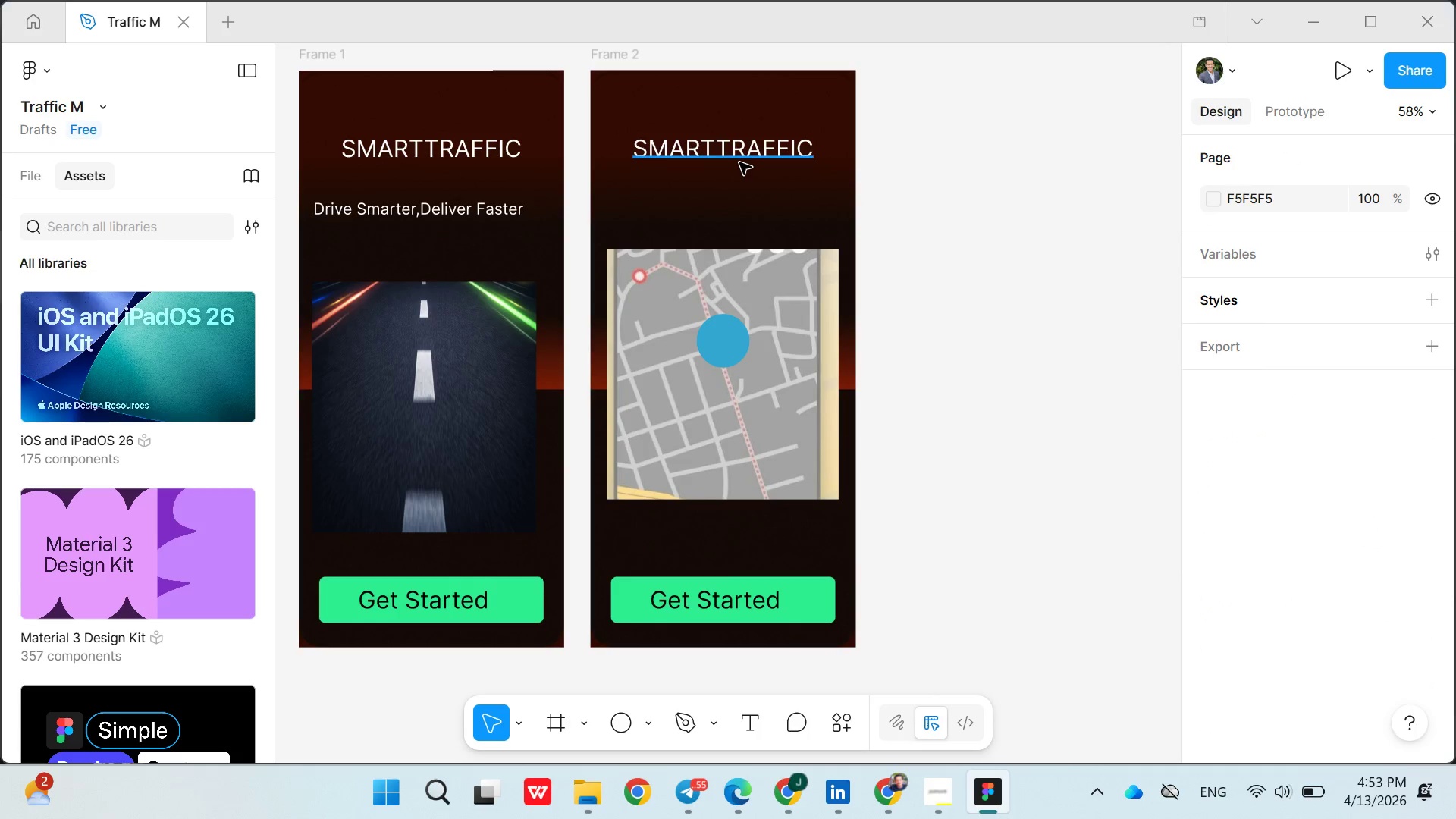 
left_click([739, 162])
 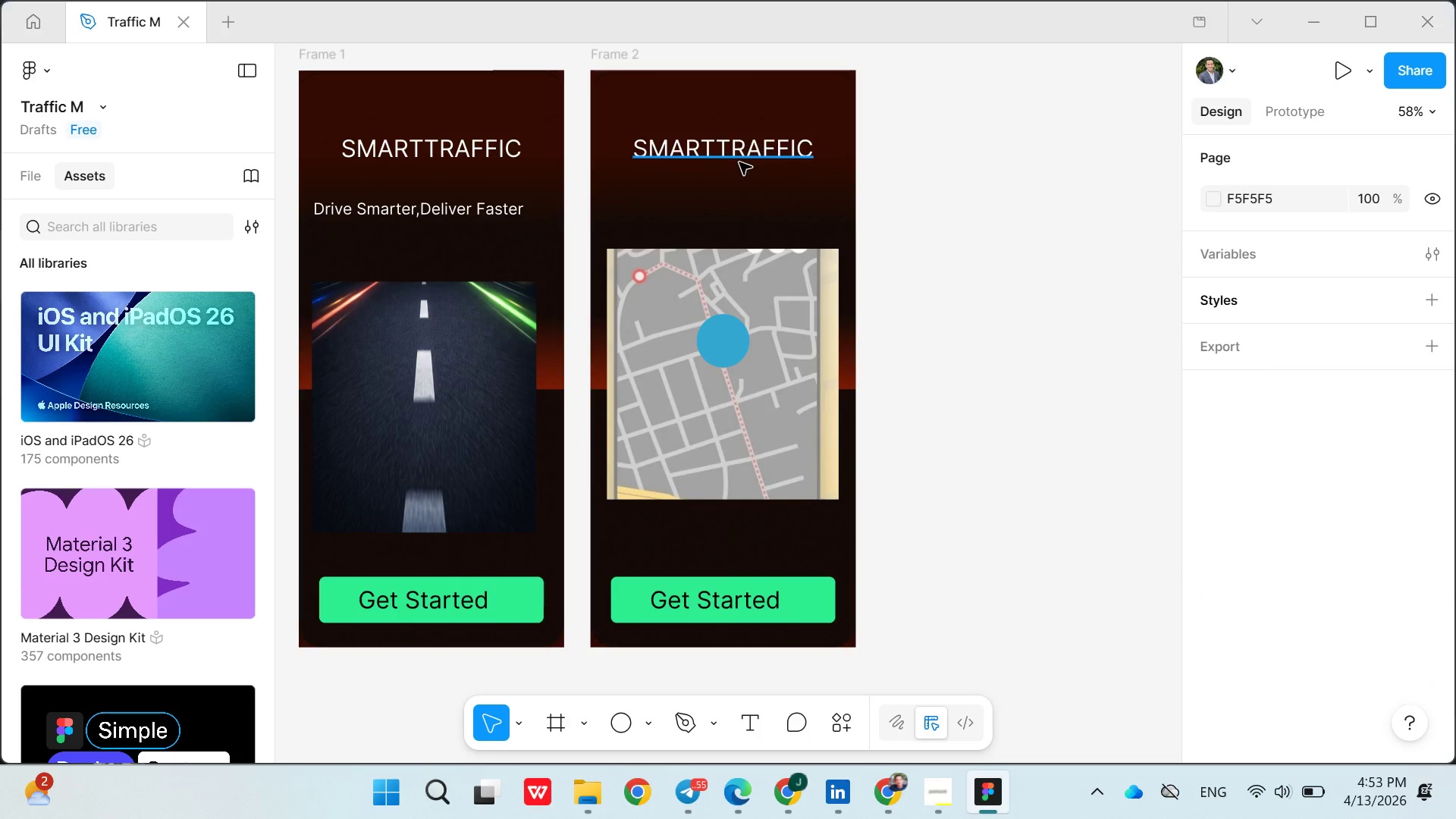 
key(Control+X)
 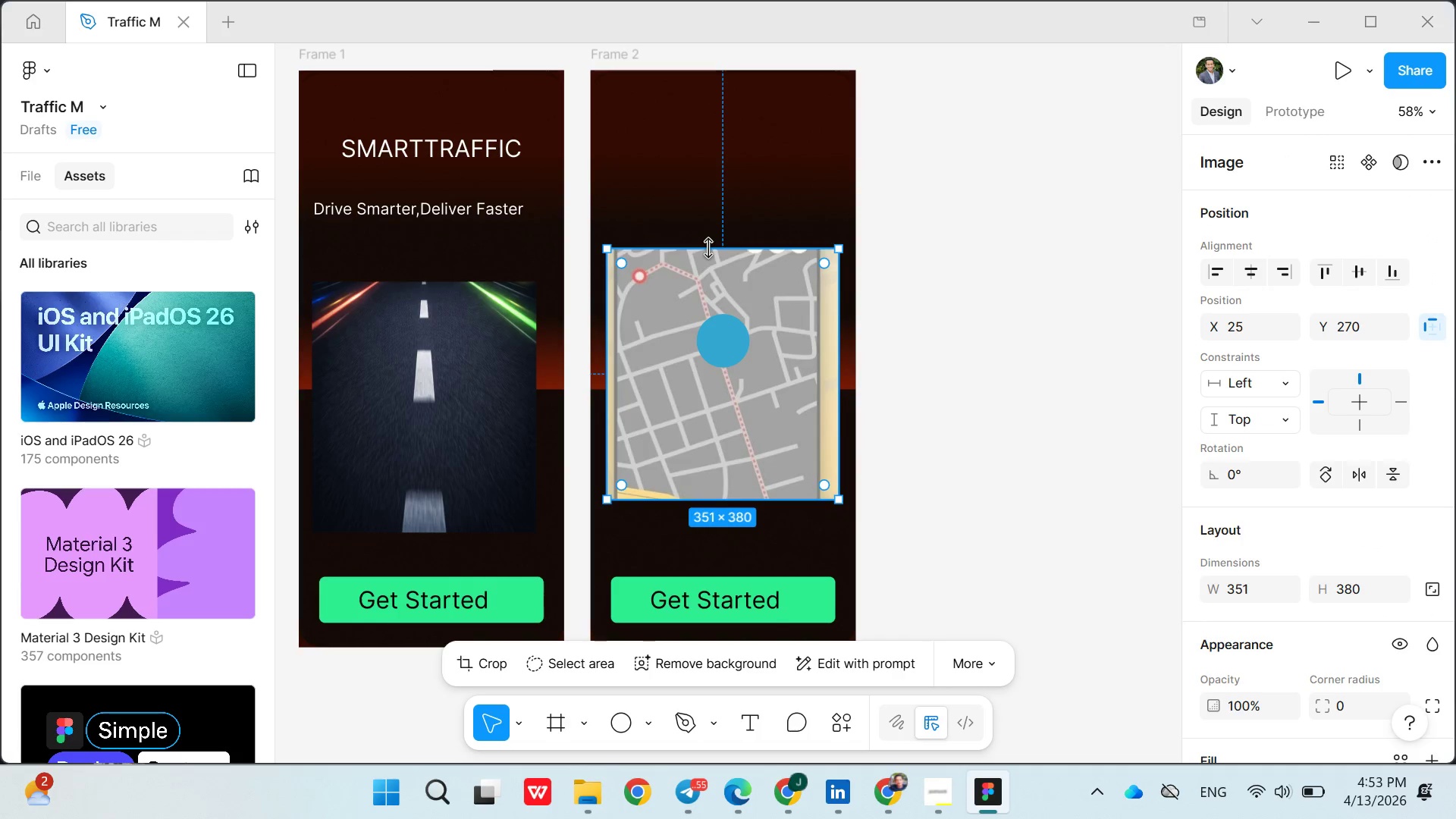 
left_click_drag(start_coordinate=[709, 248], to_coordinate=[695, 75])
 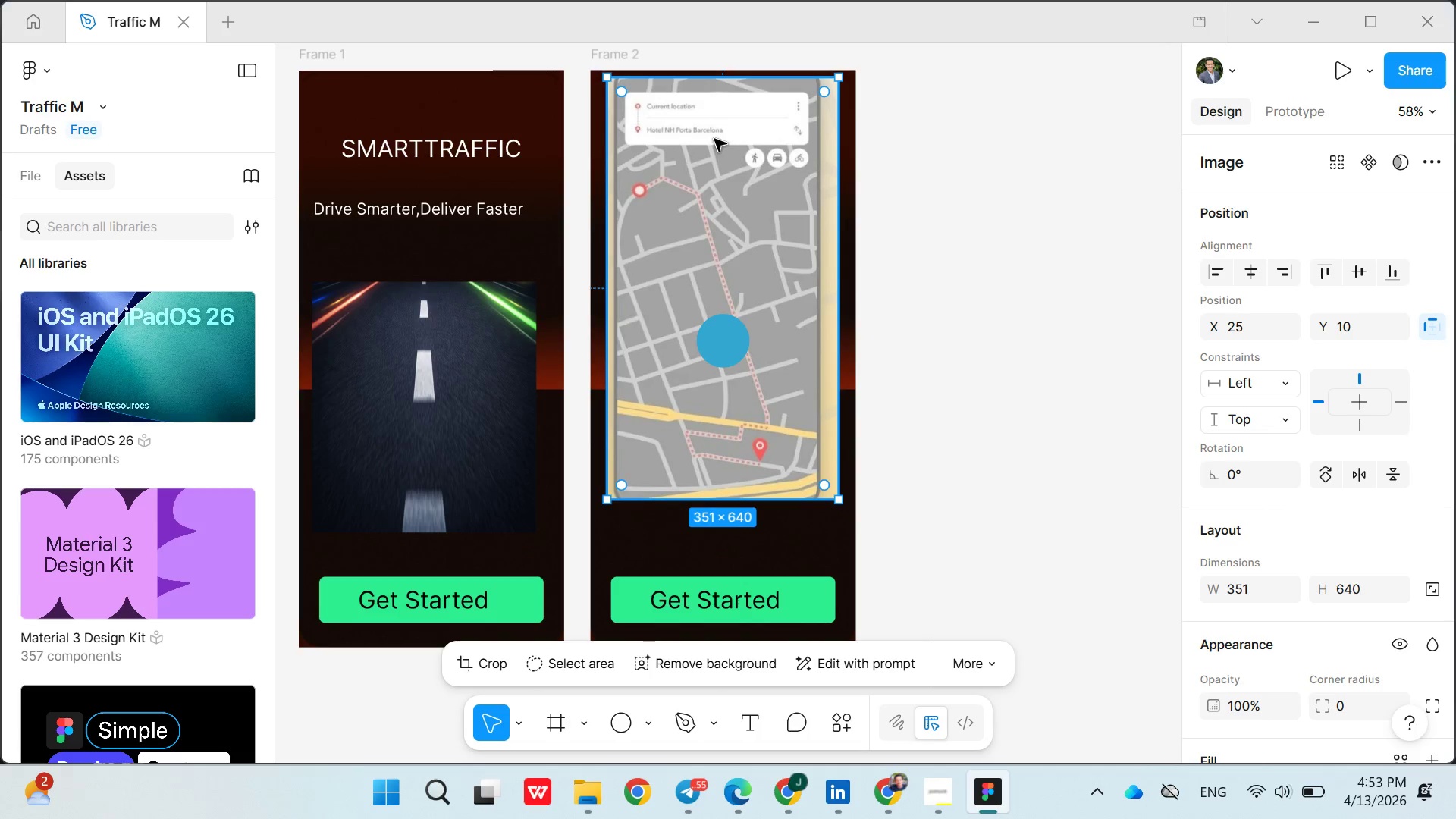 
left_click_drag(start_coordinate=[714, 139], to_coordinate=[711, 158])
 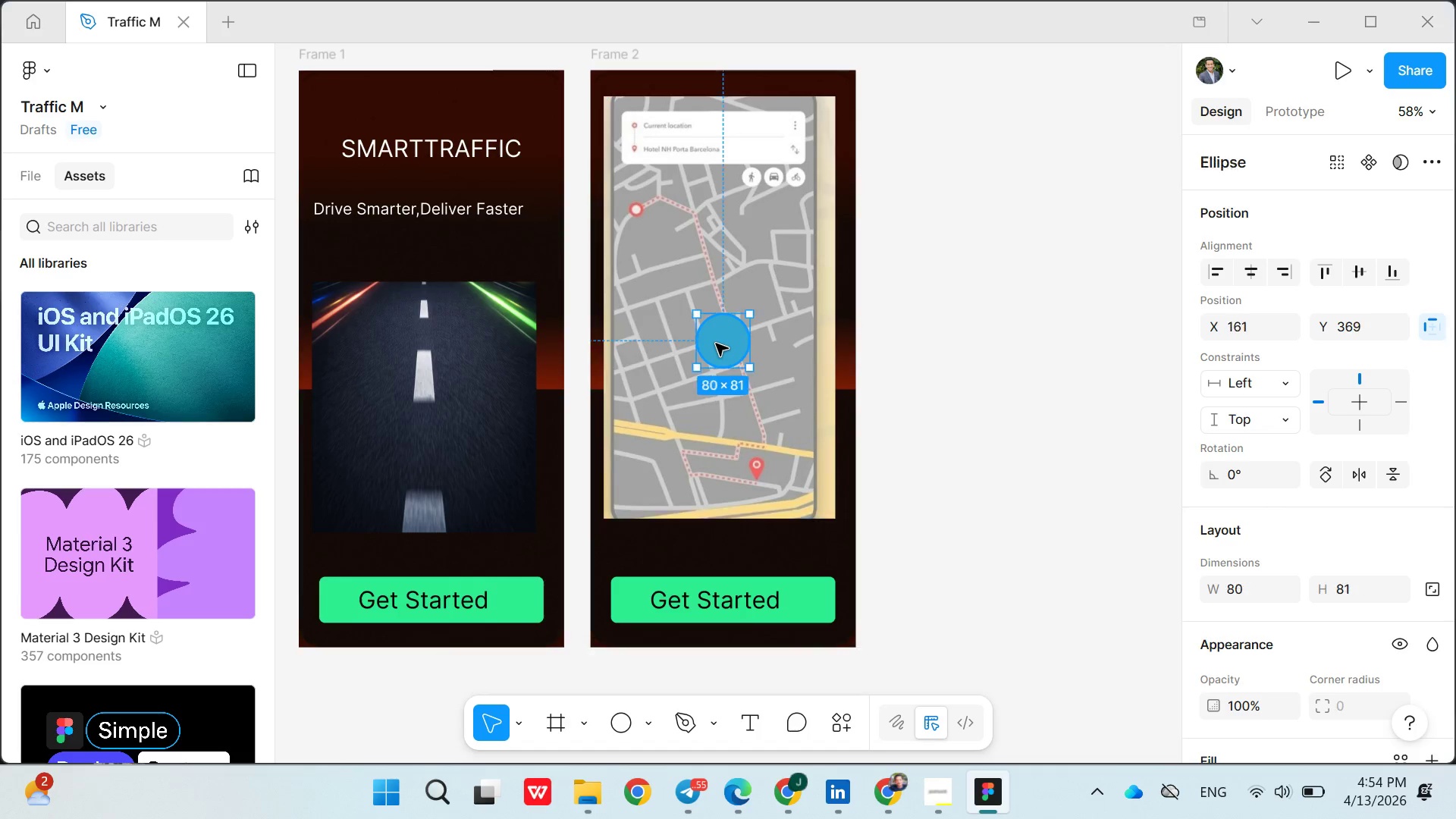 
left_click_drag(start_coordinate=[716, 344], to_coordinate=[703, 231])
 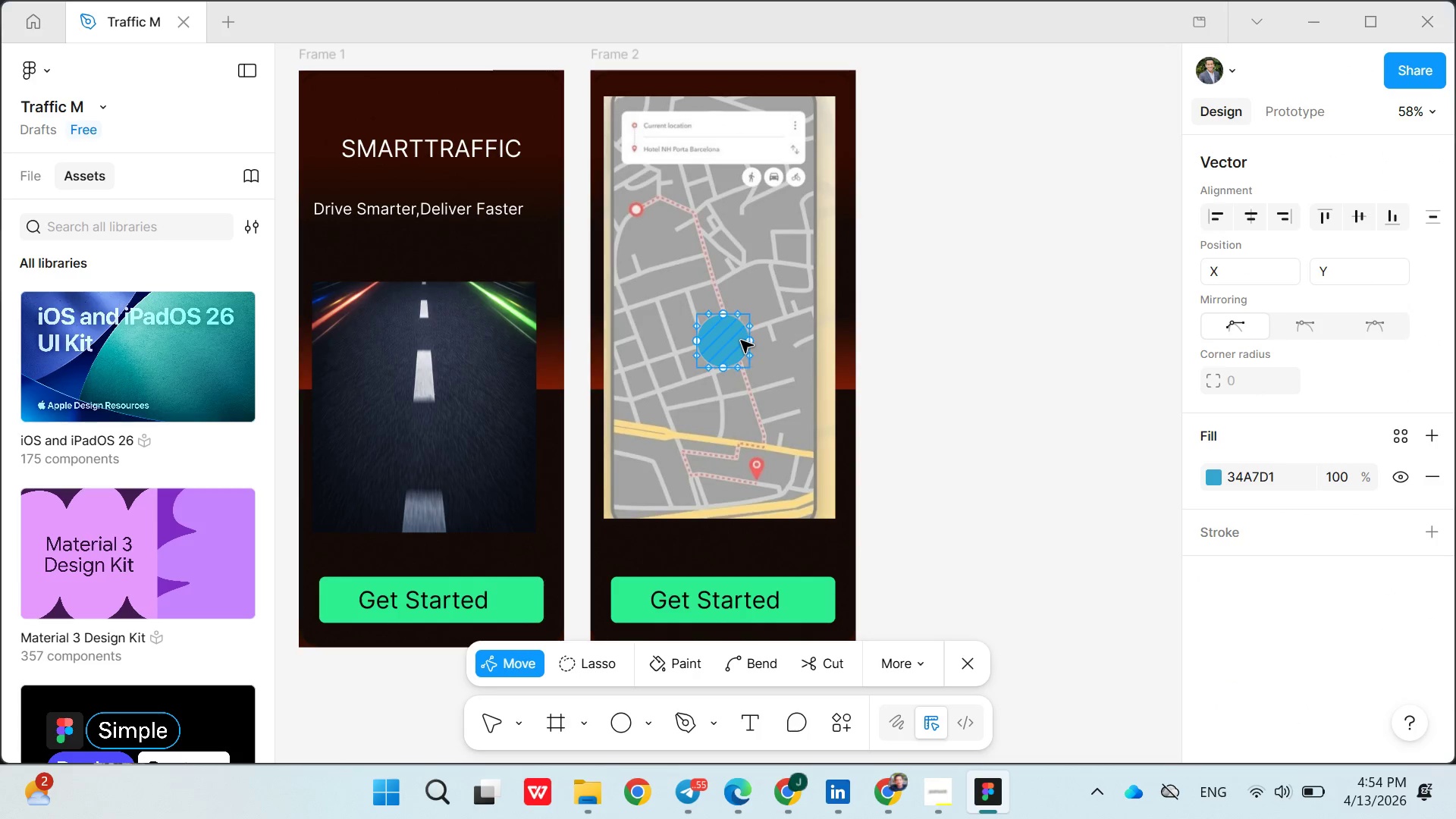 
left_click([741, 340])
 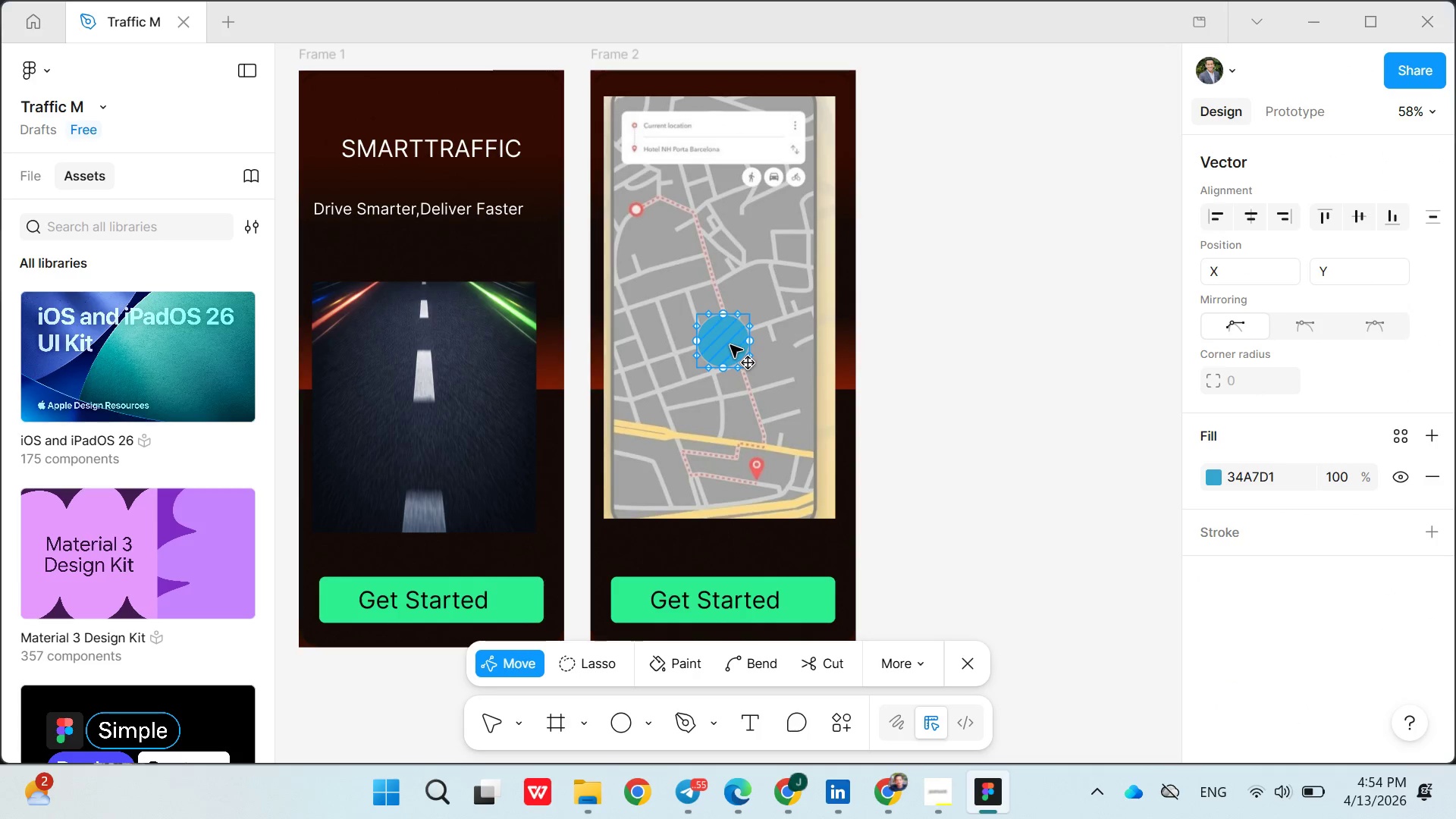 
left_click_drag(start_coordinate=[730, 345], to_coordinate=[713, 237])
 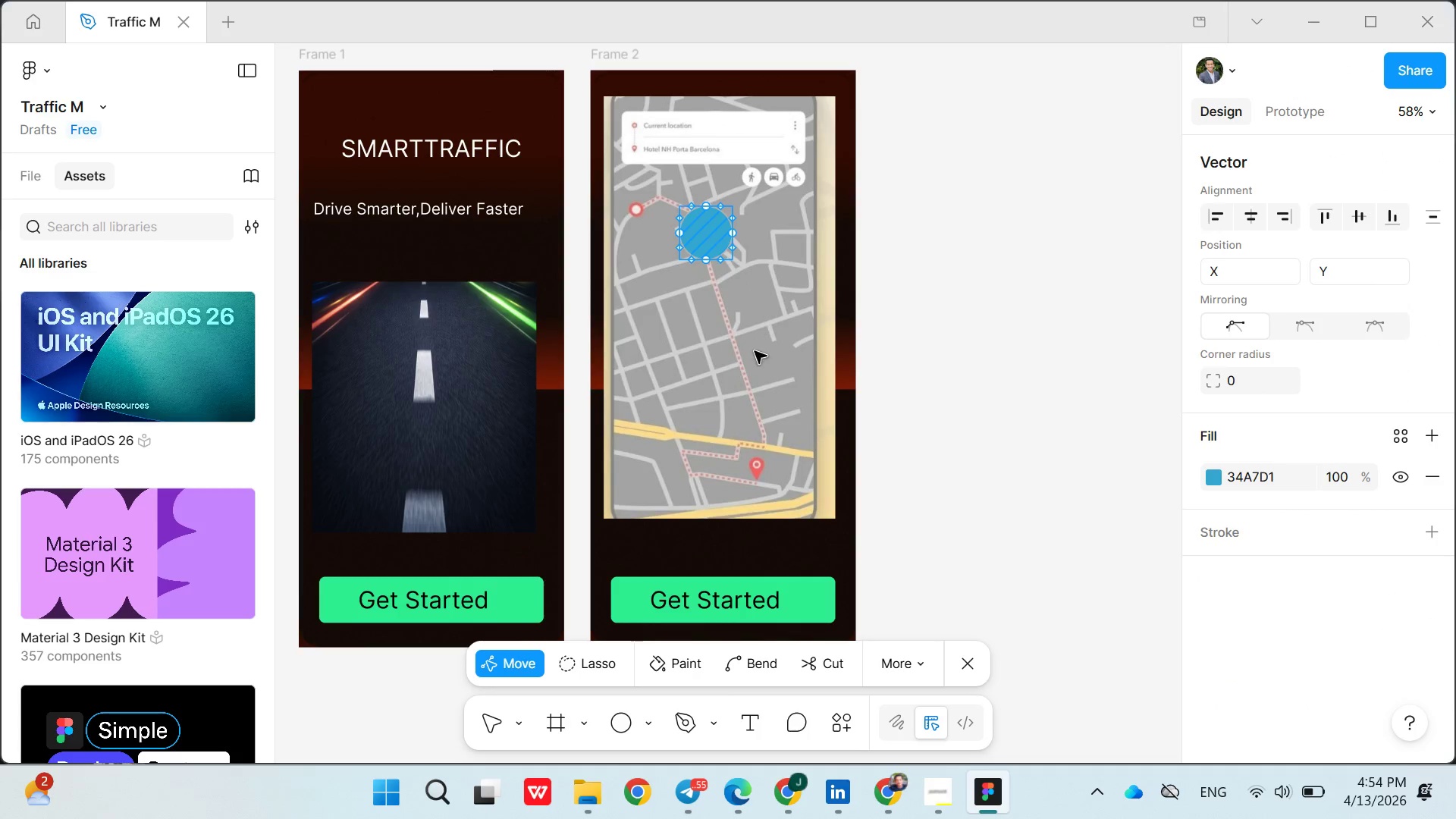 
left_click([755, 351])
 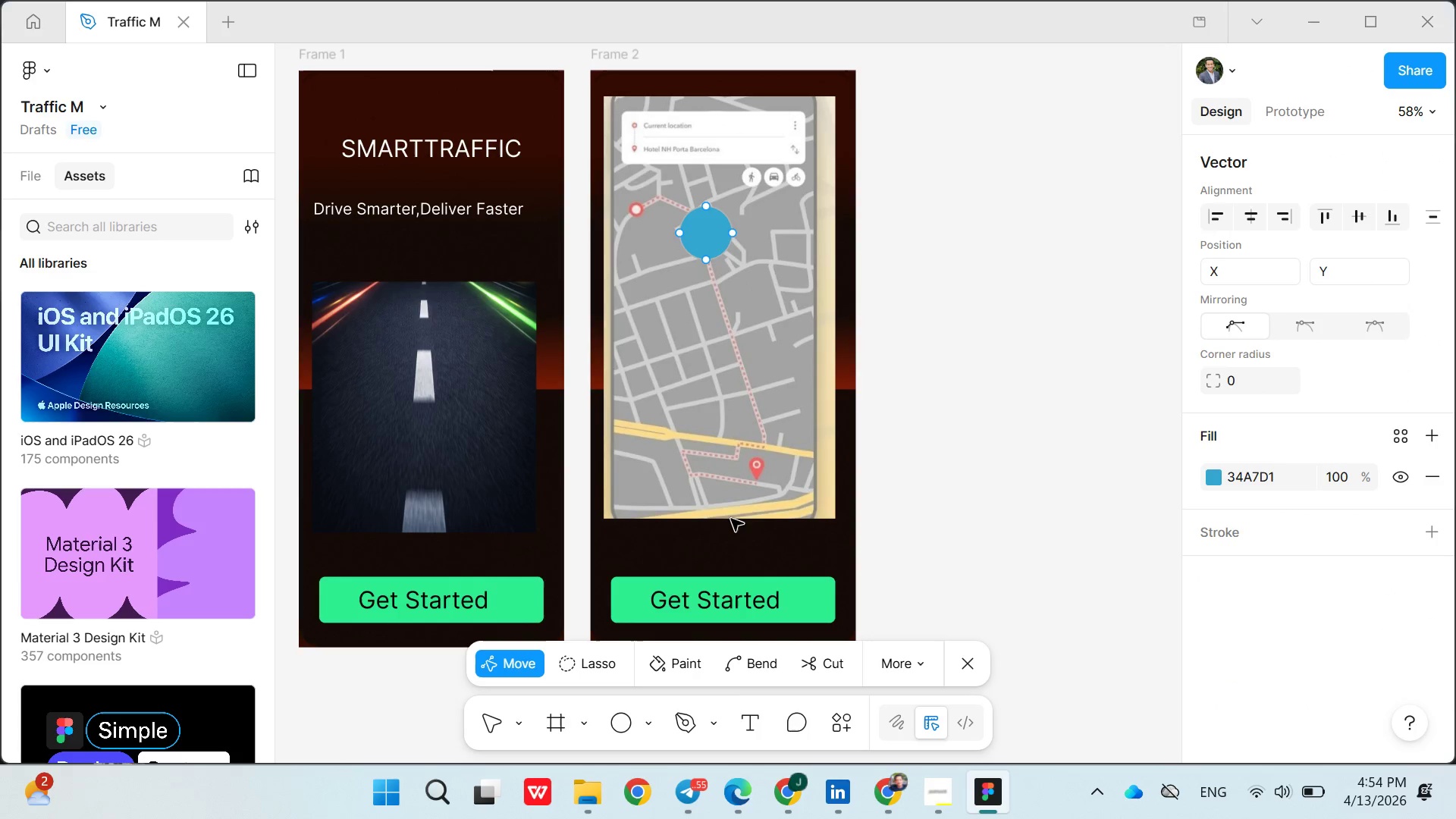 
left_click([727, 495])
 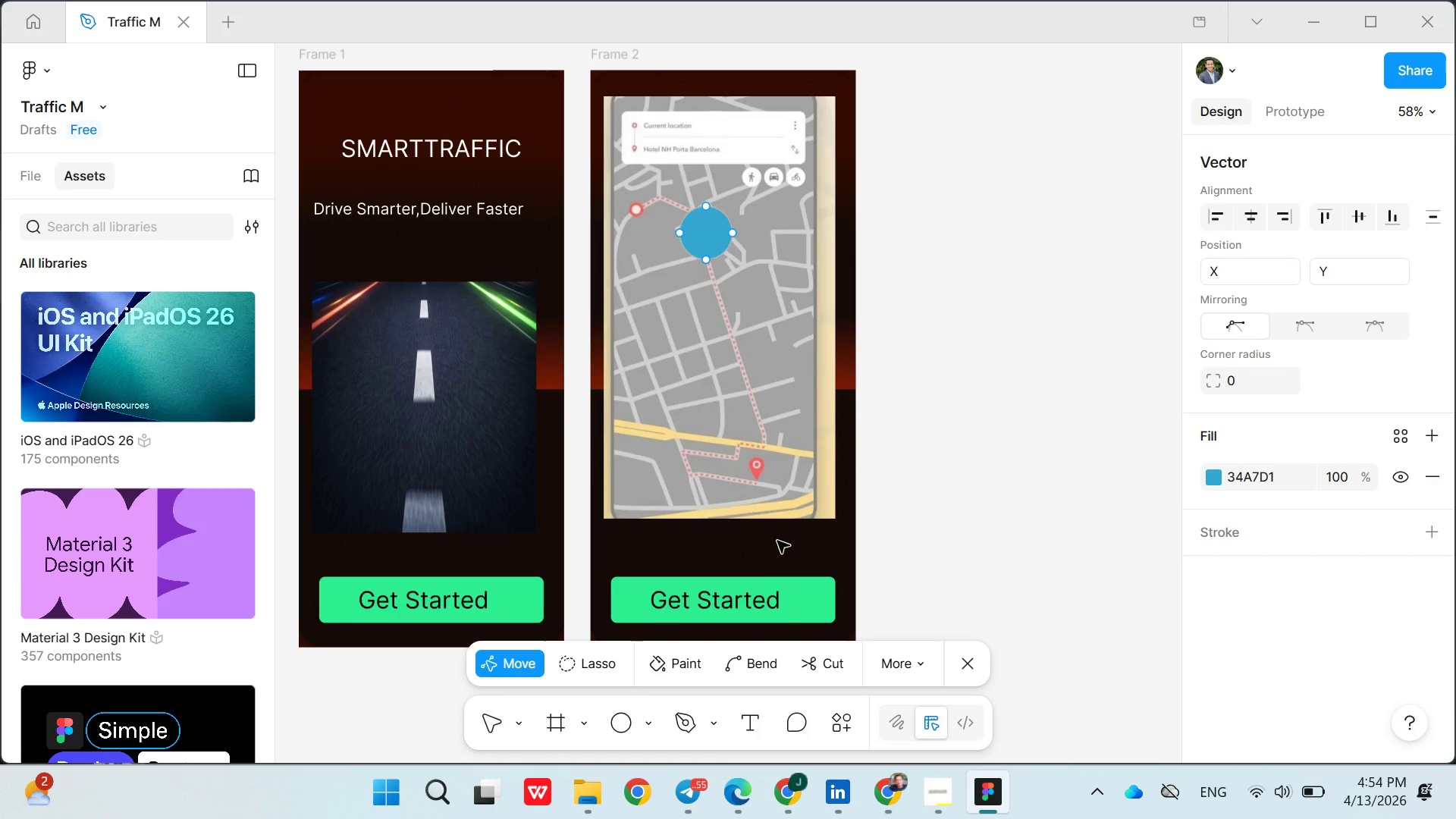 
left_click([780, 550])
 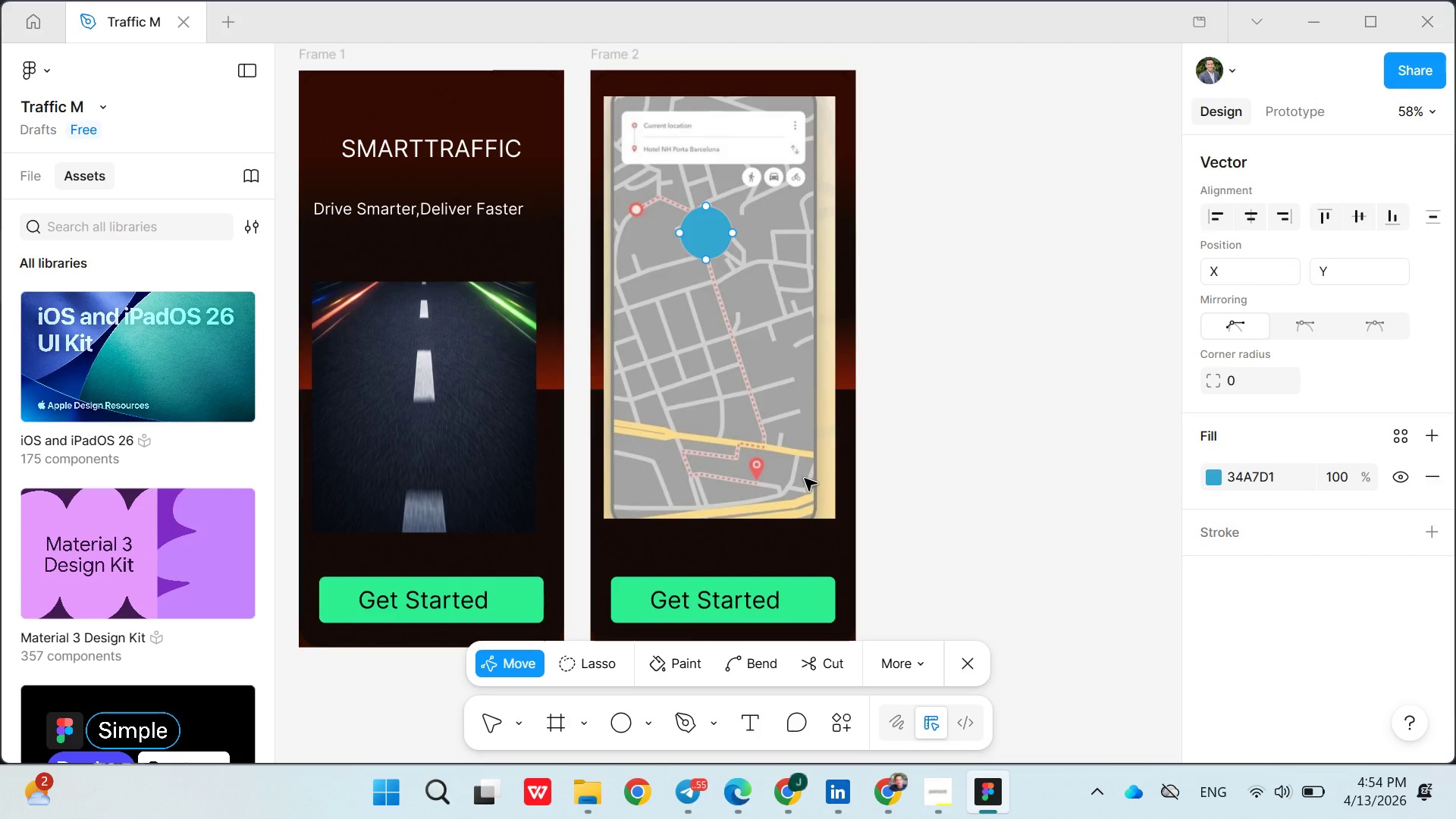 
wait(8.17)
 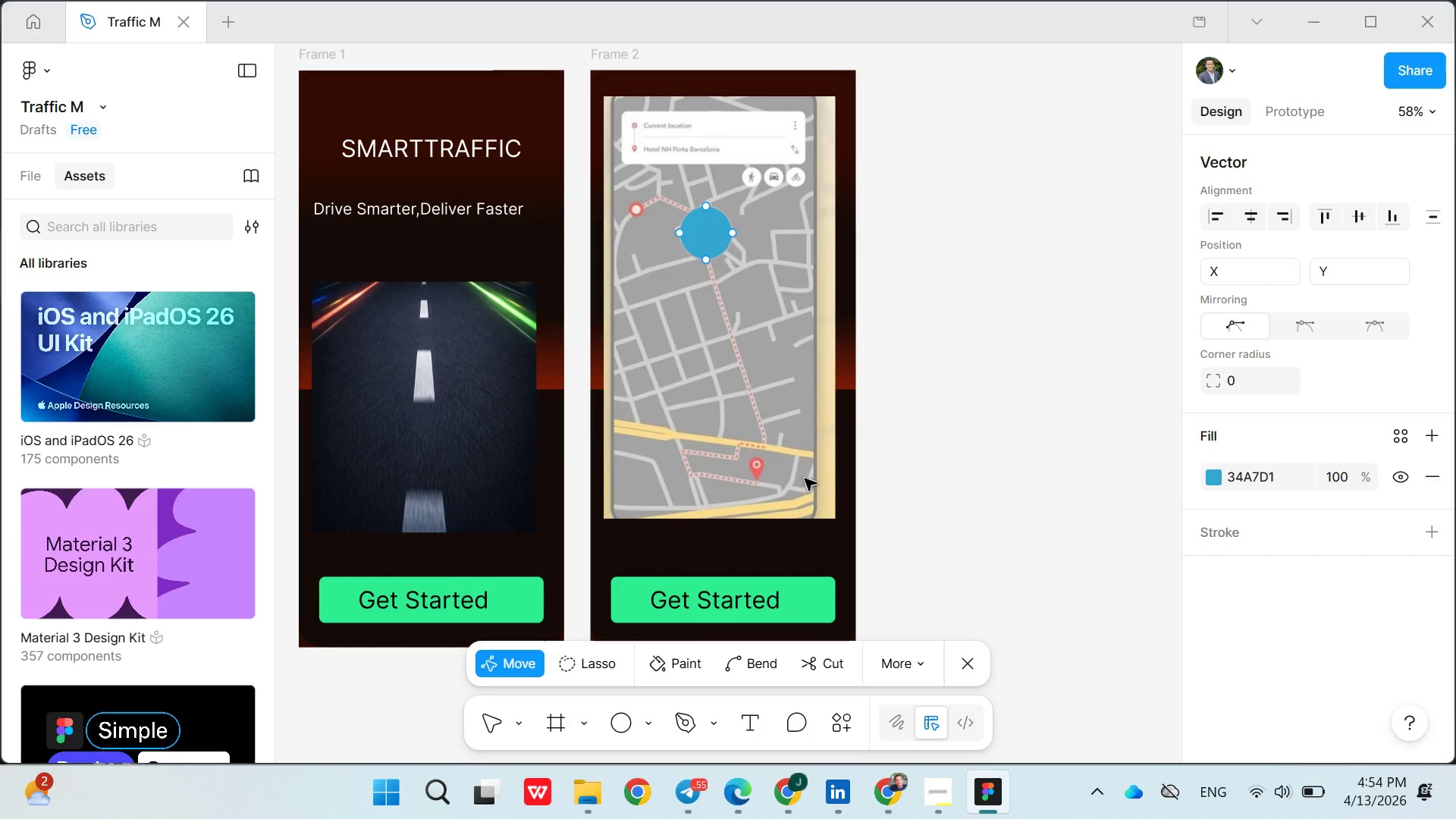 
left_click([755, 721])
 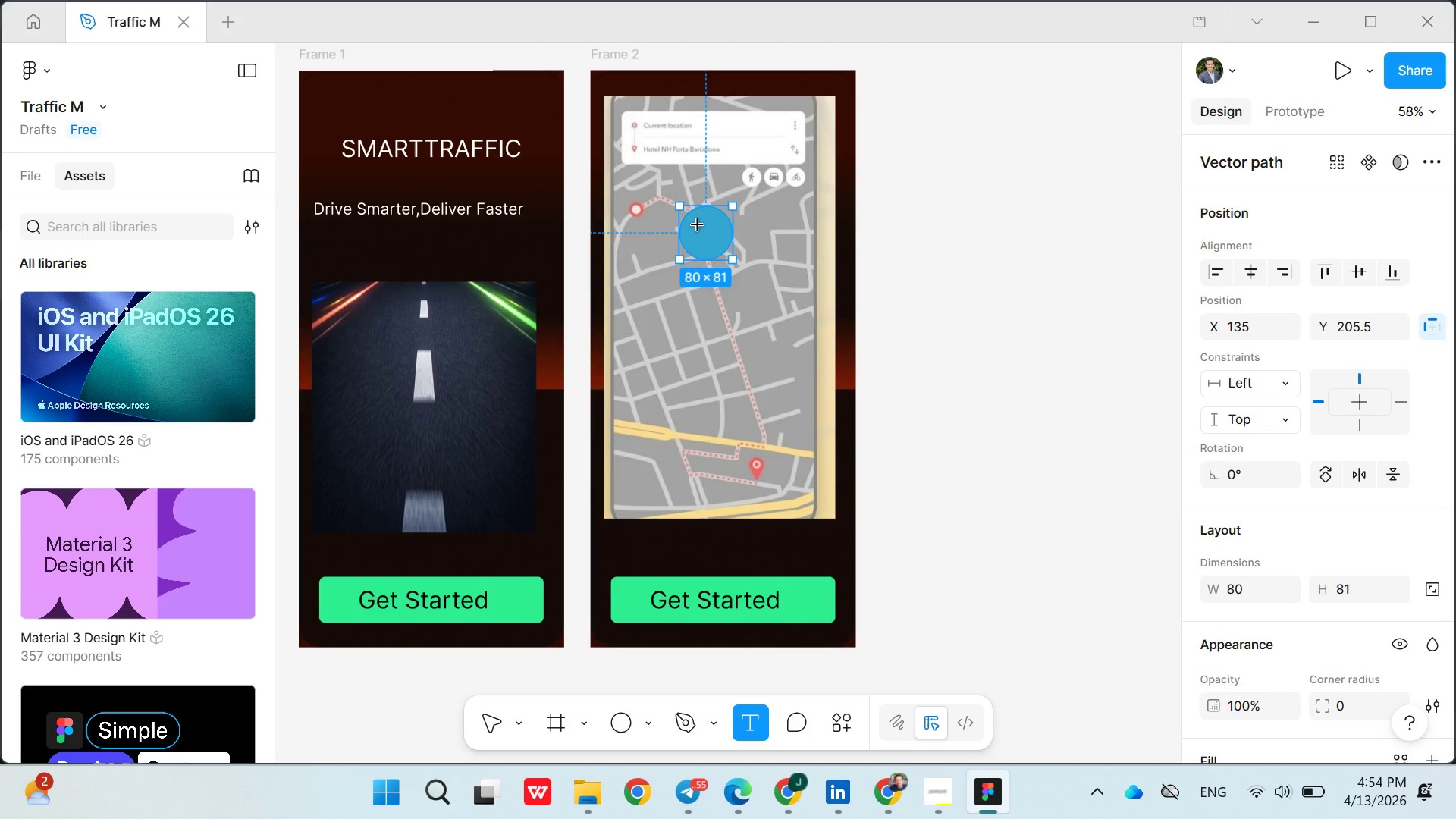 
left_click([699, 227])
 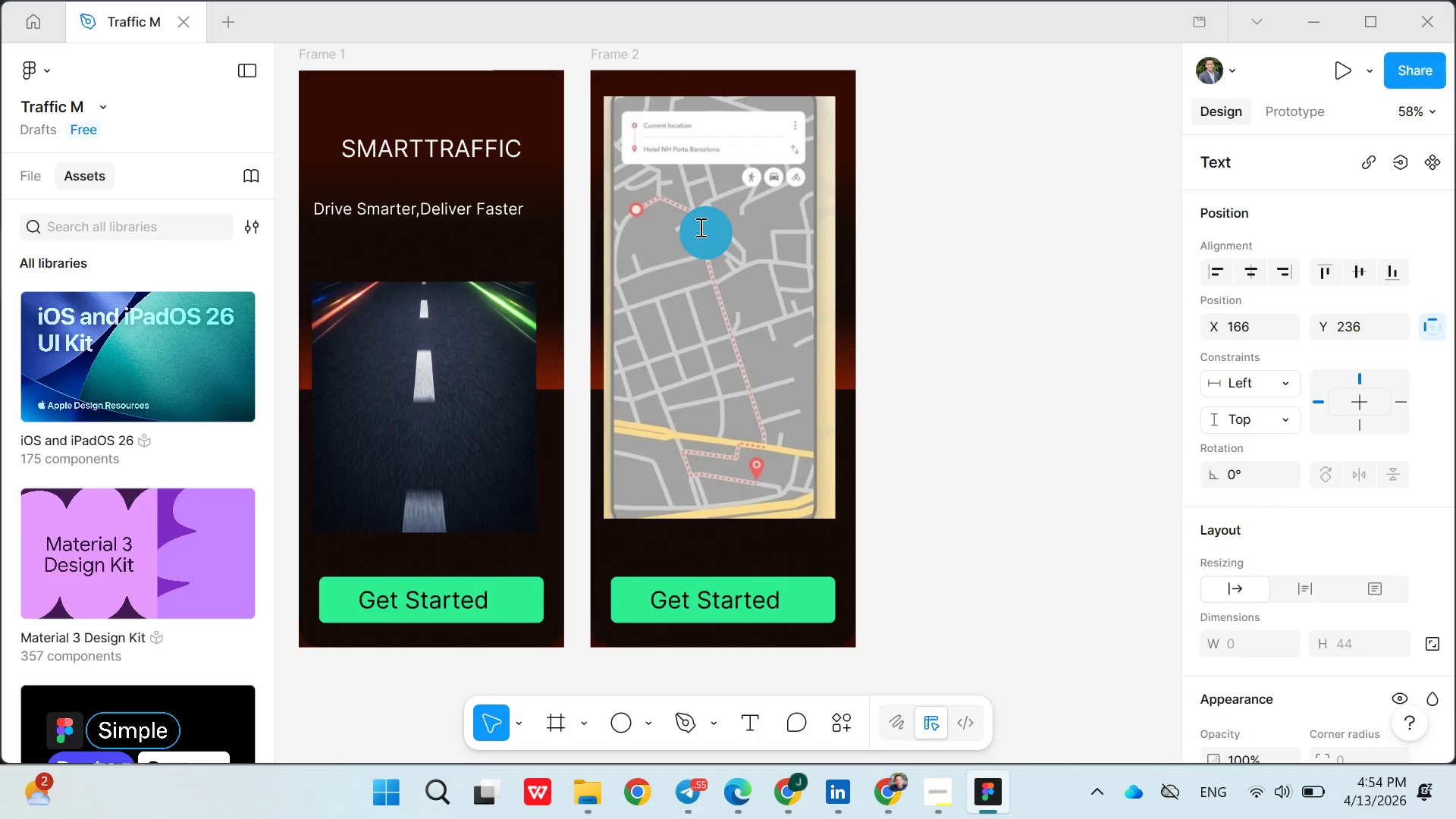 
key(Shift+A)
 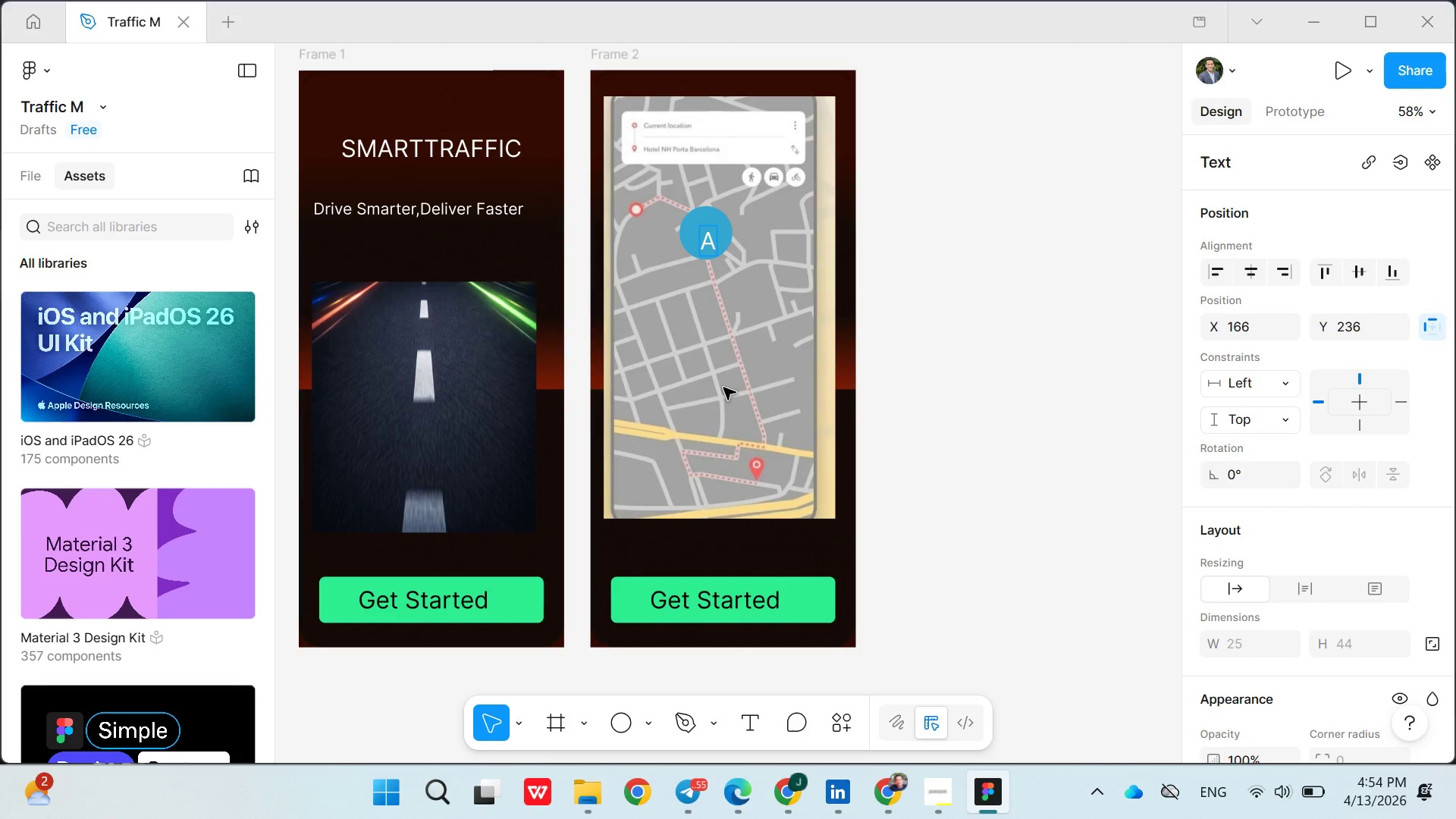 
left_click([722, 337])
 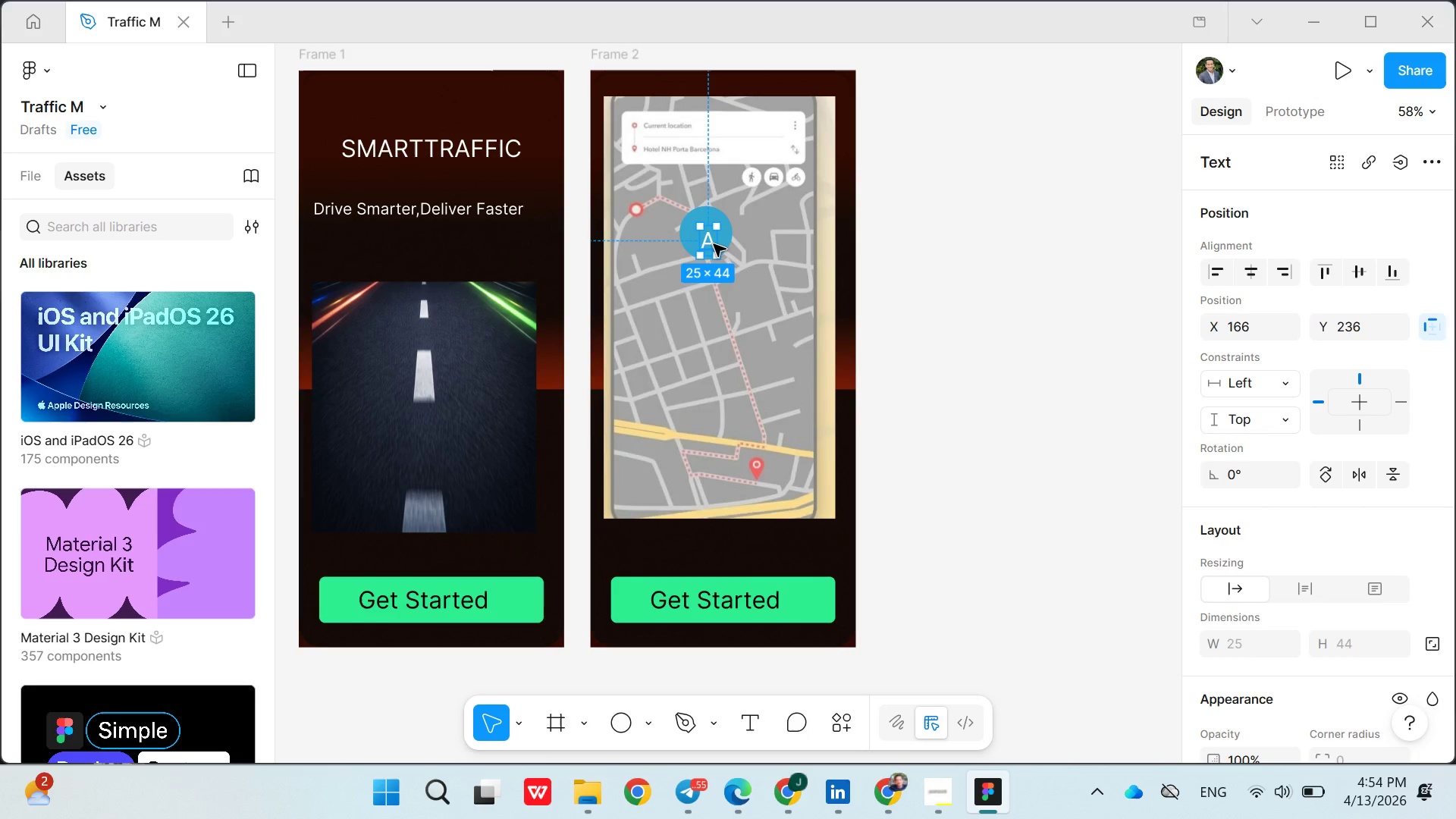 
left_click([714, 244])
 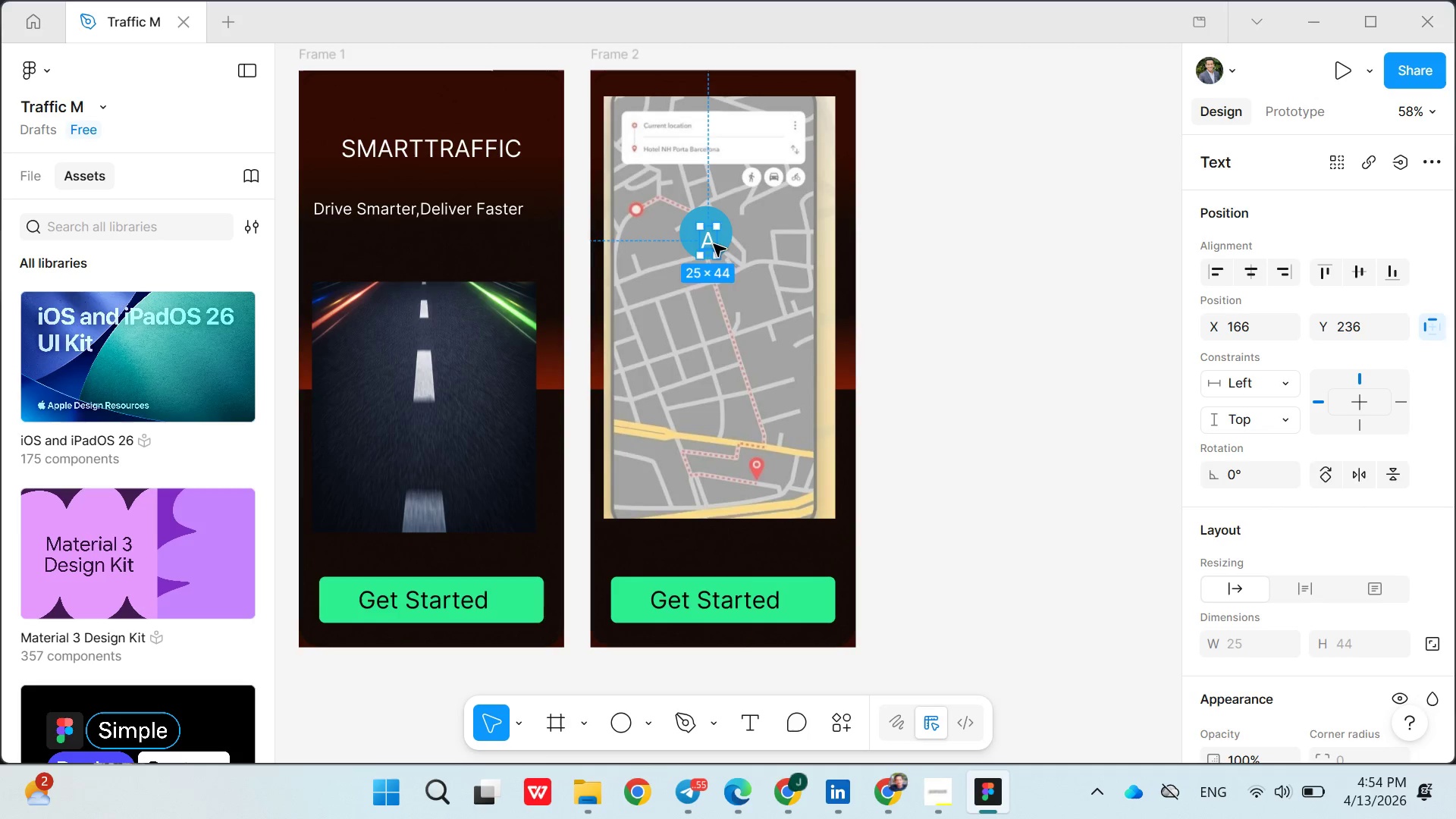 
left_click_drag(start_coordinate=[714, 244], to_coordinate=[708, 229])
 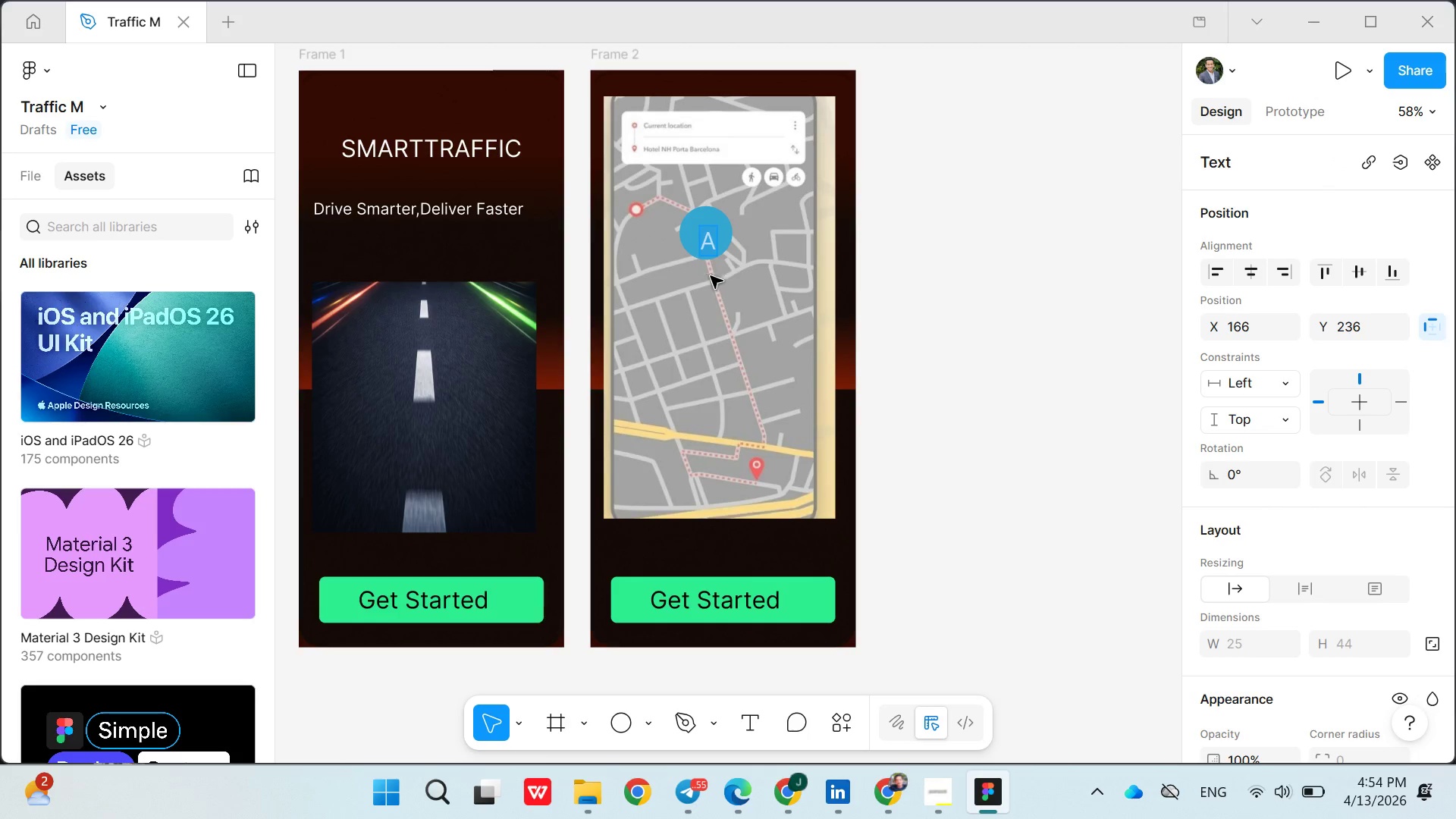 
left_click([714, 287])
 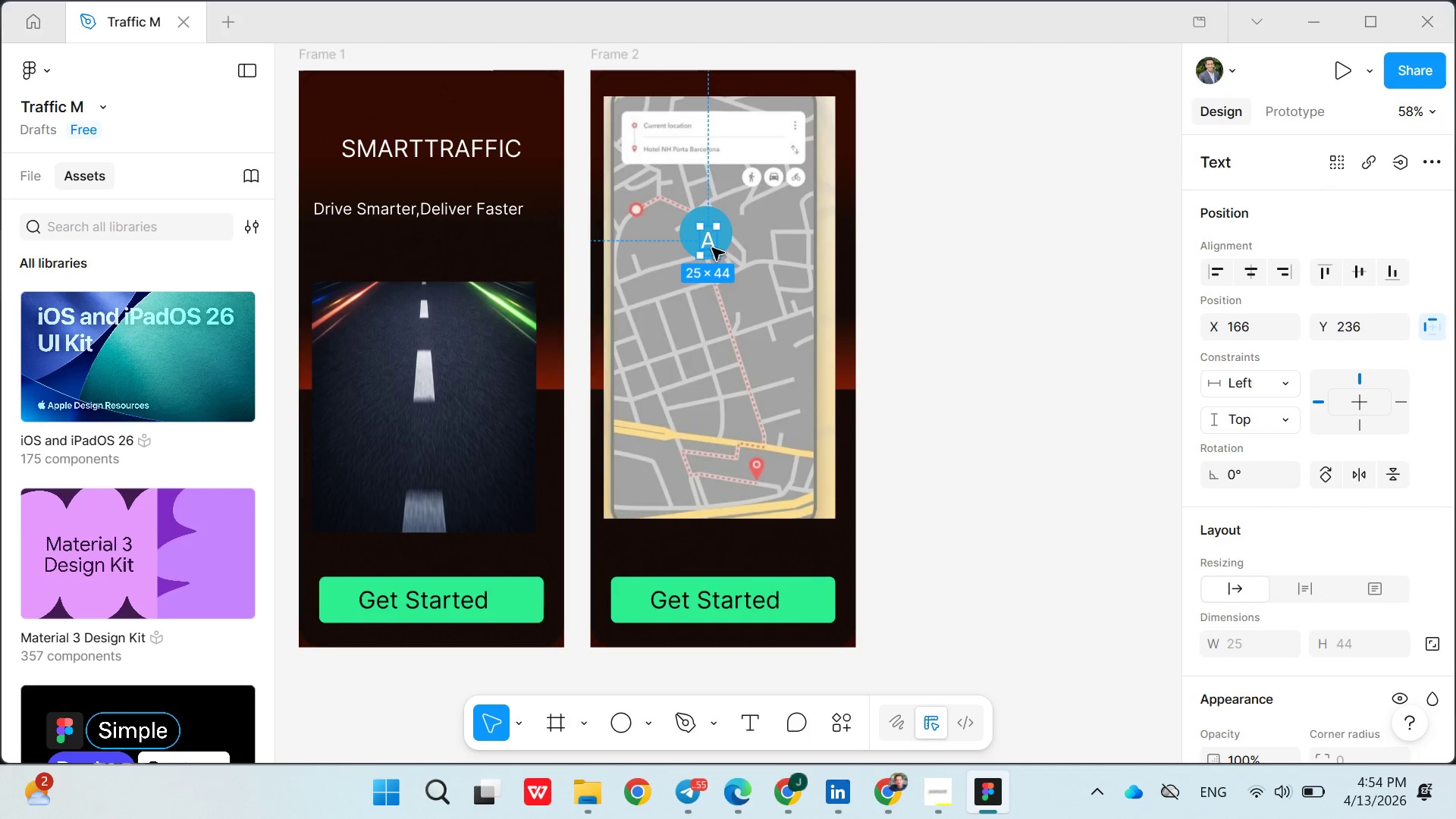 
left_click_drag(start_coordinate=[712, 248], to_coordinate=[709, 240])
 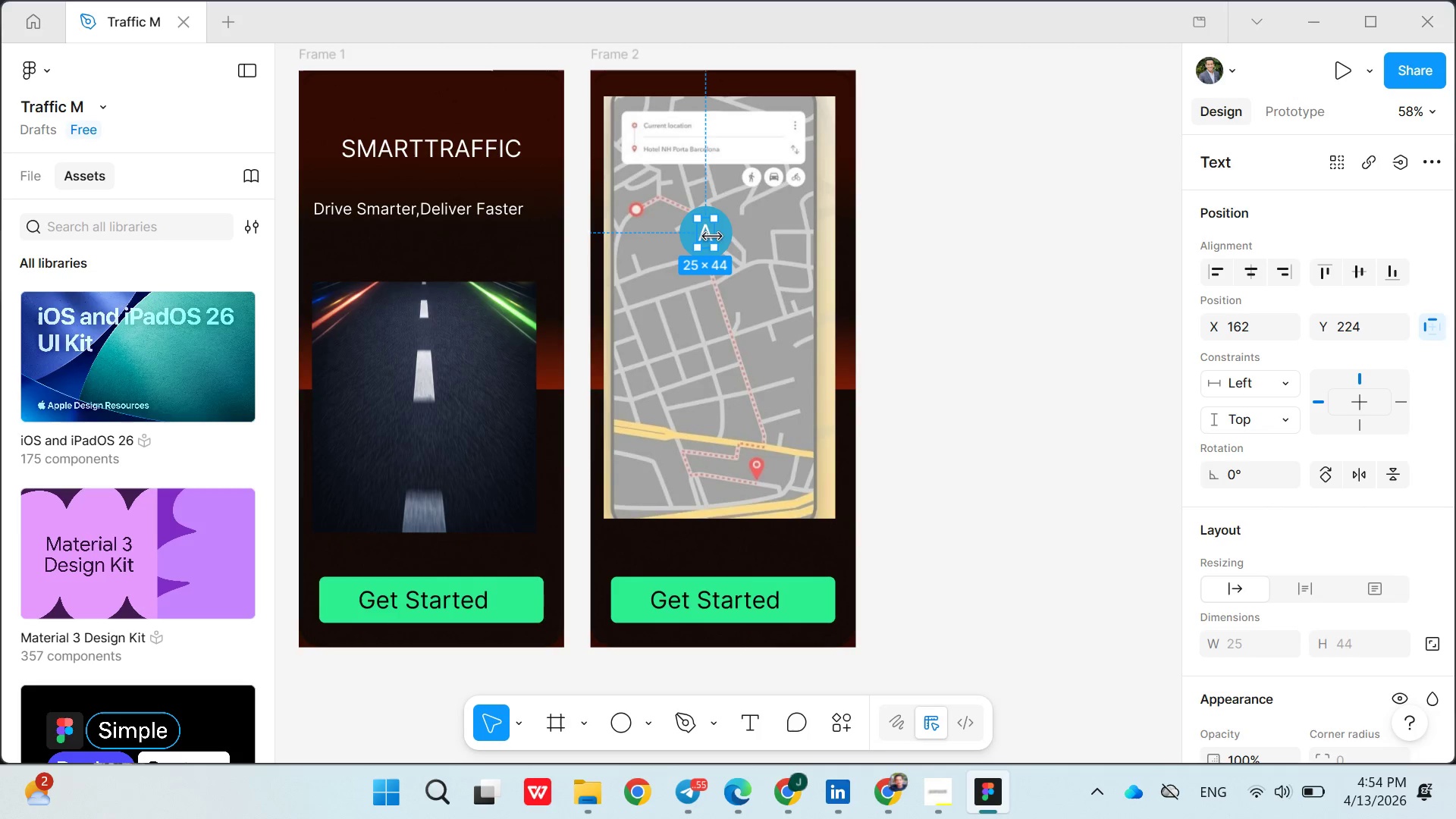 
double_click([709, 234])
 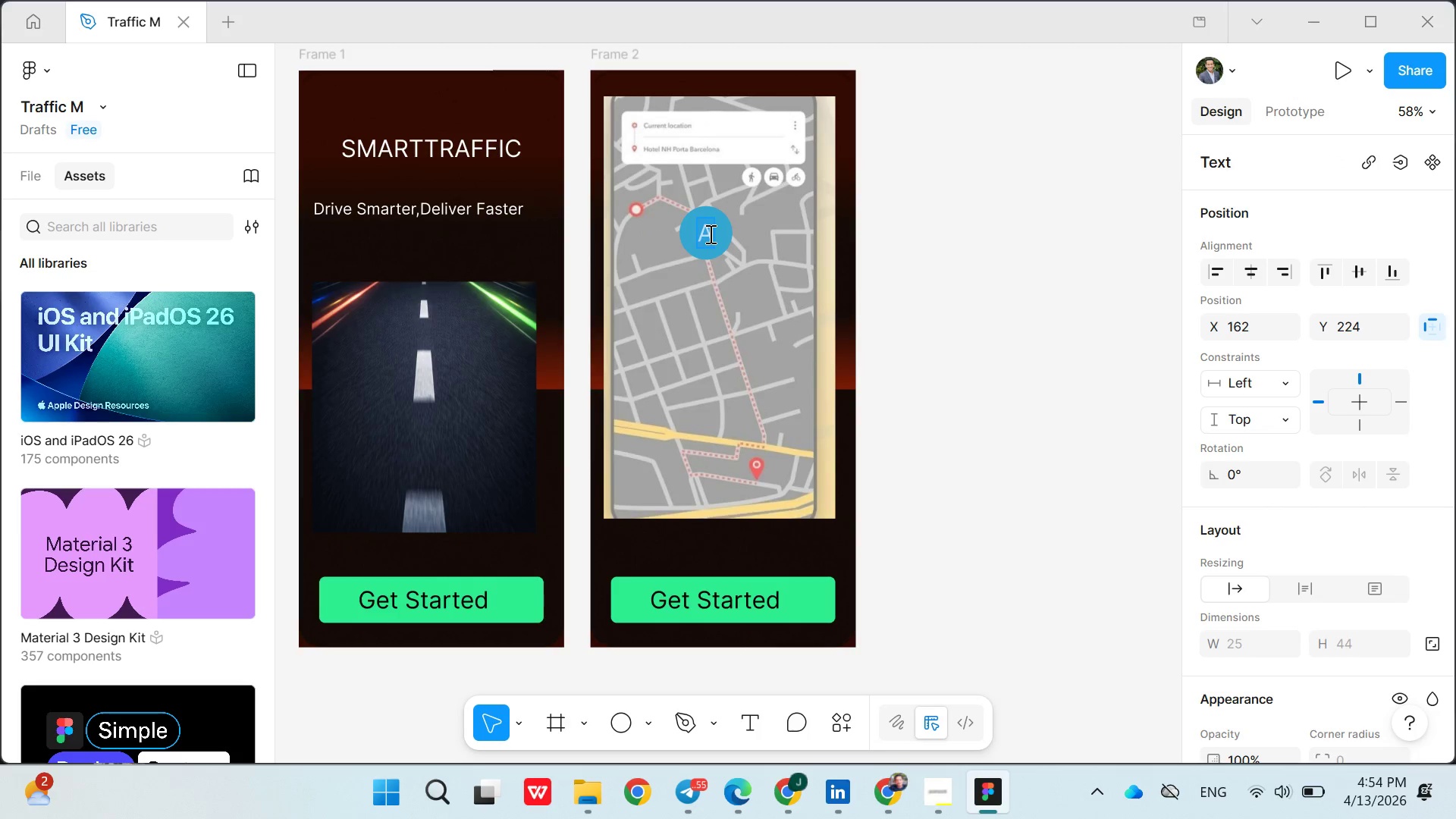 
triple_click([709, 234])
 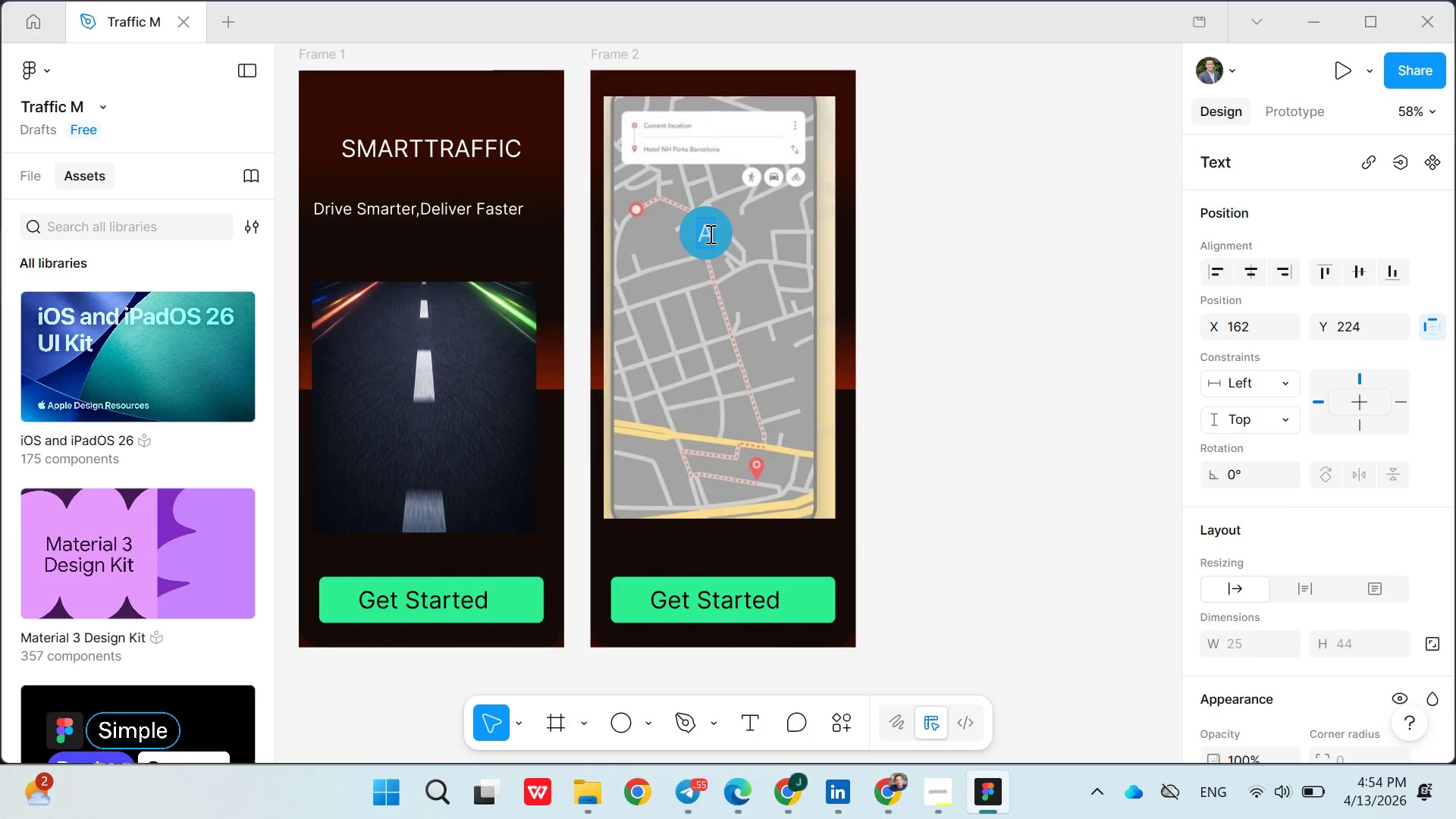 
triple_click([709, 234])
 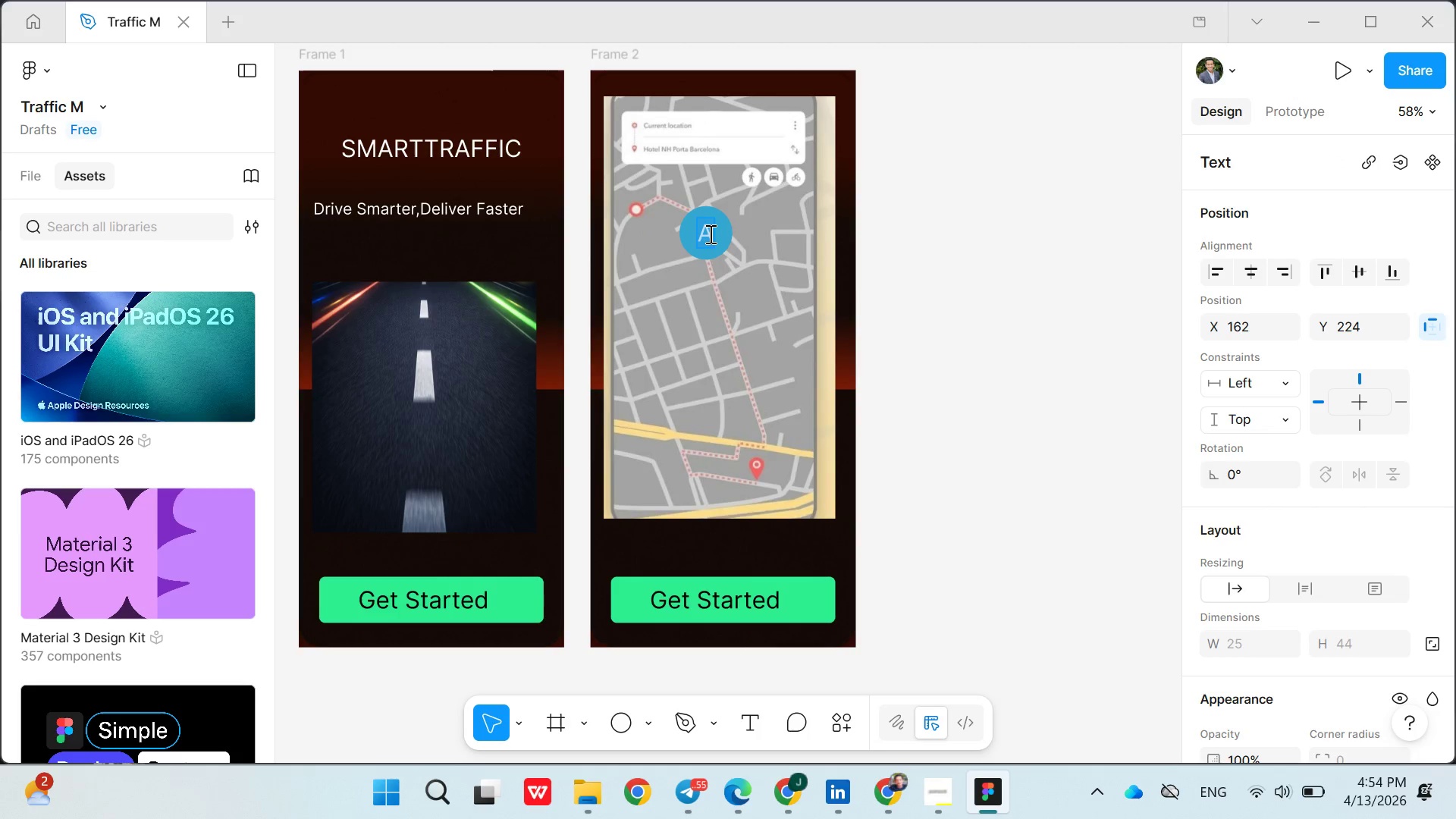 
double_click([709, 234])
 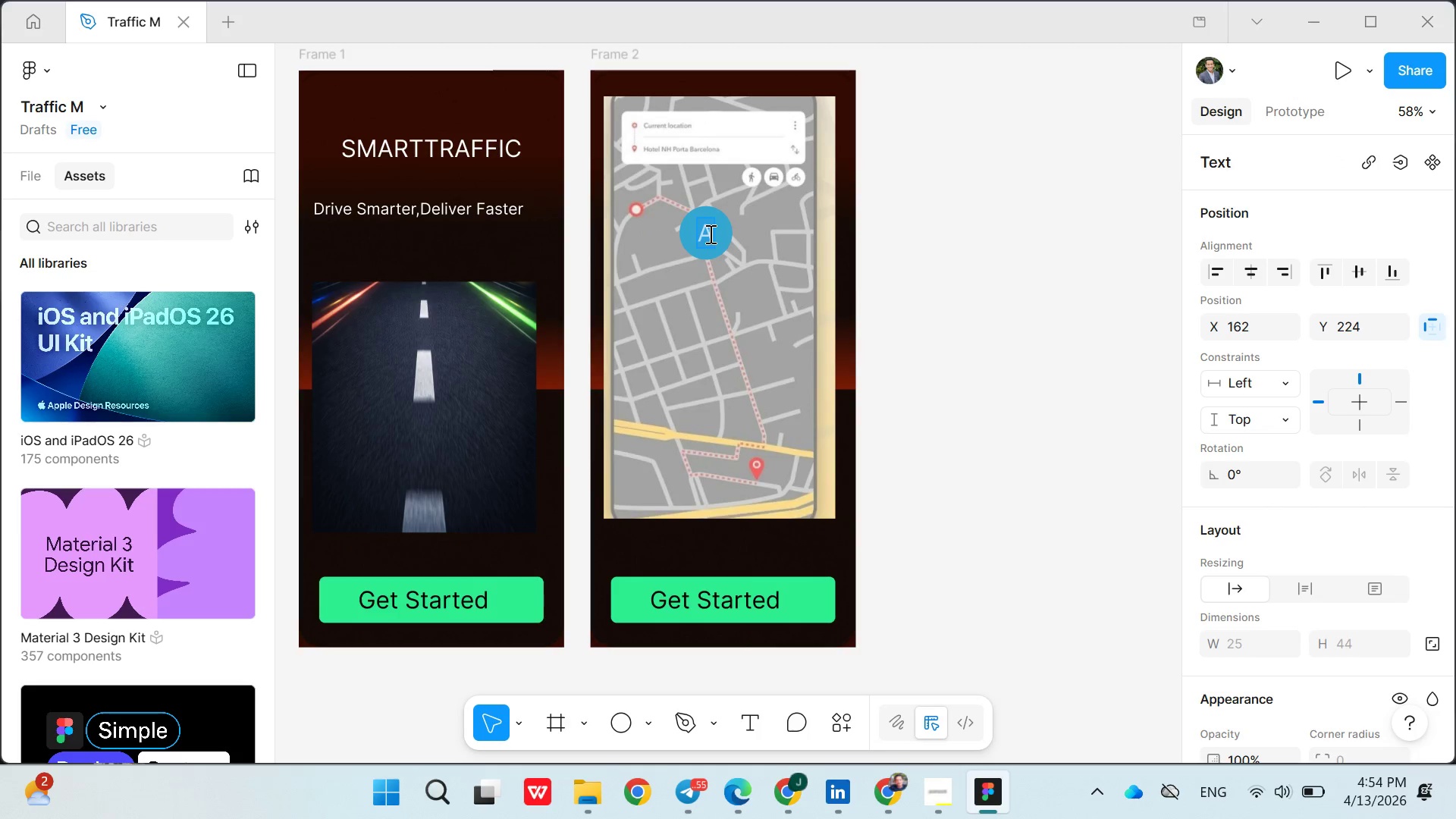 
triple_click([709, 234])
 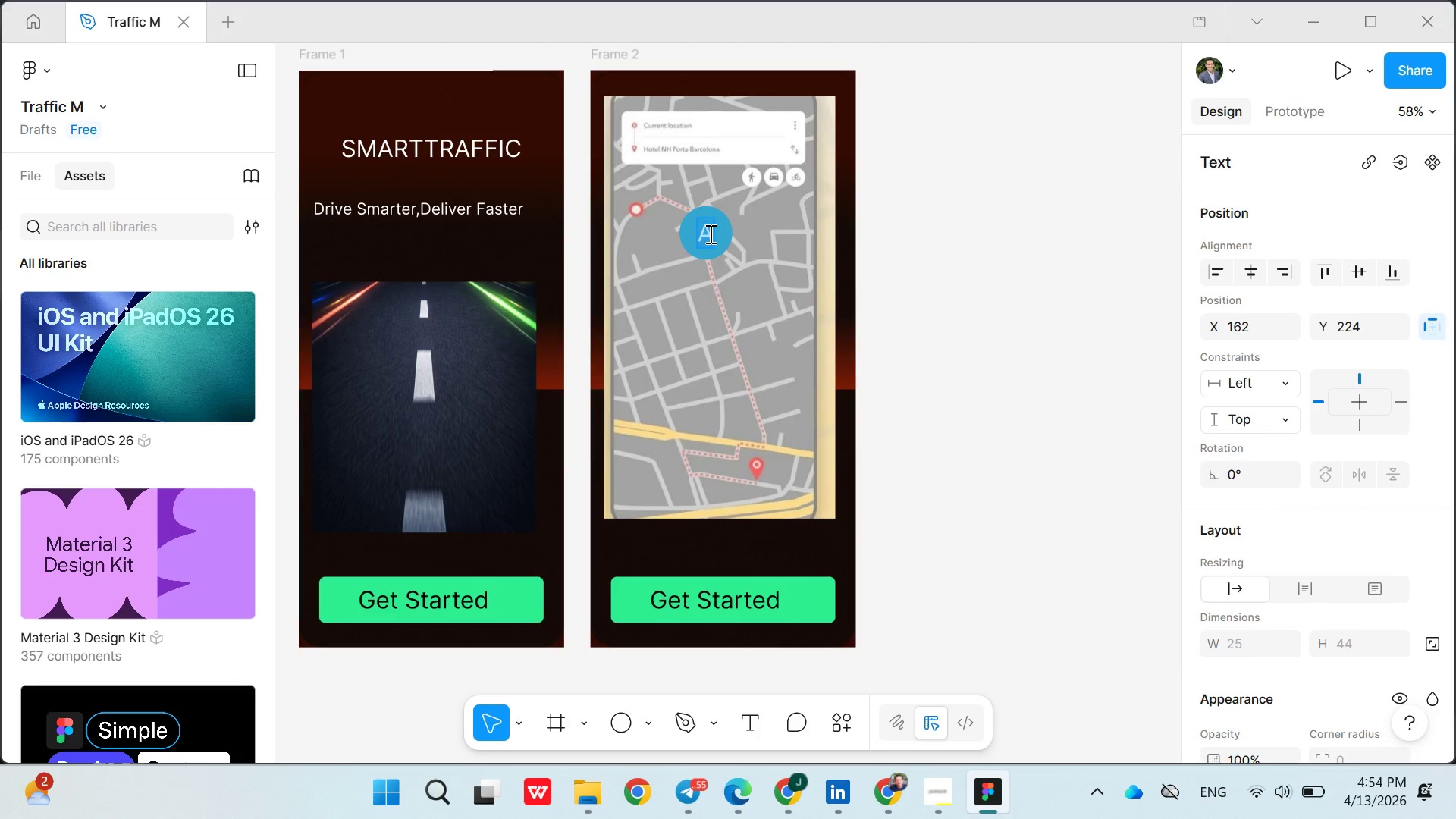 
left_click_drag(start_coordinate=[709, 234], to_coordinate=[690, 234])
 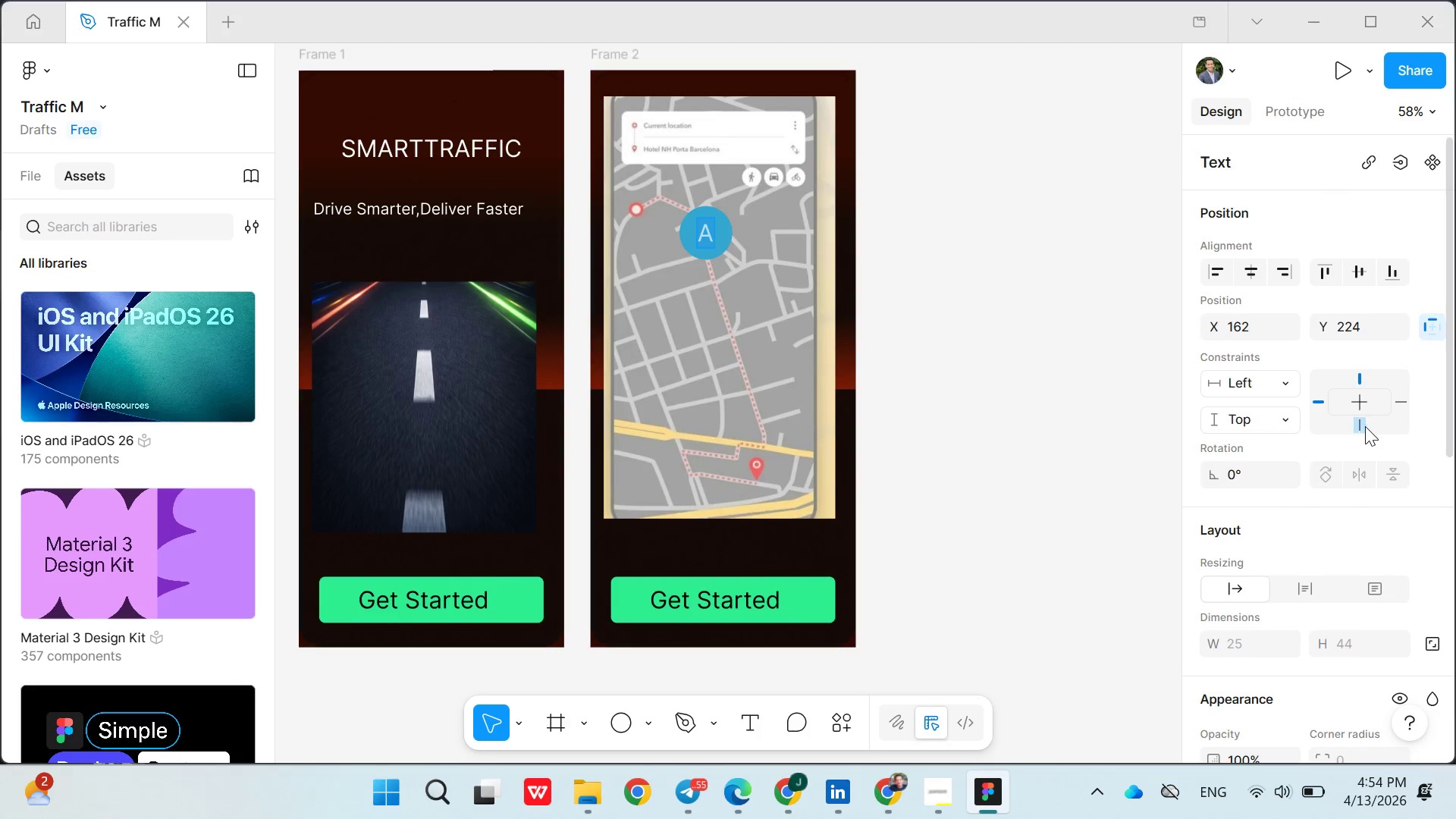 
scroll: coordinate [1361, 449], scroll_direction: down, amount: 4.0
 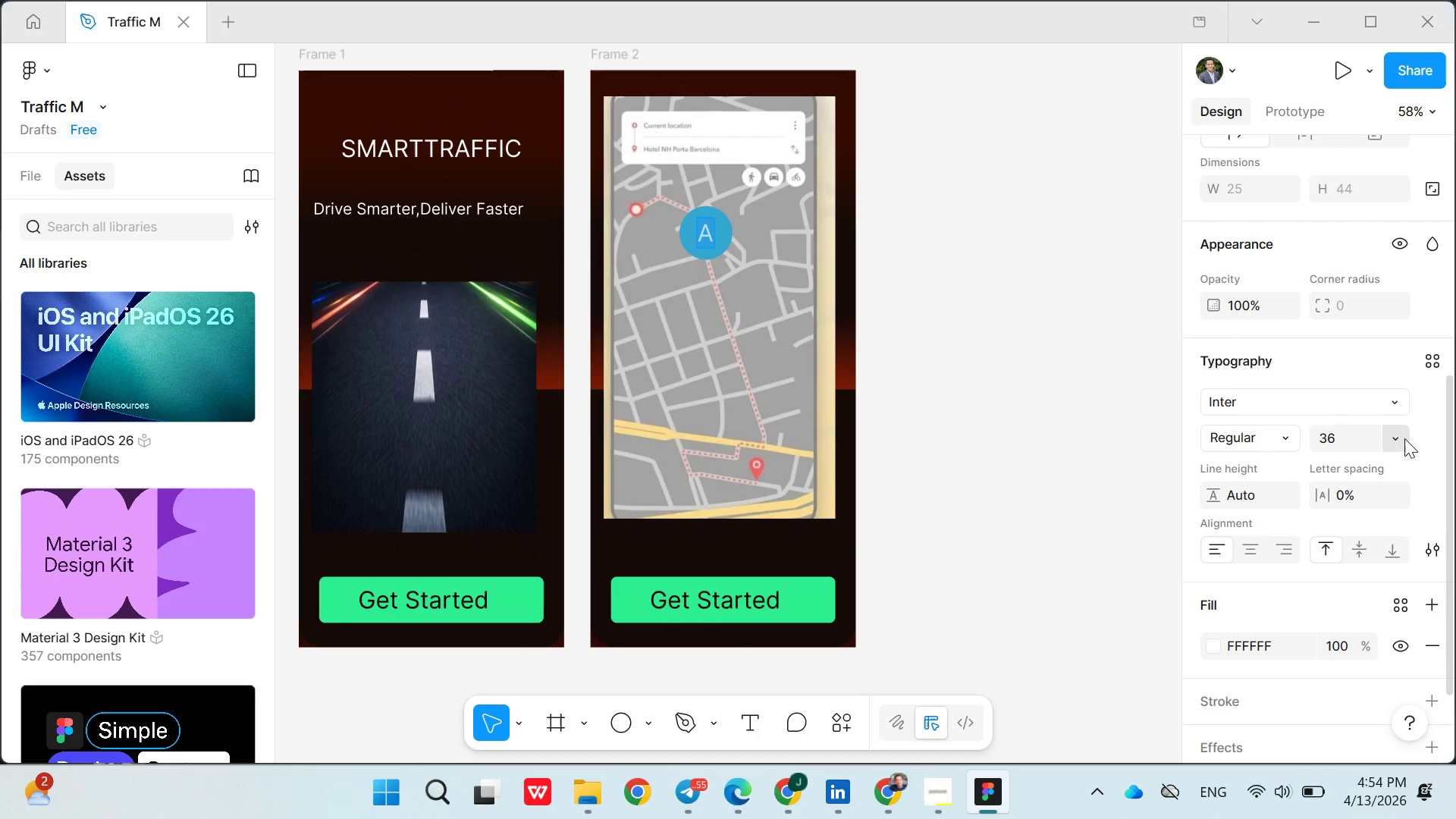 
left_click([1282, 433])
 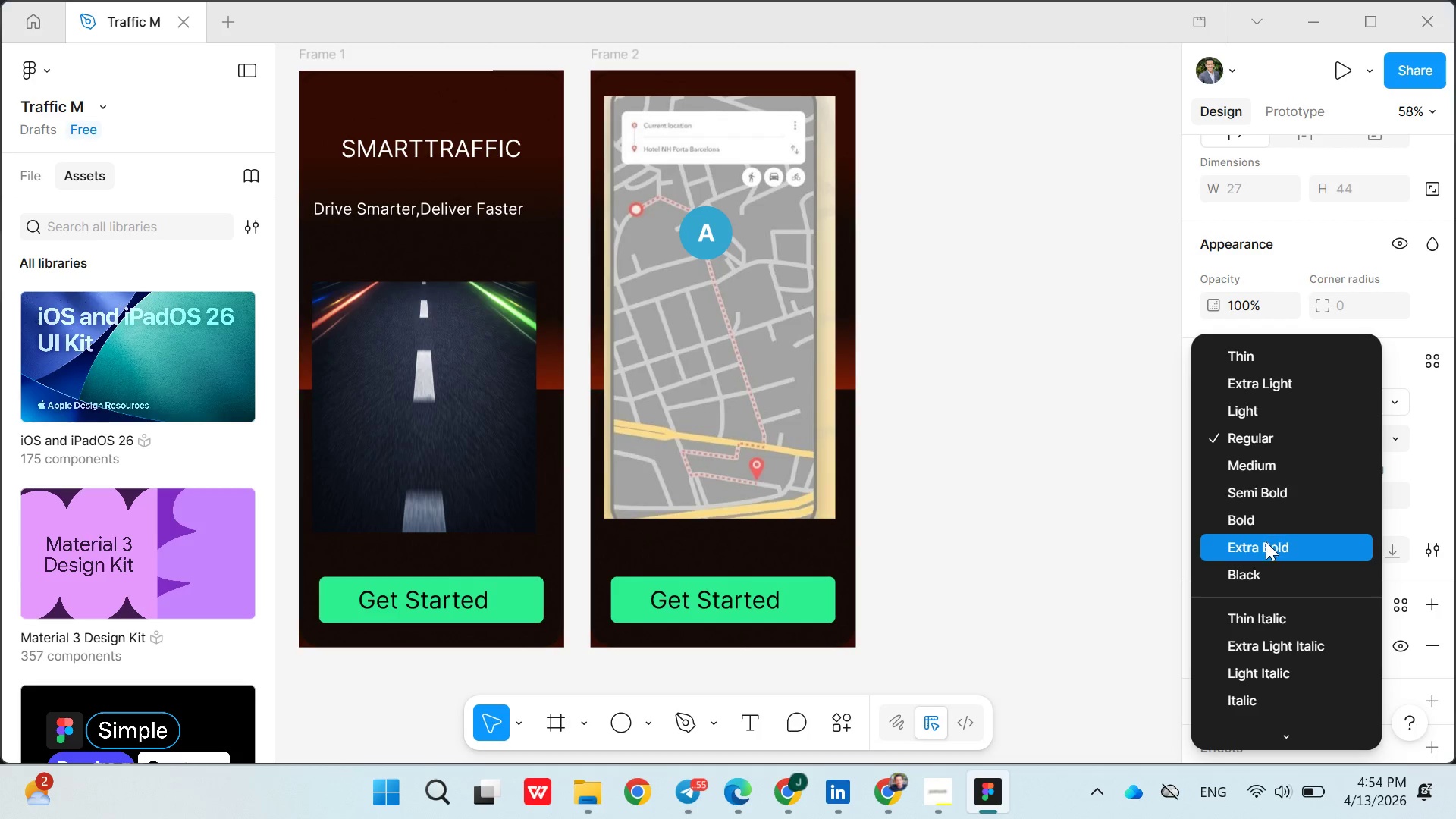 
left_click([1266, 558])
 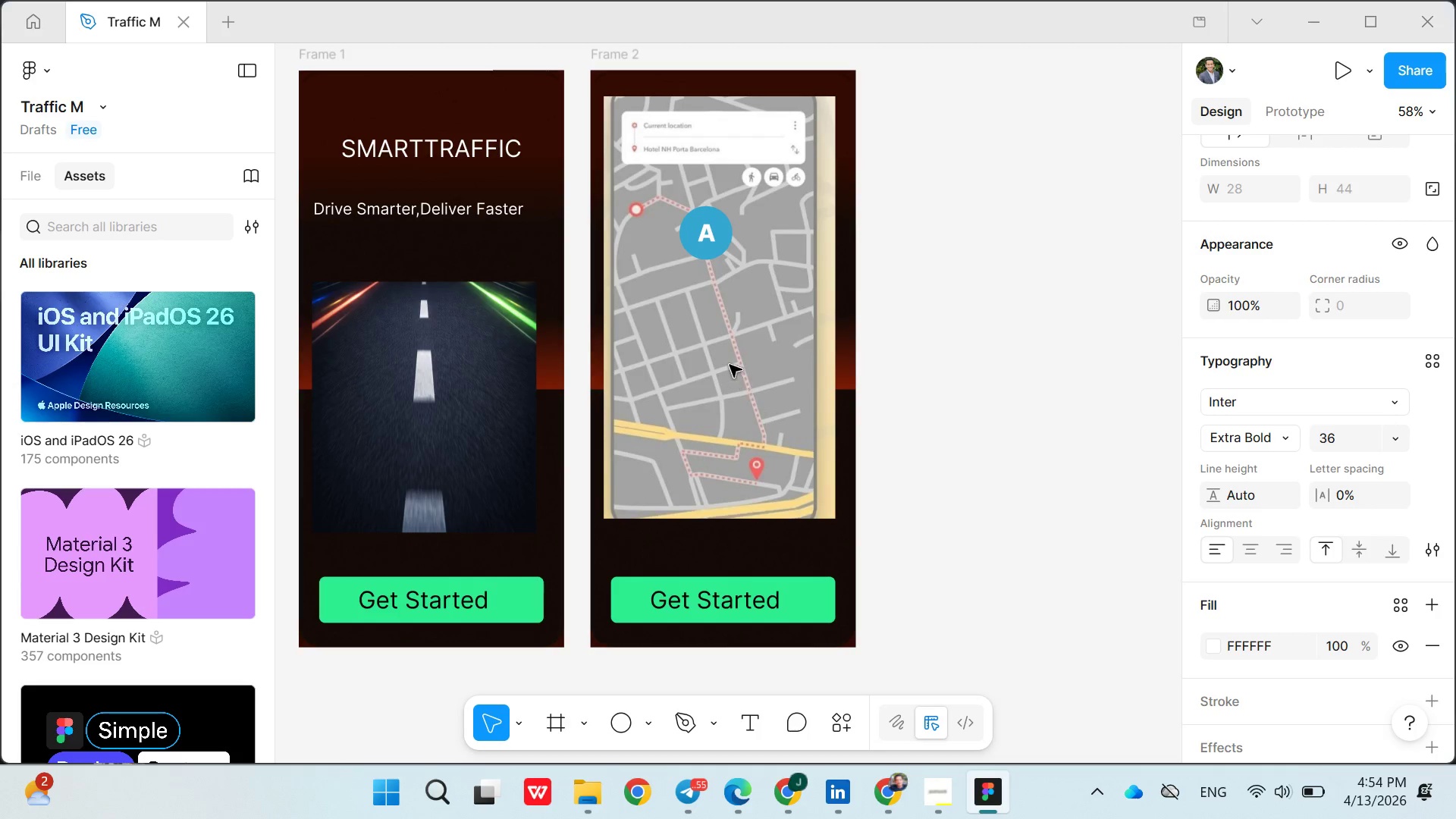 
left_click([730, 363])
 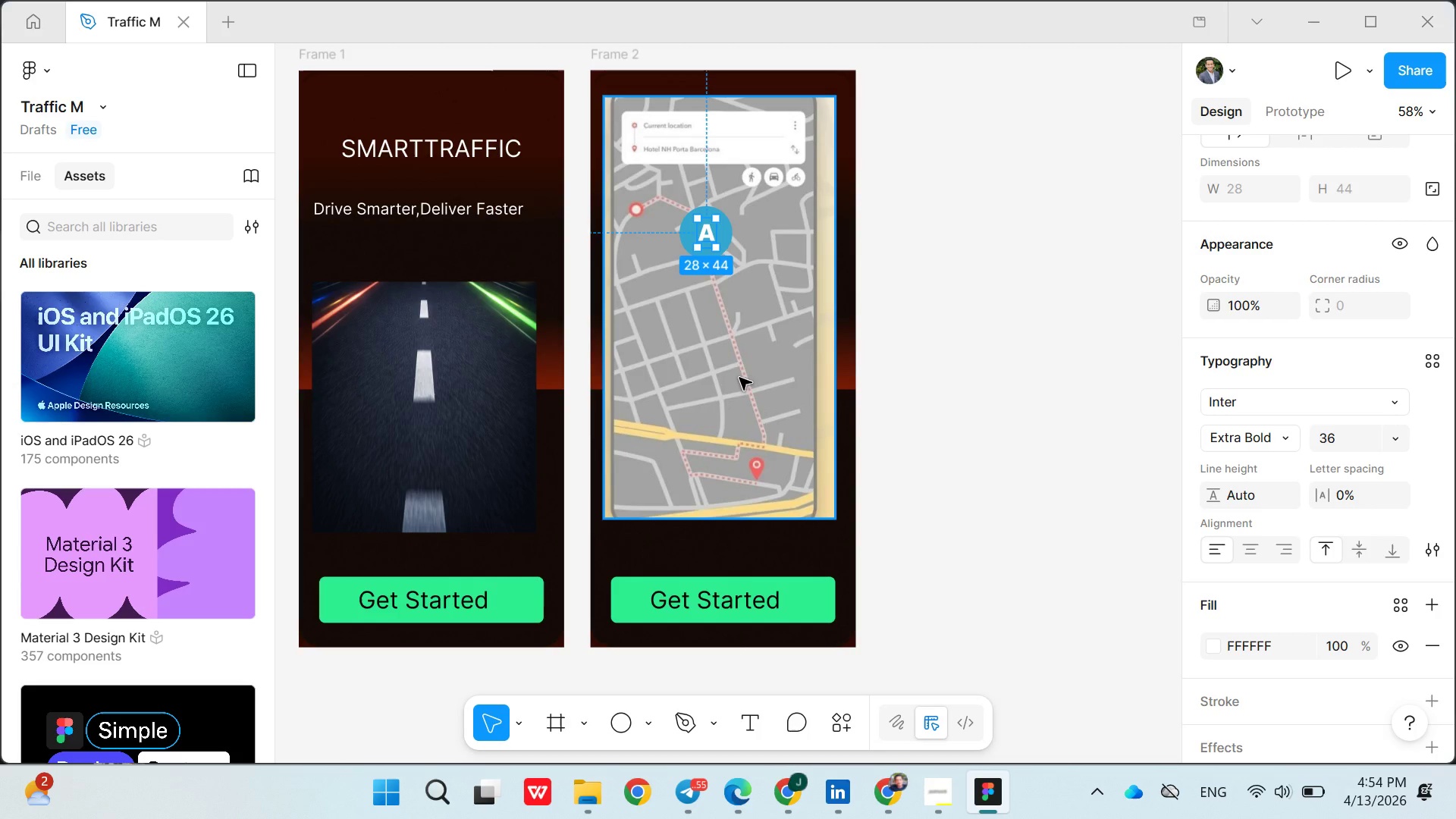 
wait(15.47)
 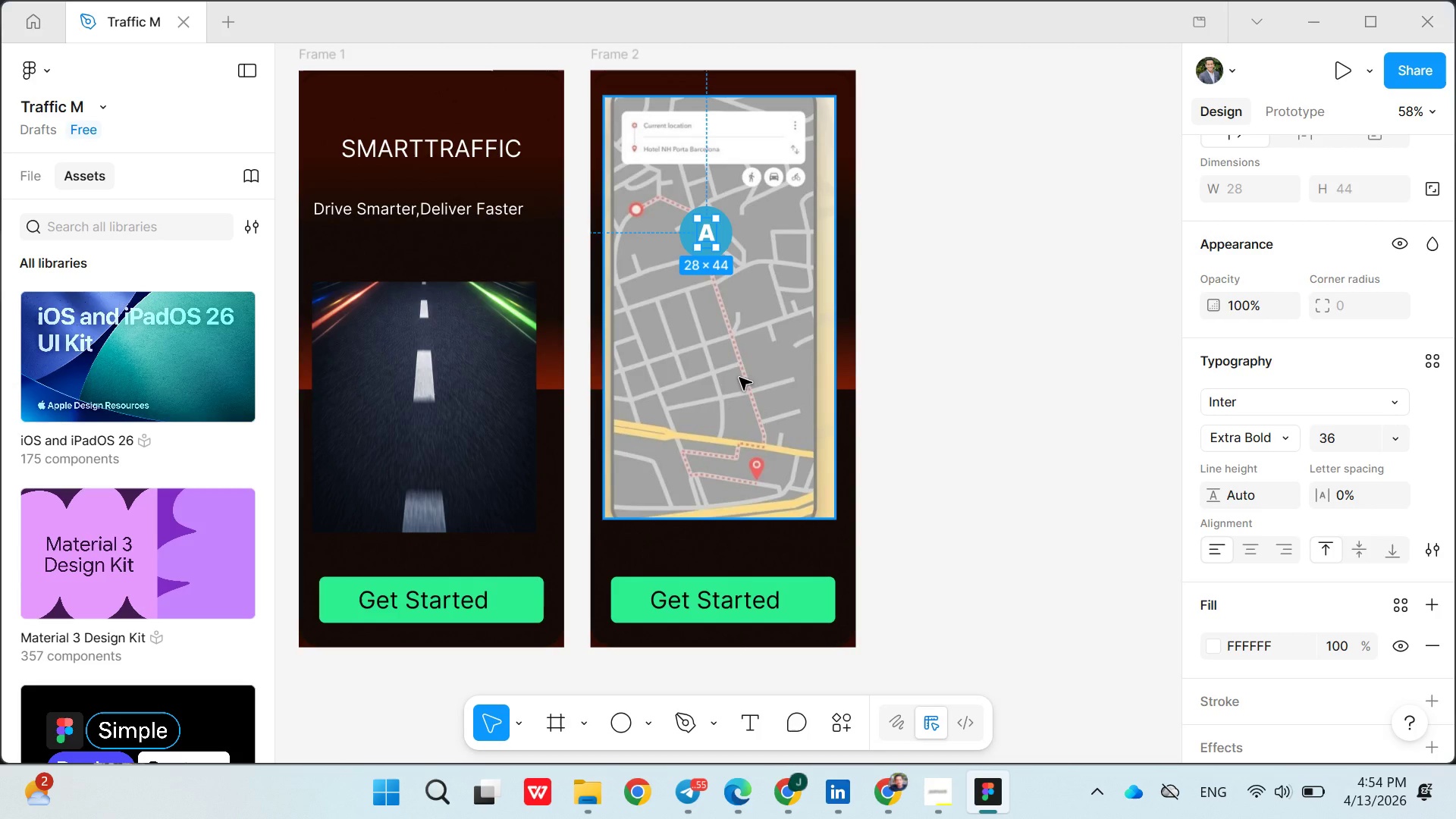 
left_click([755, 341])
 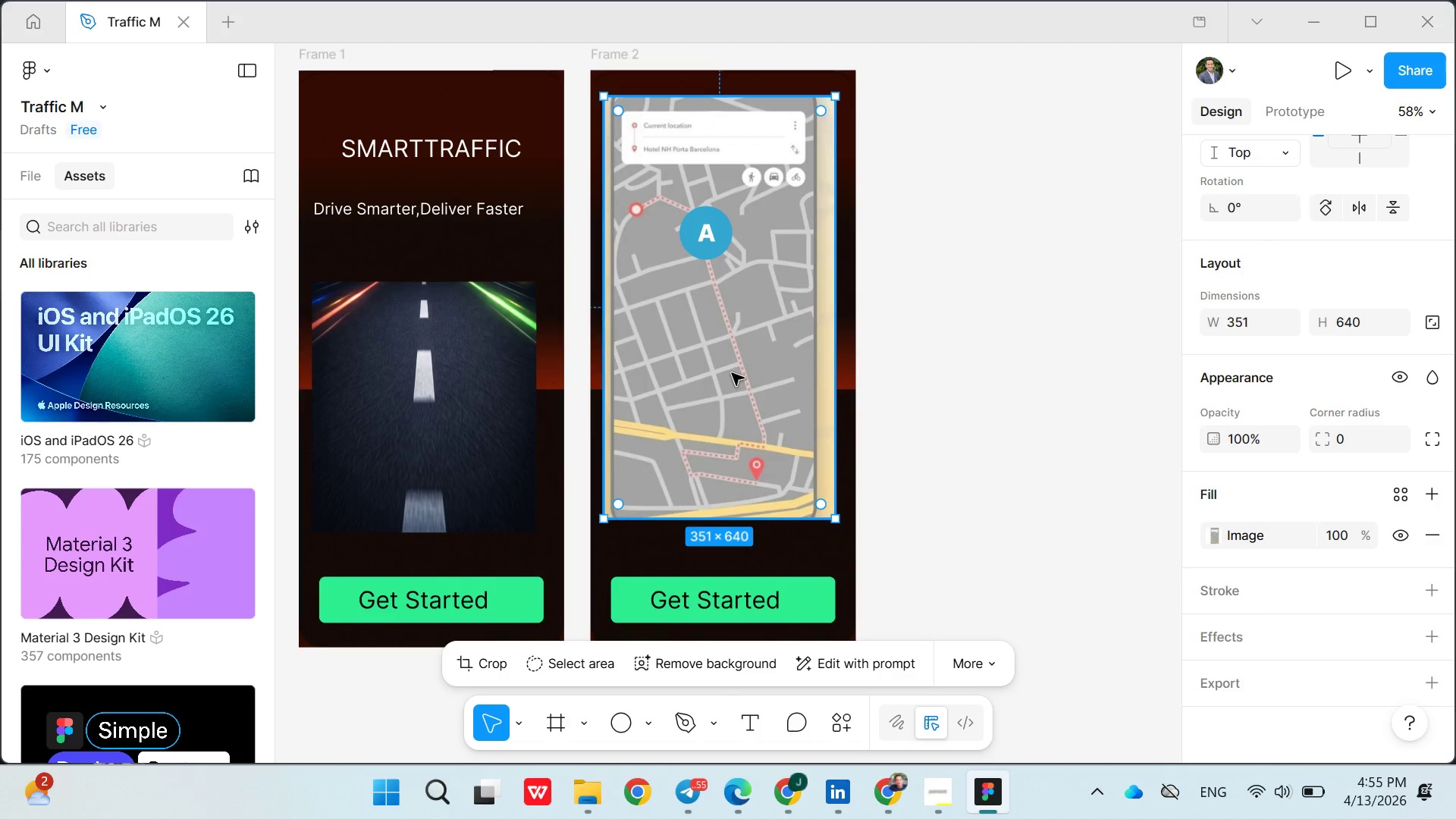 
left_click_drag(start_coordinate=[732, 373], to_coordinate=[734, 412])
 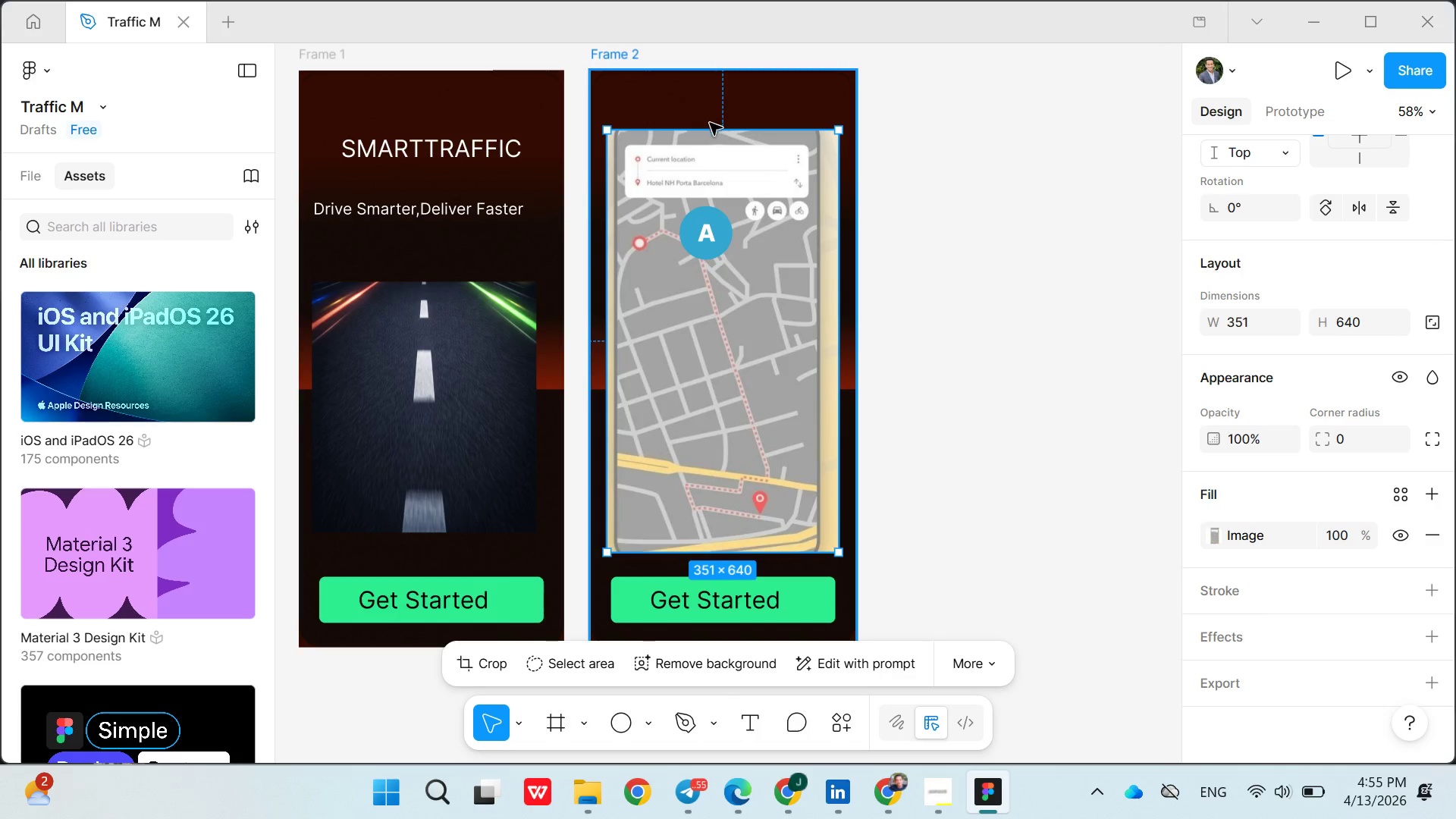 
left_click_drag(start_coordinate=[709, 127], to_coordinate=[709, 174])
 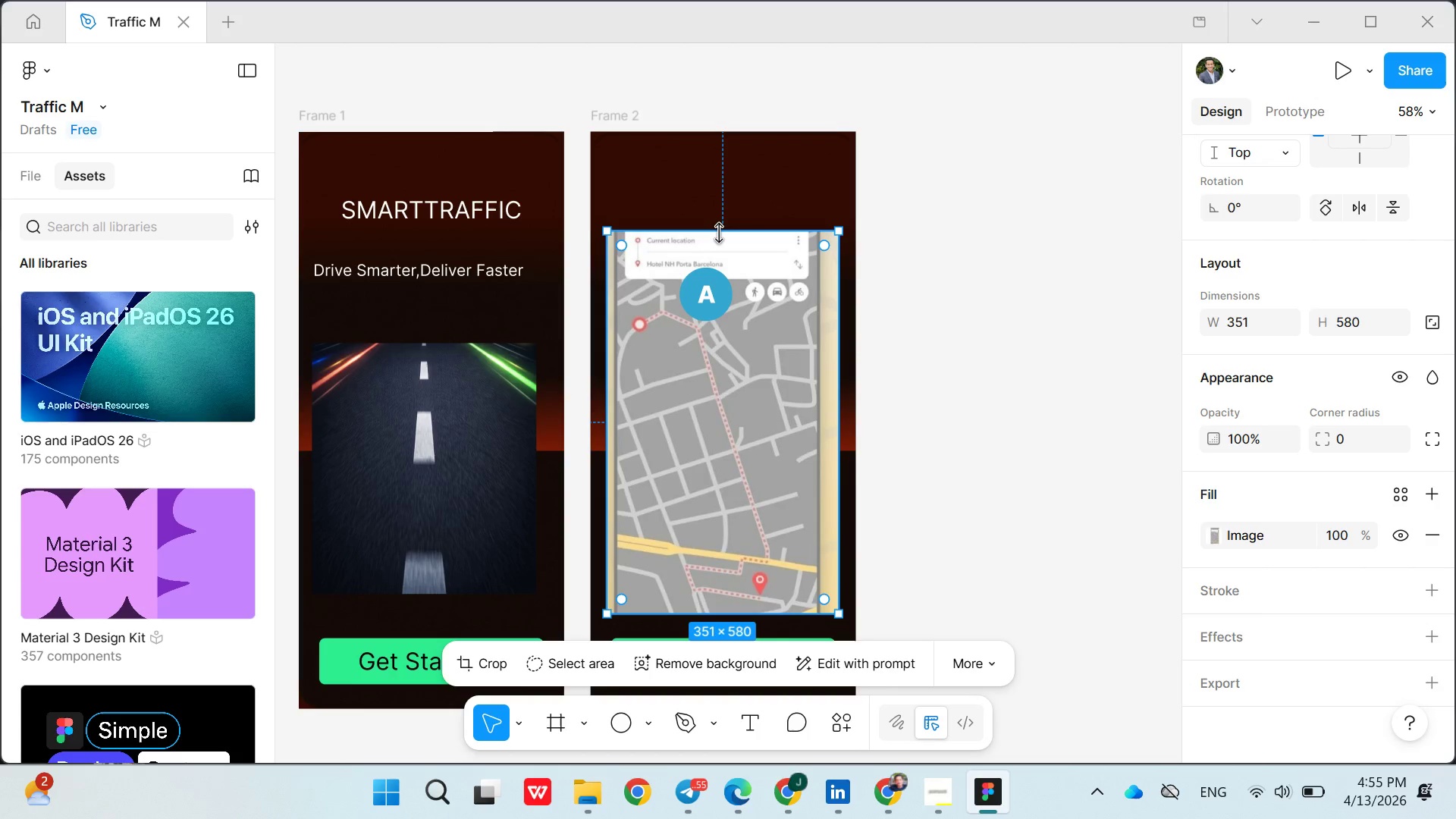 
left_click_drag(start_coordinate=[720, 233], to_coordinate=[715, 271])
 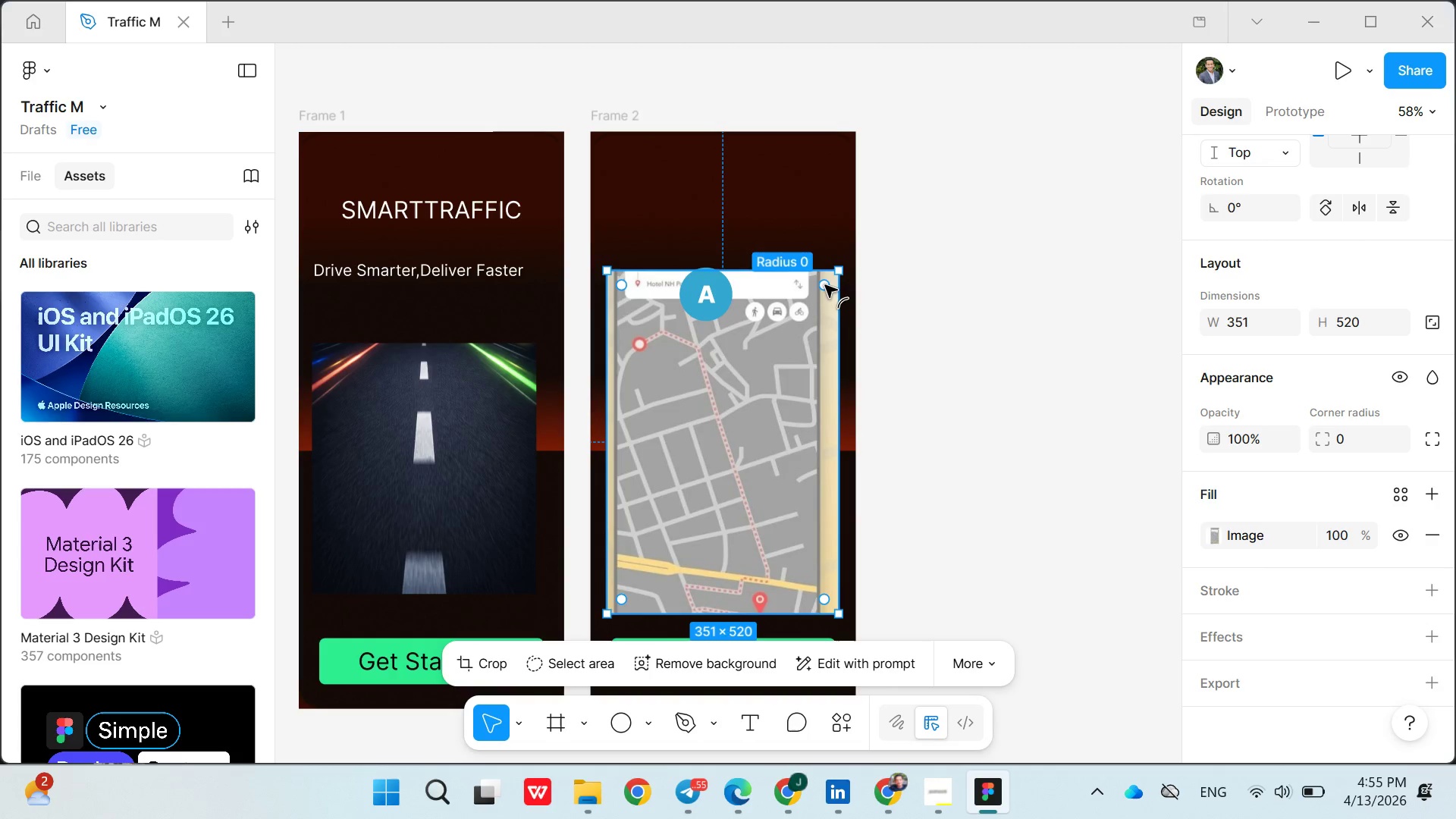 
left_click_drag(start_coordinate=[826, 284], to_coordinate=[814, 290])
 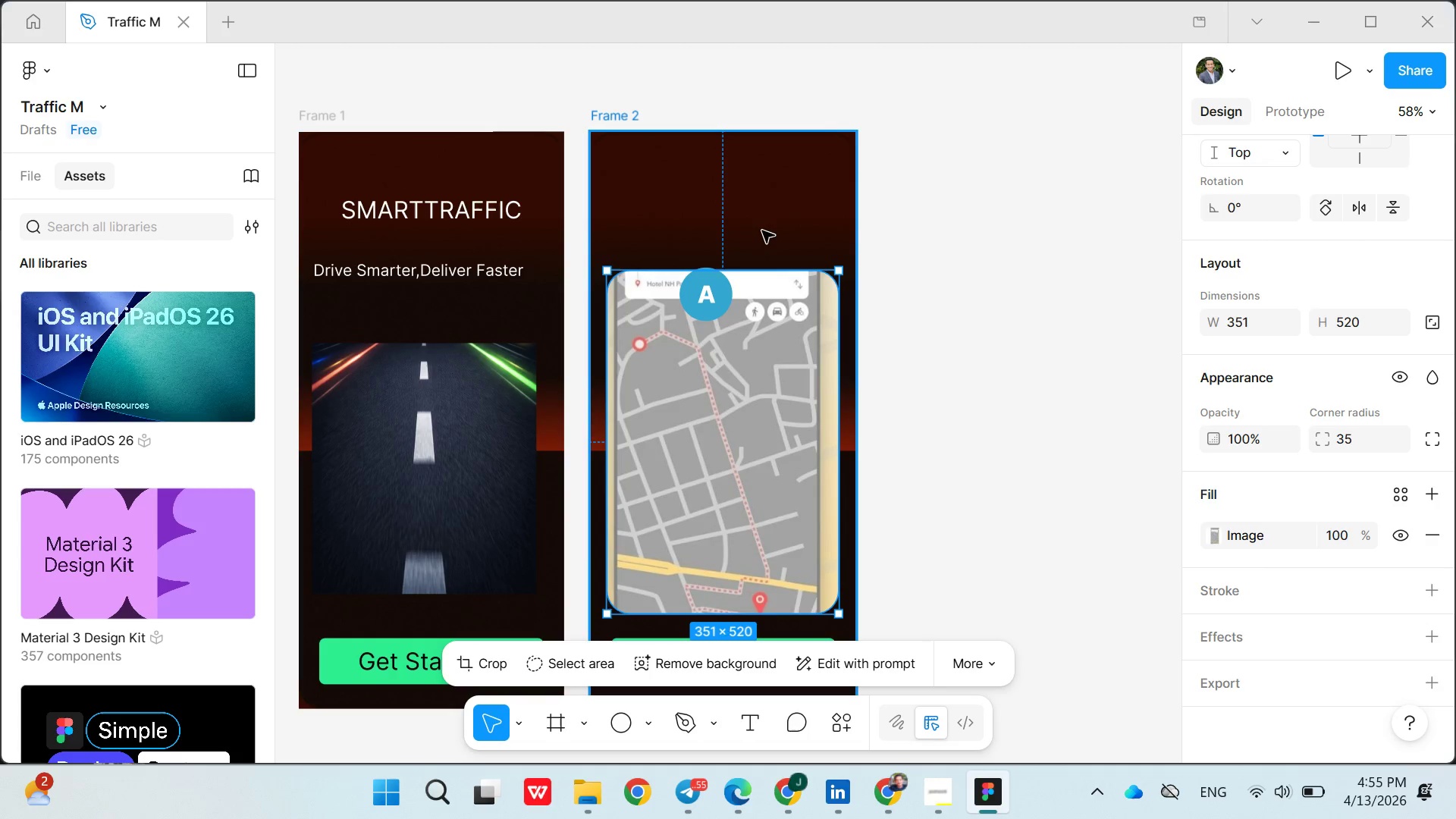 
left_click([762, 231])
 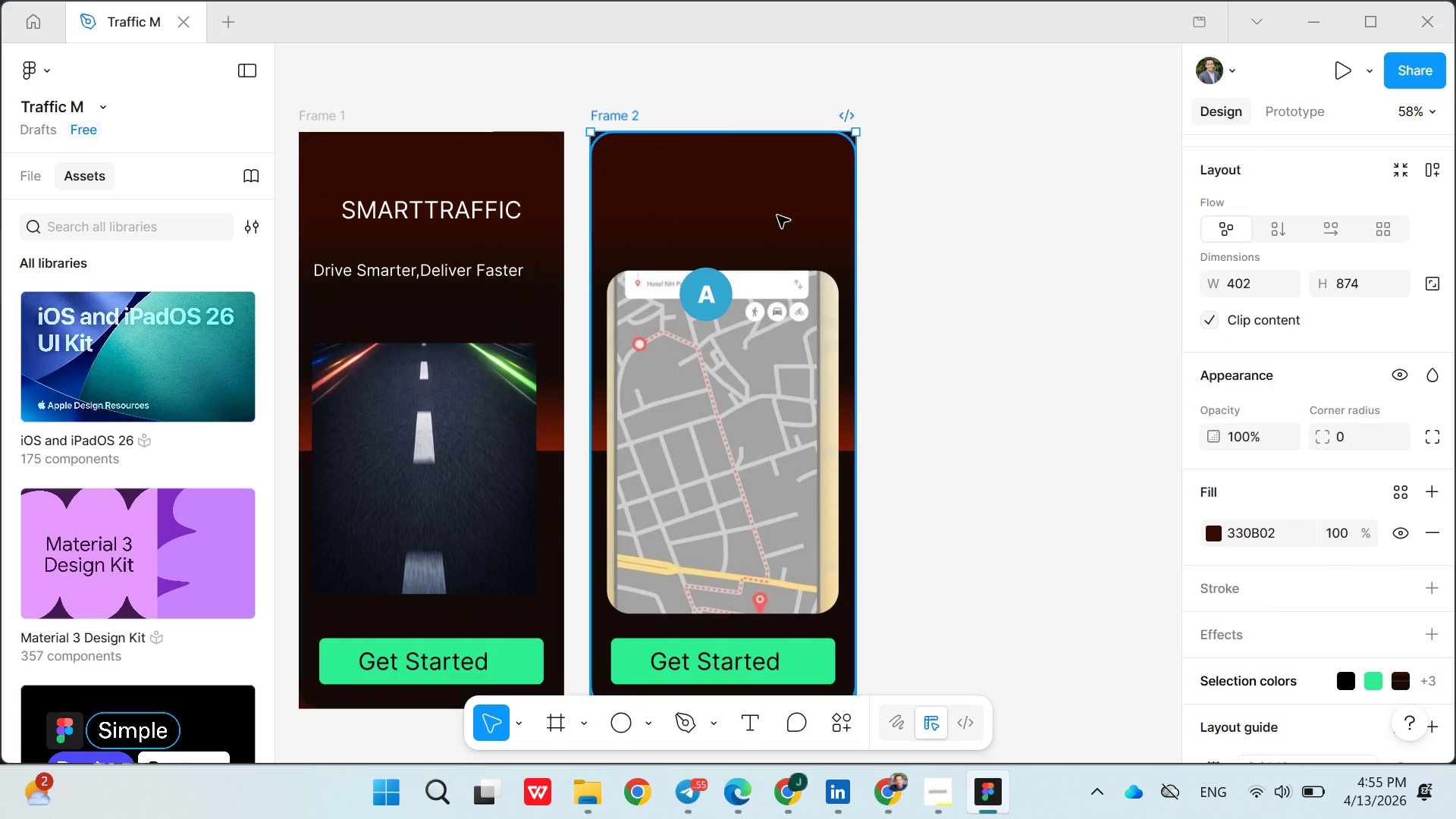 
wait(8.56)
 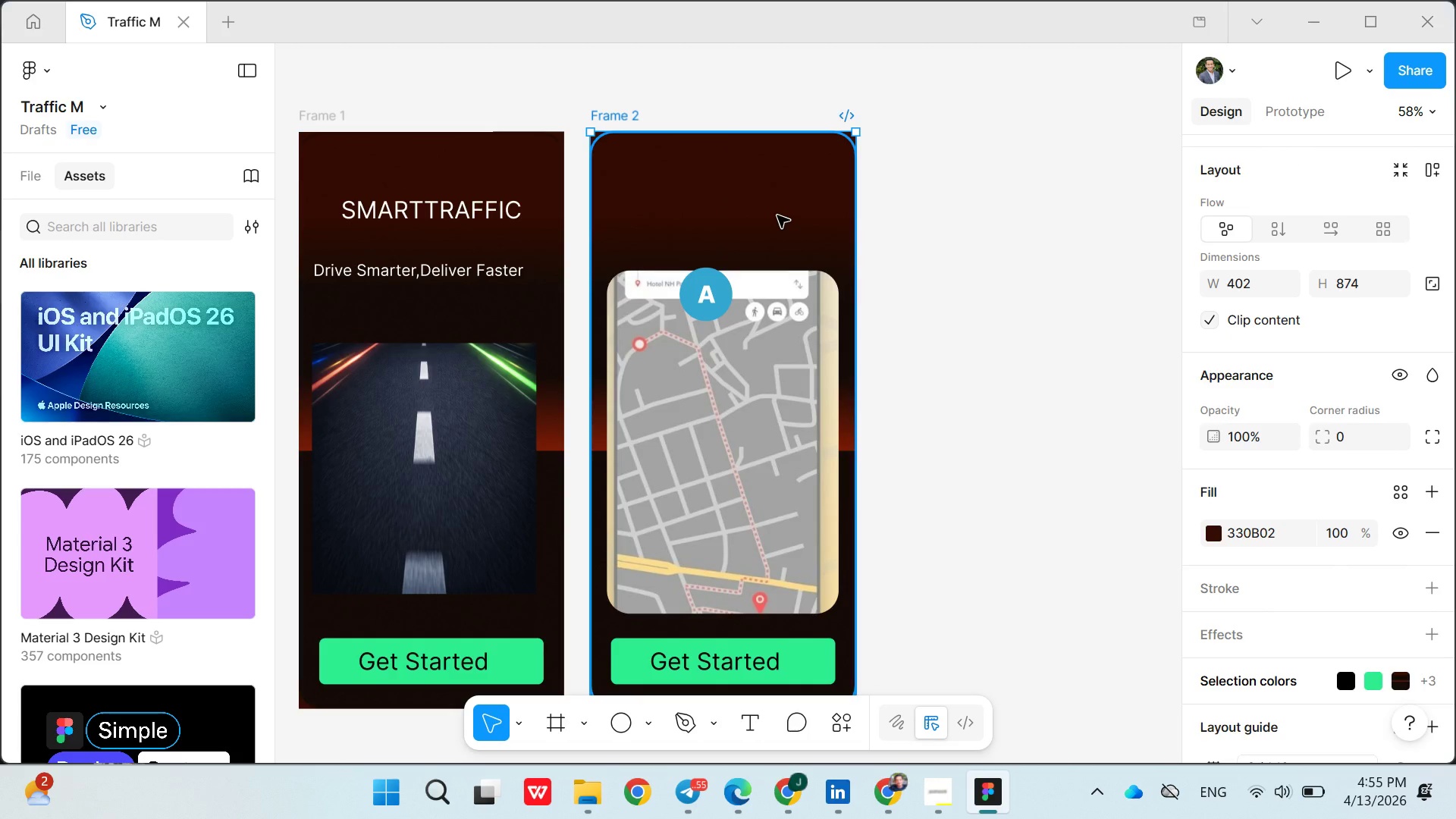 
left_click([752, 714])
 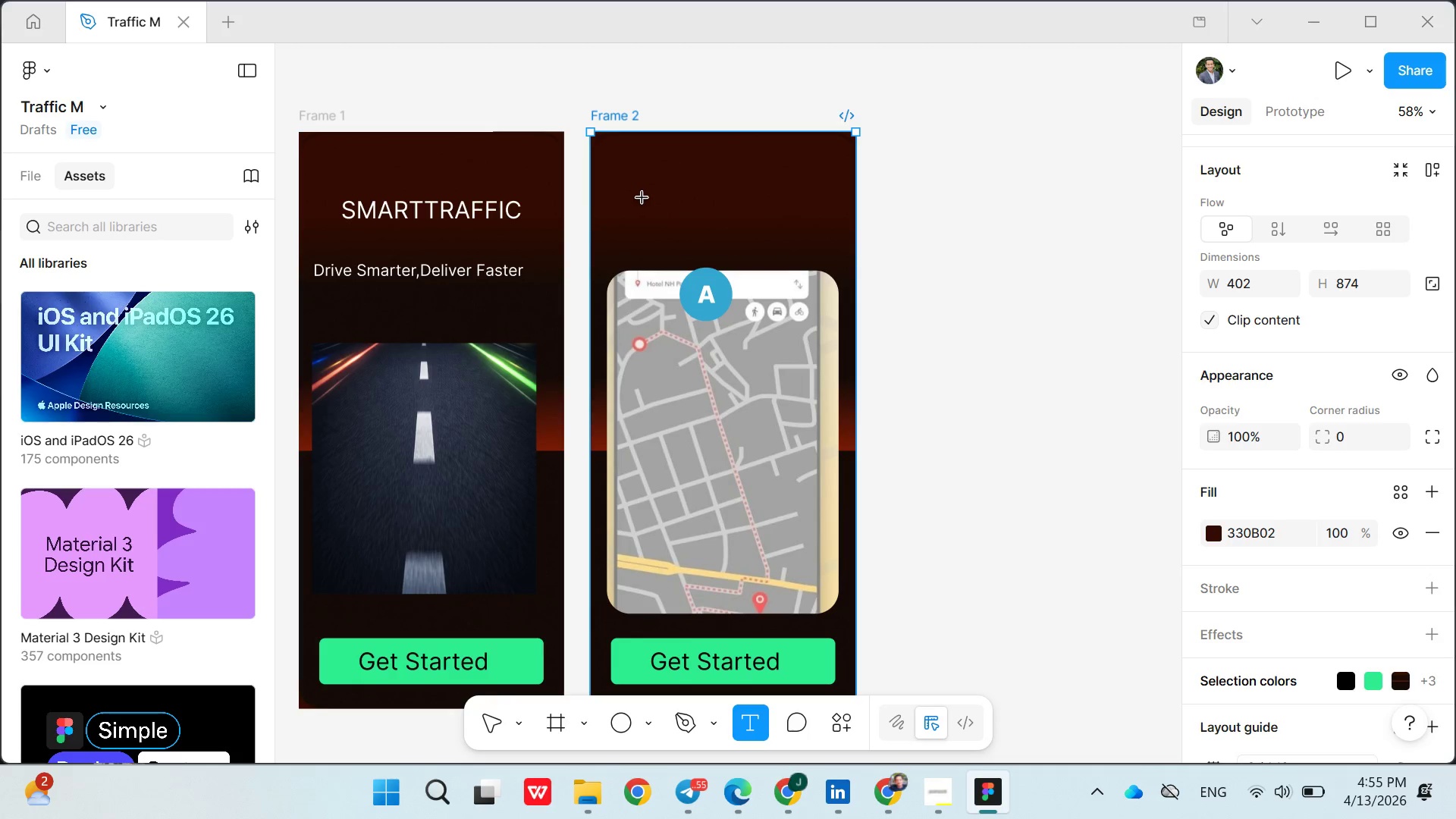 
left_click([644, 184])
 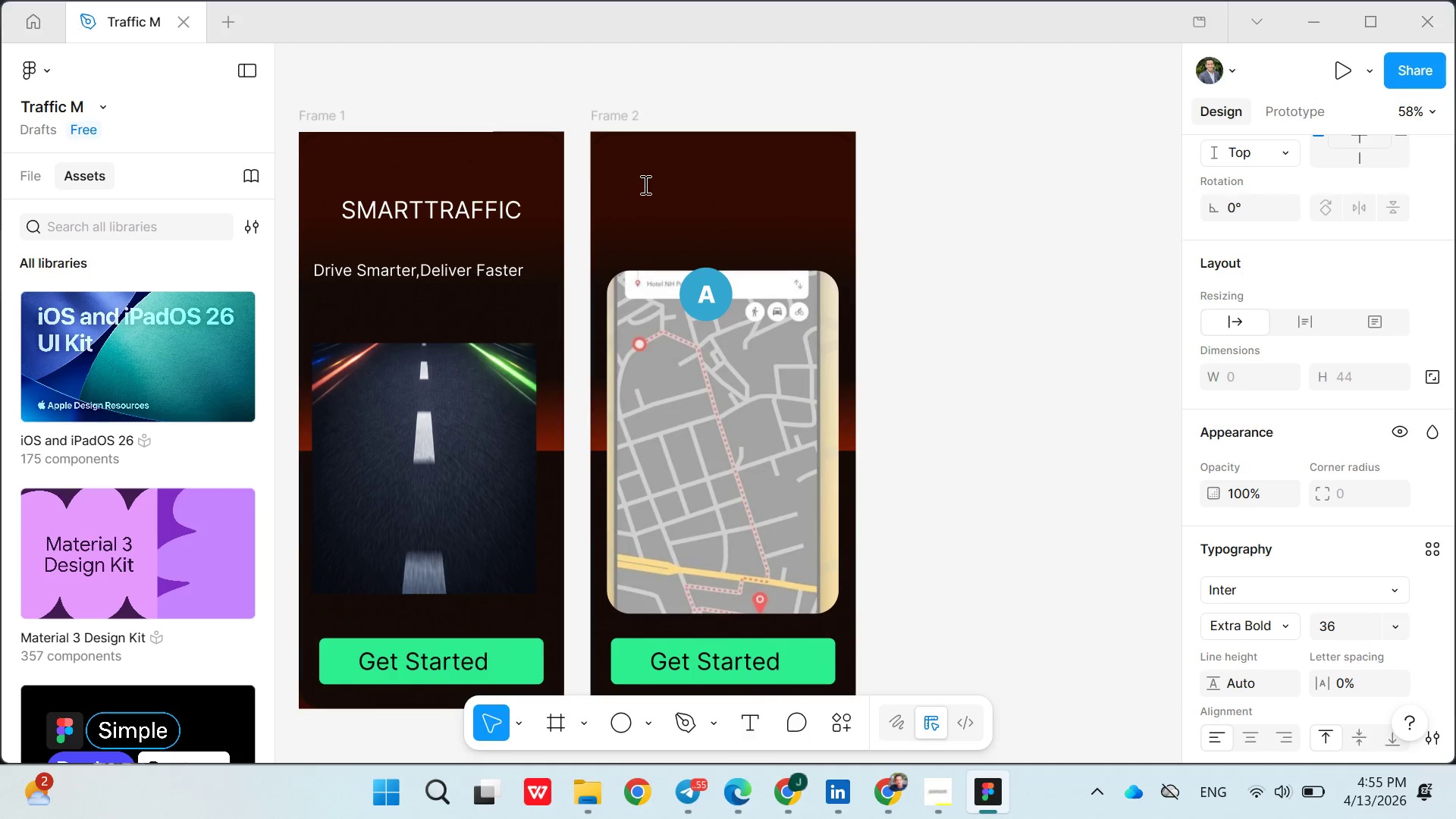 
type(Smart Routing AI)
 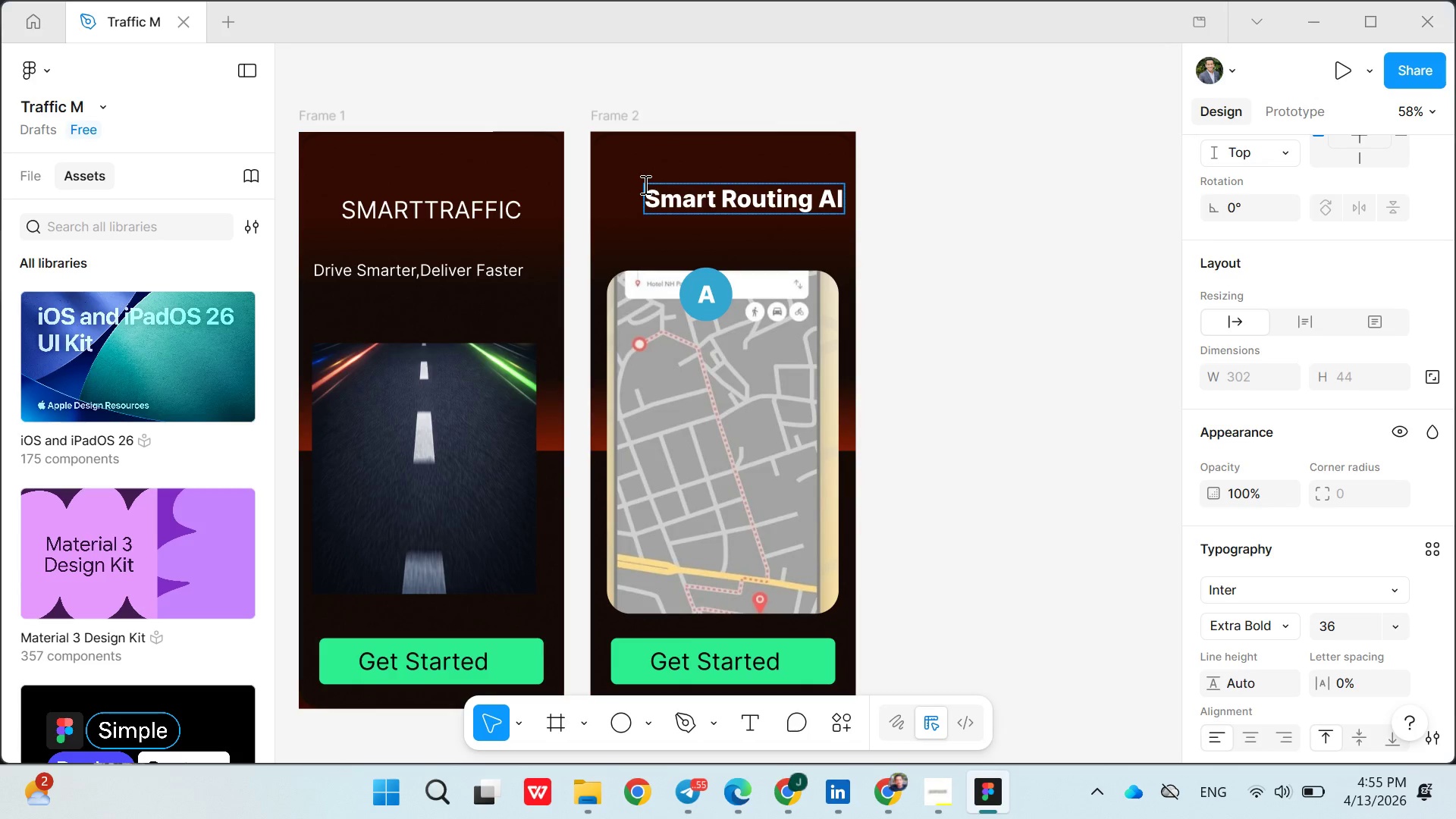 
left_click([695, 227])
 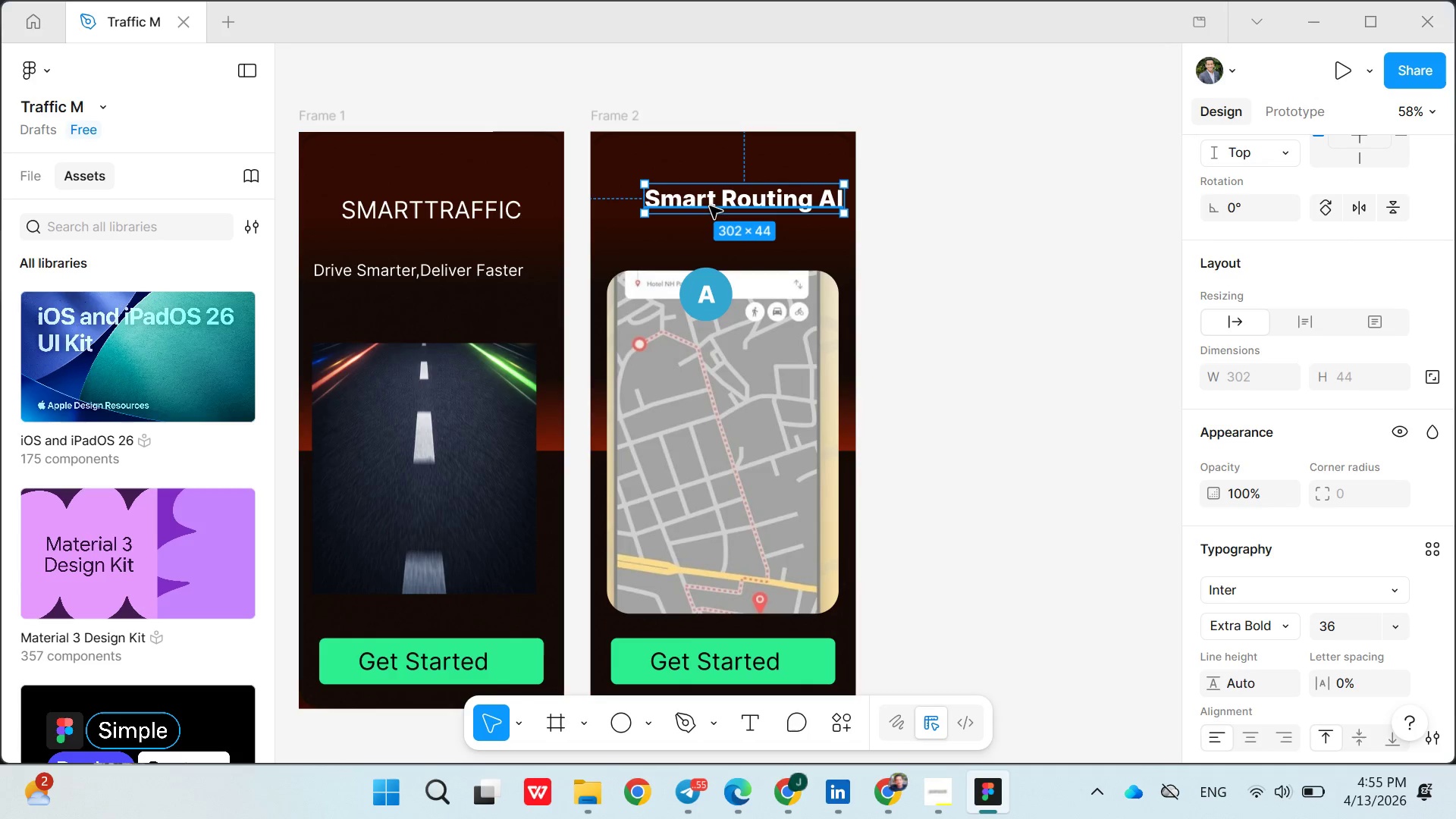 
left_click([710, 206])
 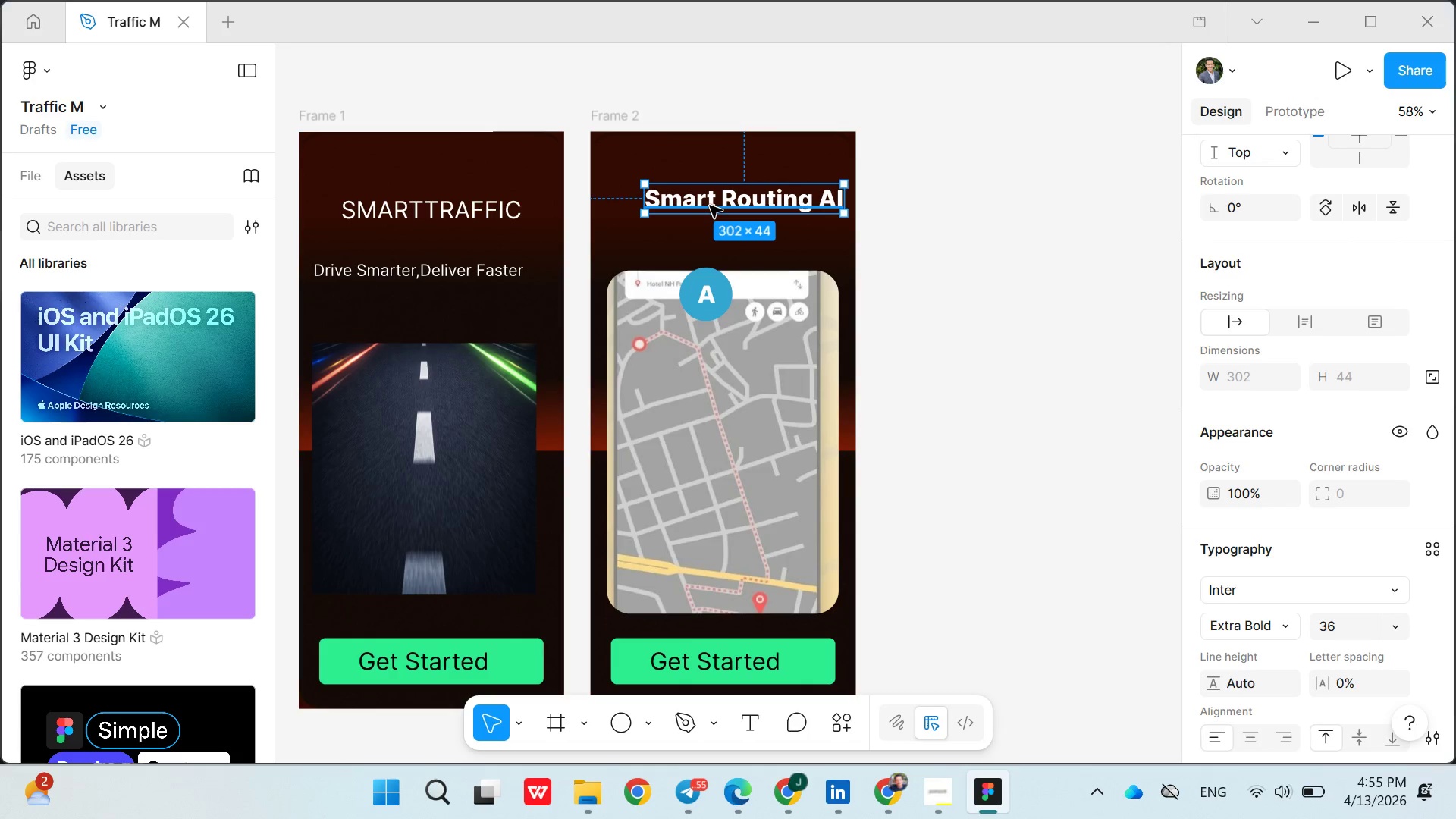 
left_click_drag(start_coordinate=[710, 206], to_coordinate=[689, 196])
 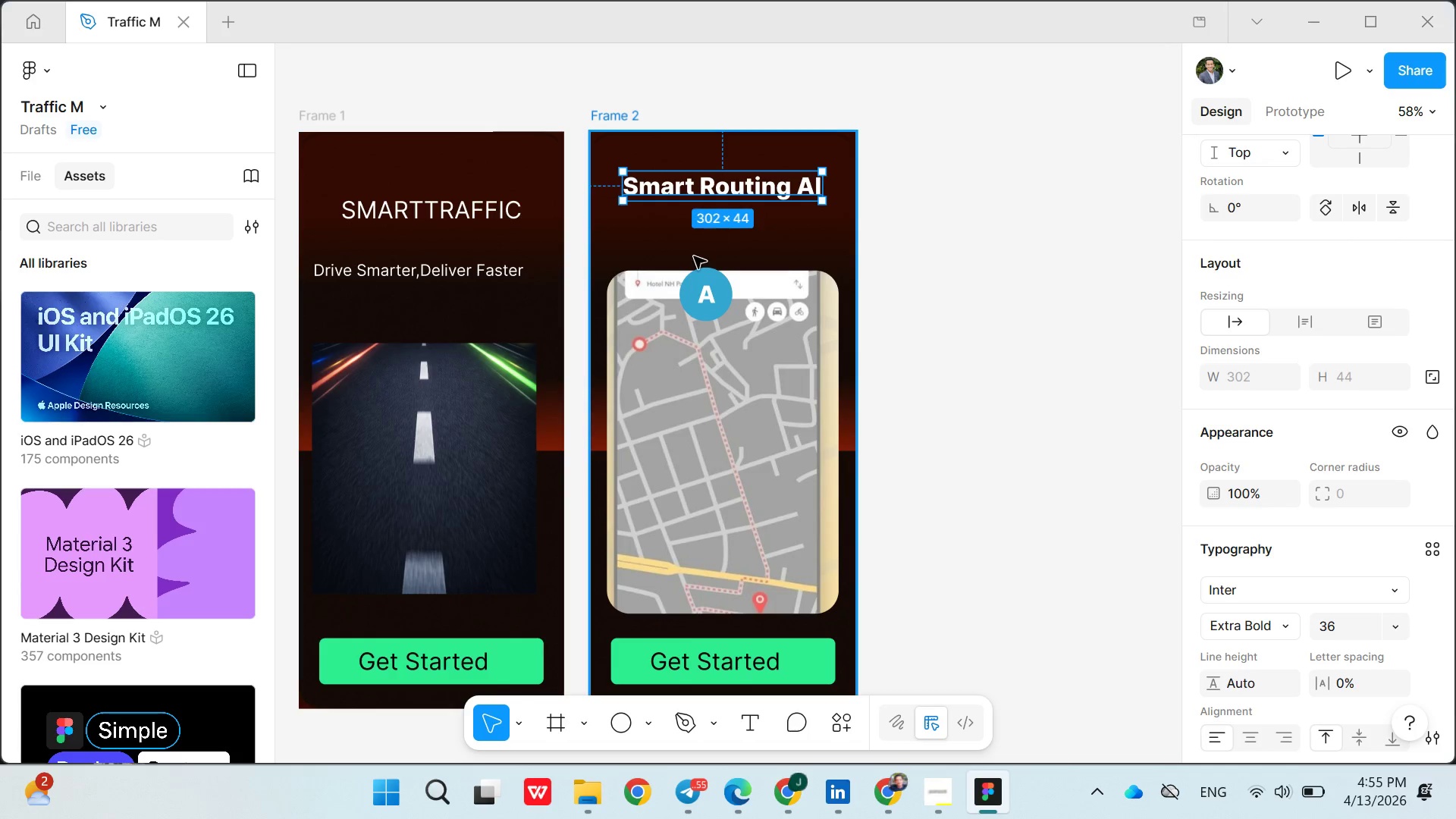 
left_click([691, 256])
 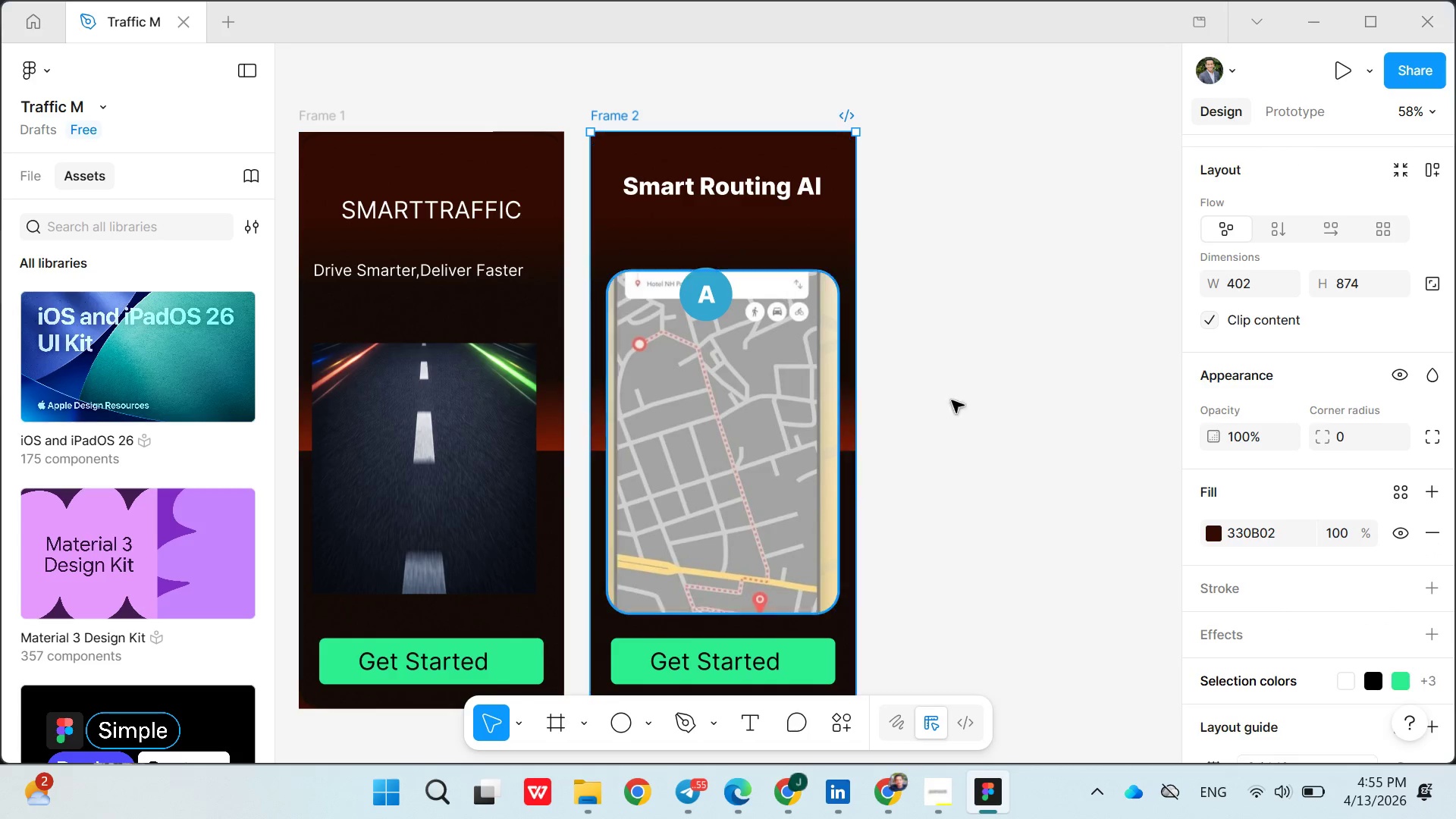 
left_click([767, 716])
 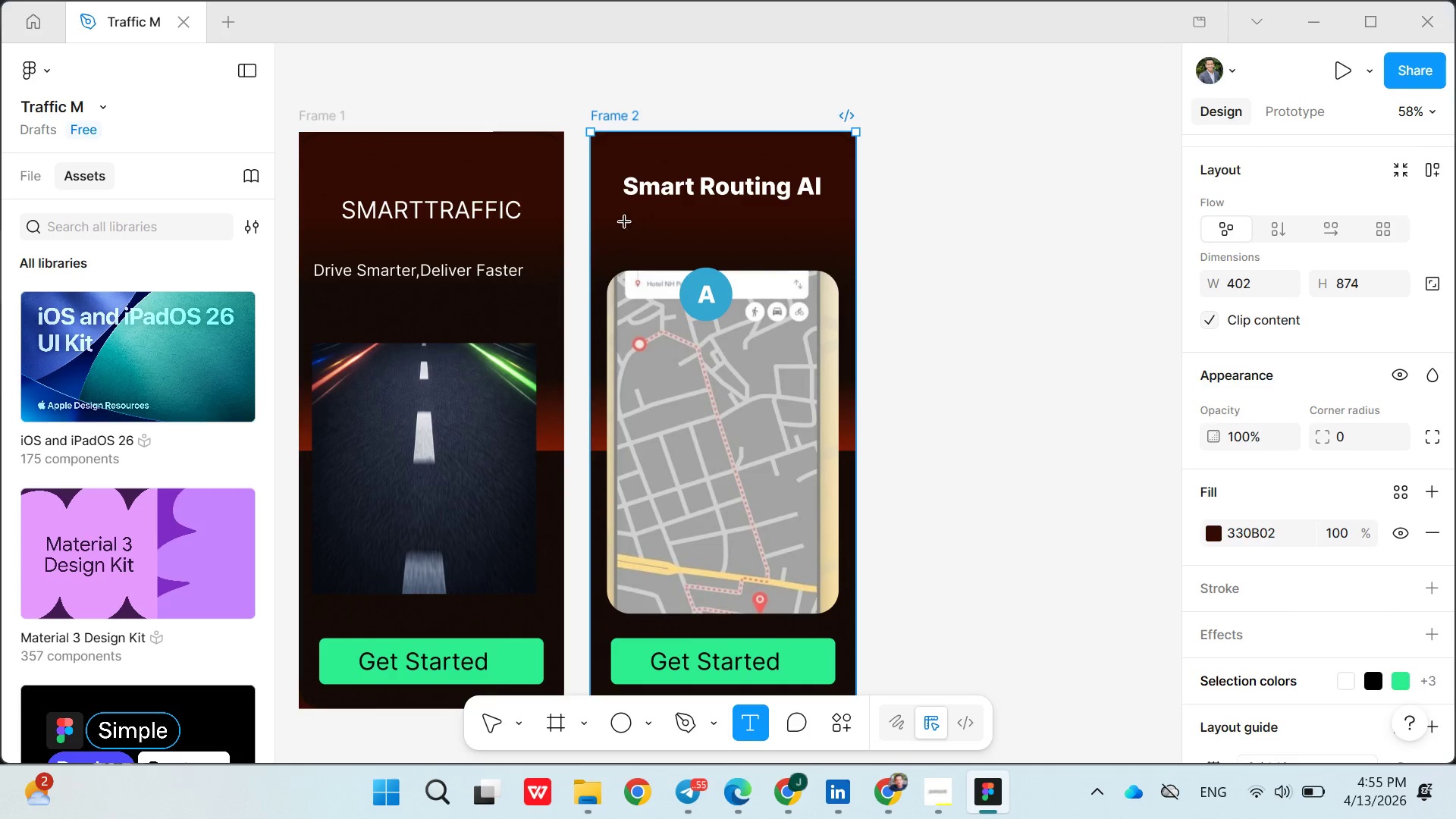 
left_click([620, 221])
 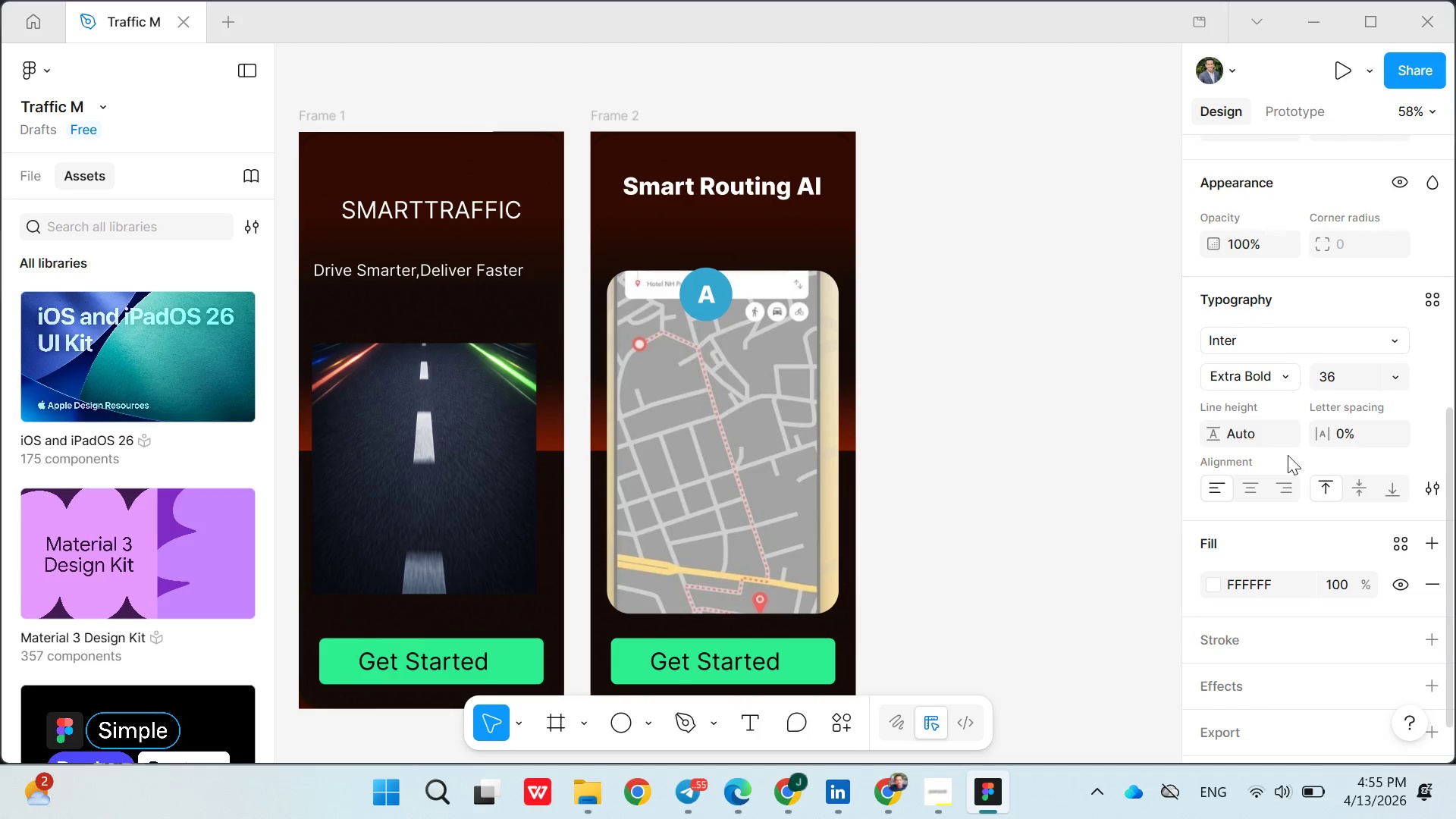 
left_click([1291, 381])
 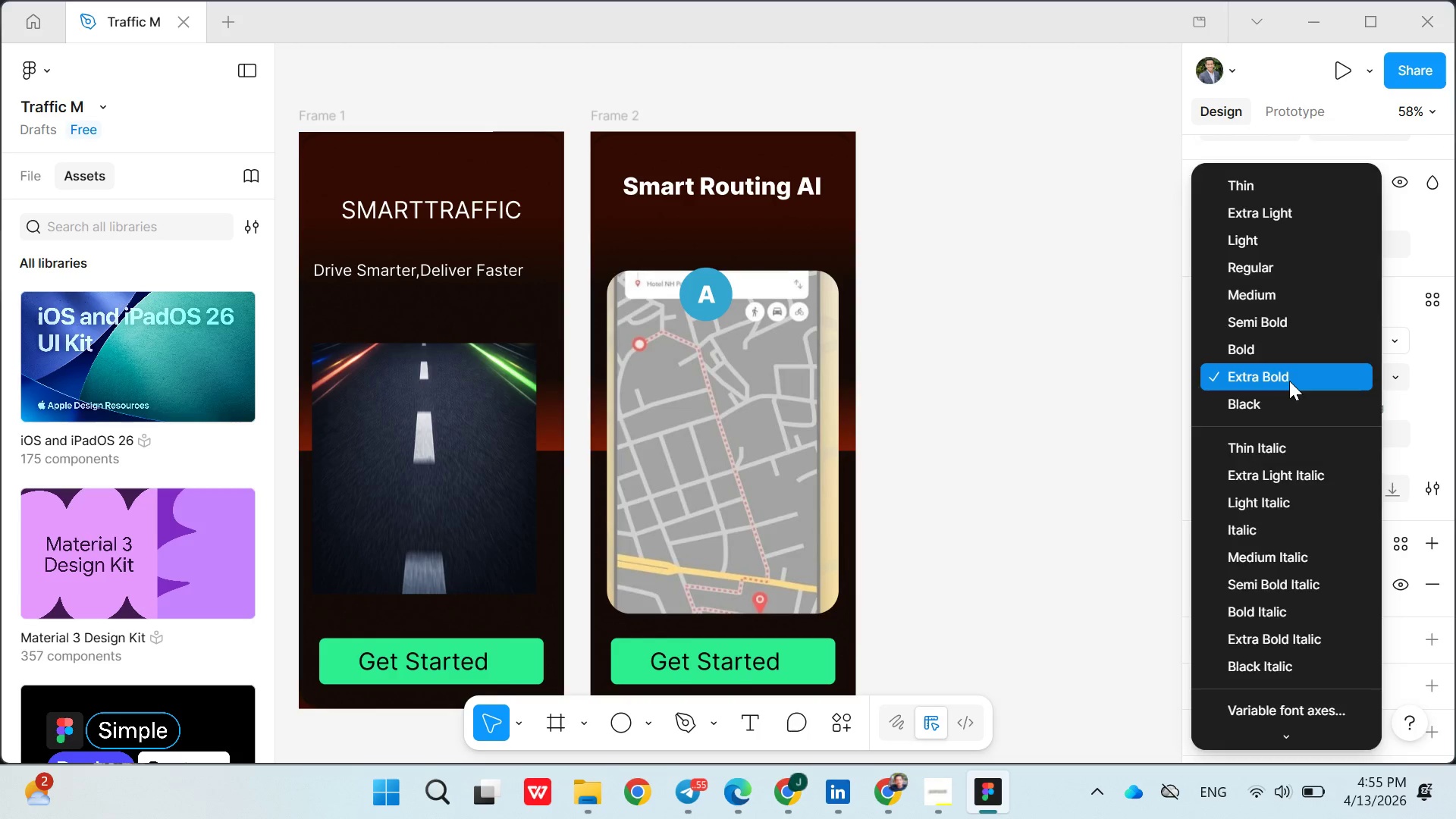 
left_click([1289, 381])
 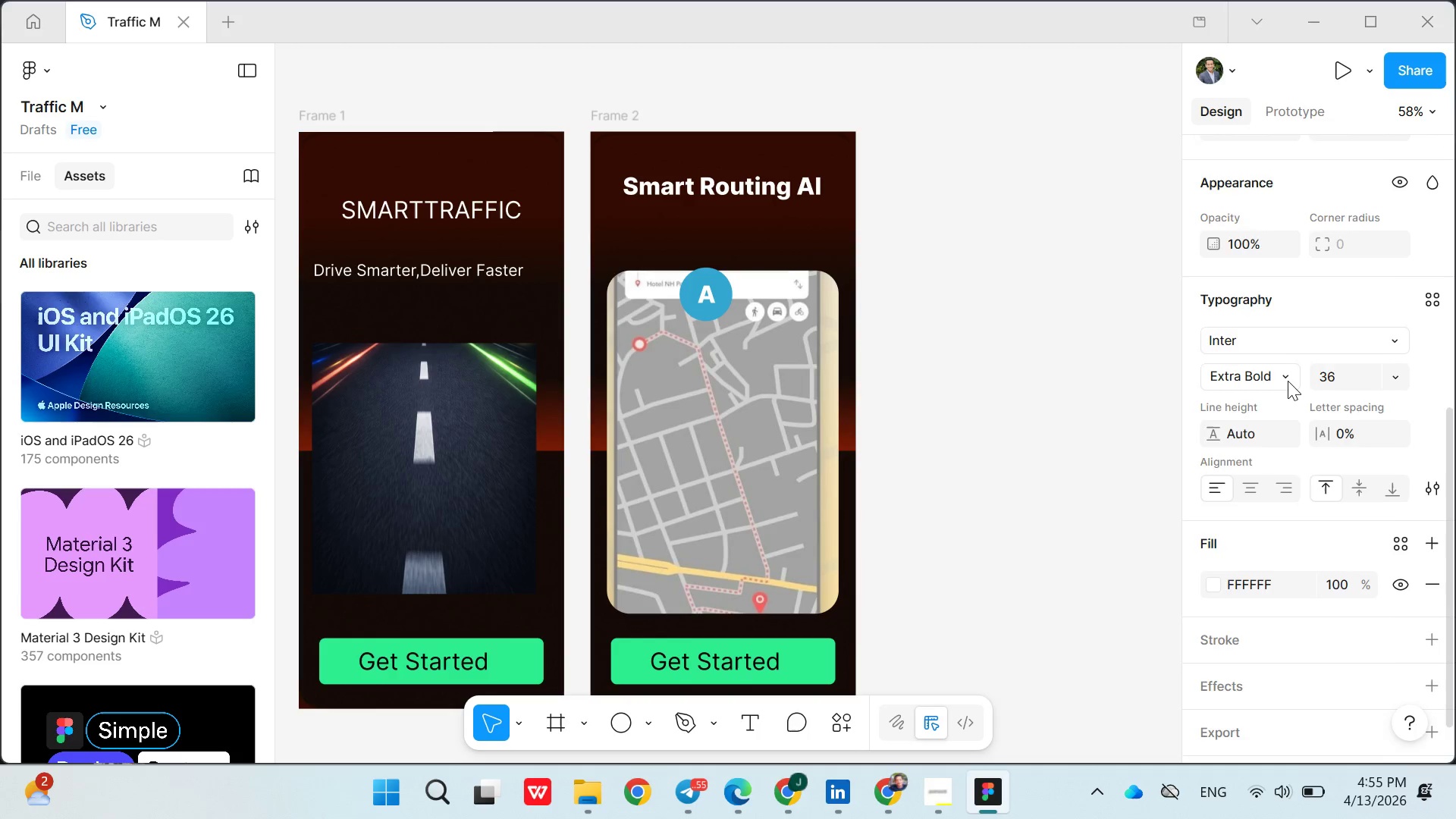 
left_click([1288, 381])
 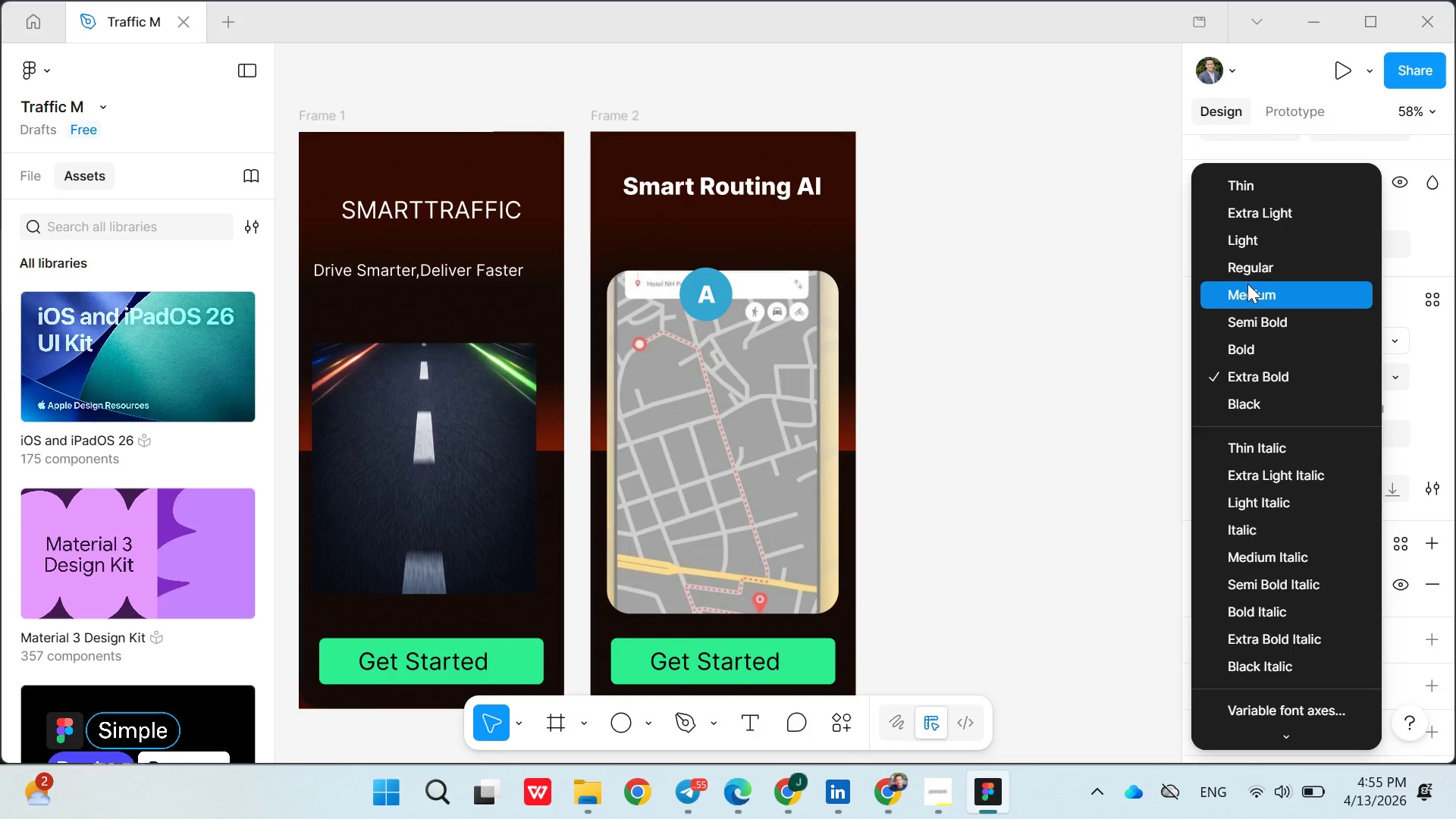 
left_click([1247, 272])
 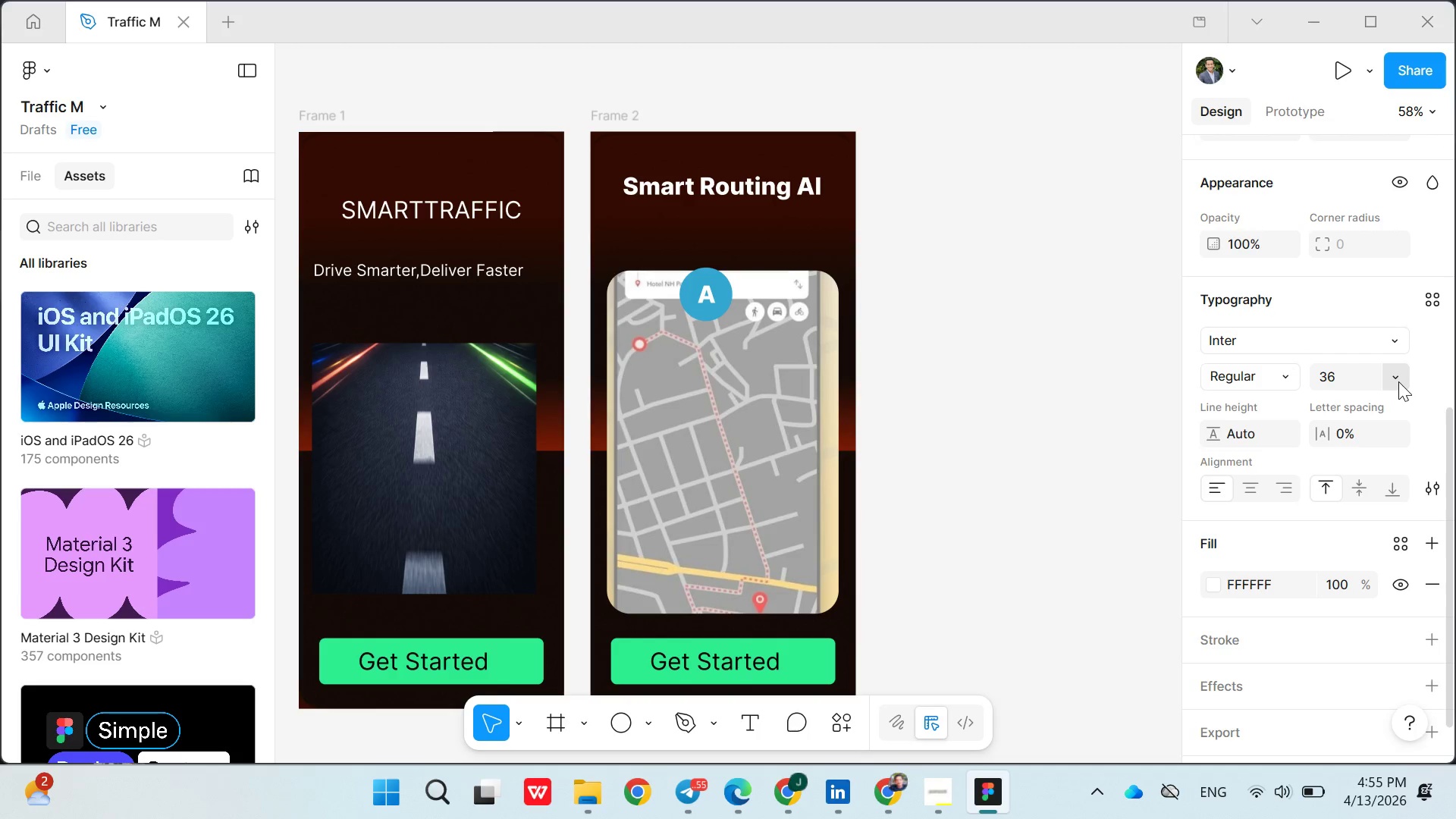 
left_click([1398, 381])
 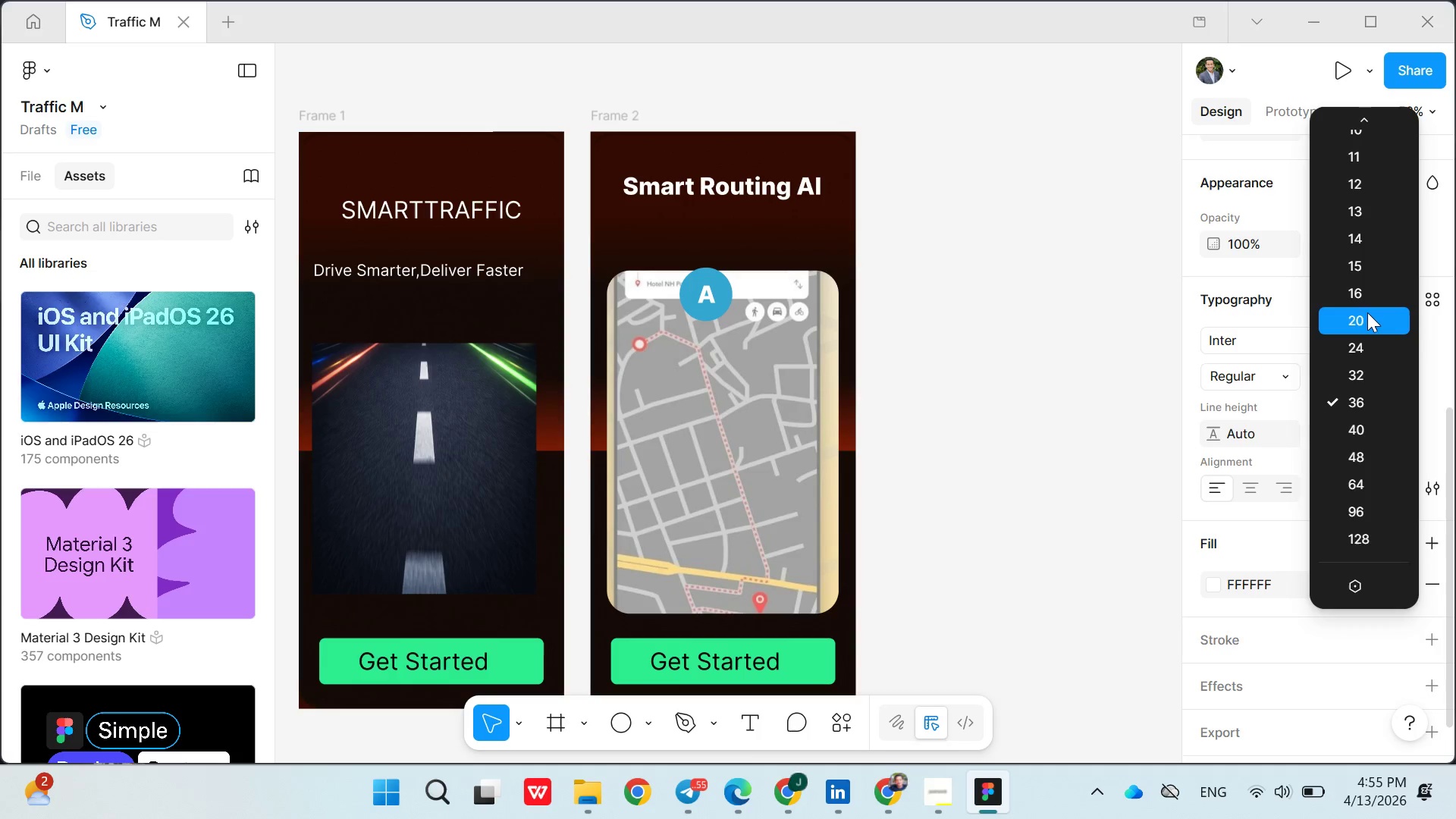 
left_click([1367, 315])
 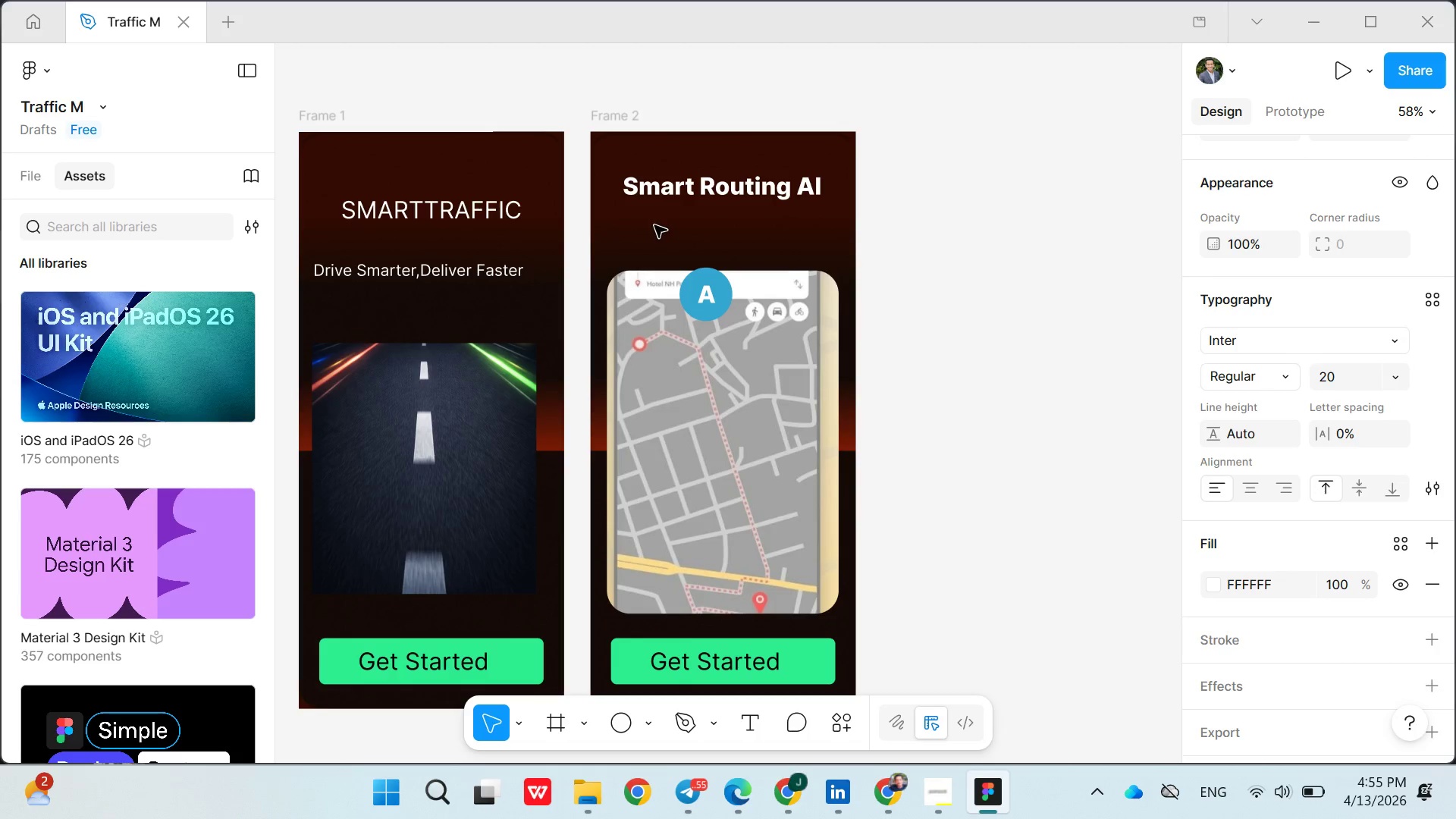 
left_click([654, 225])
 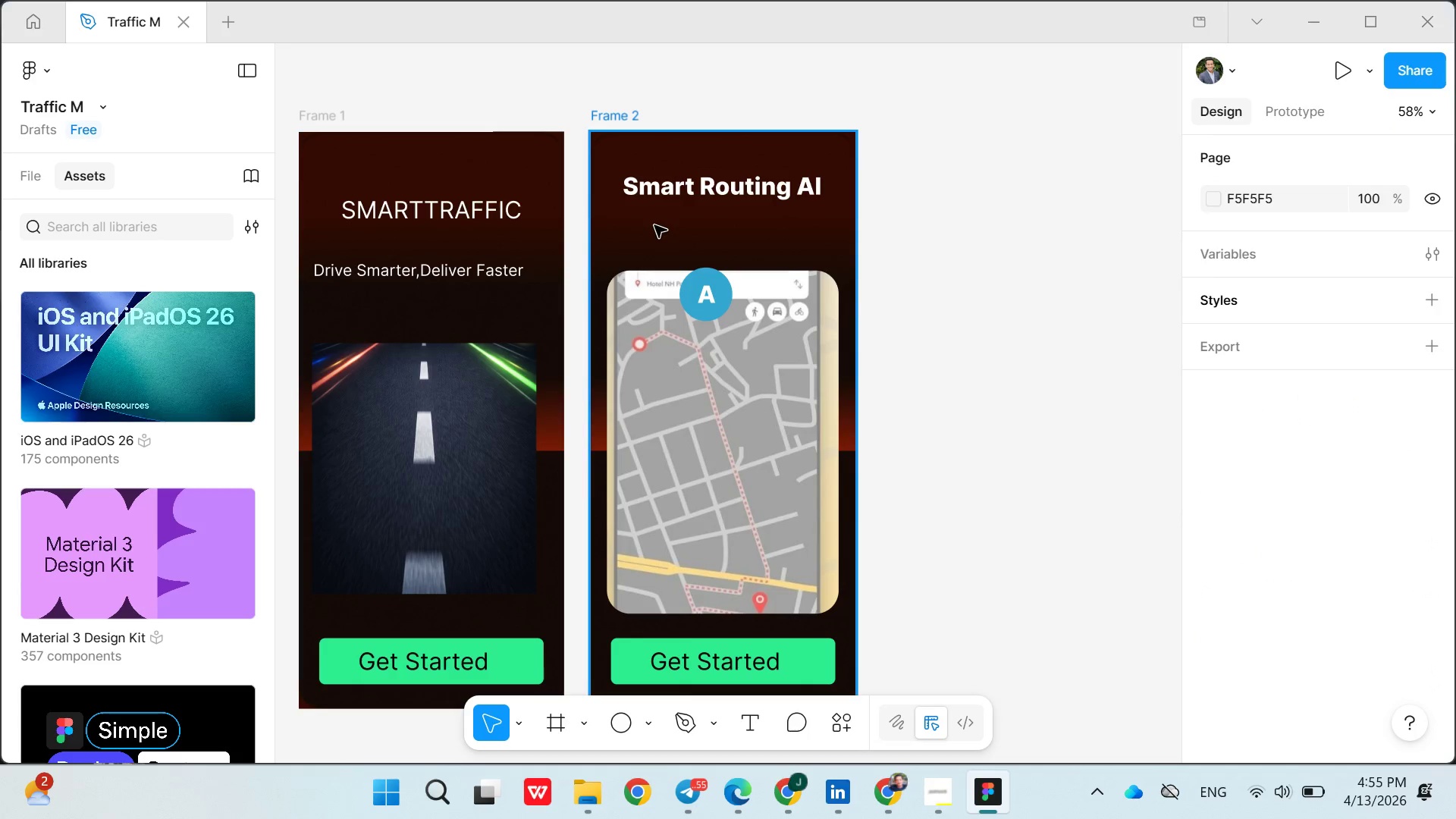 
key(D)
 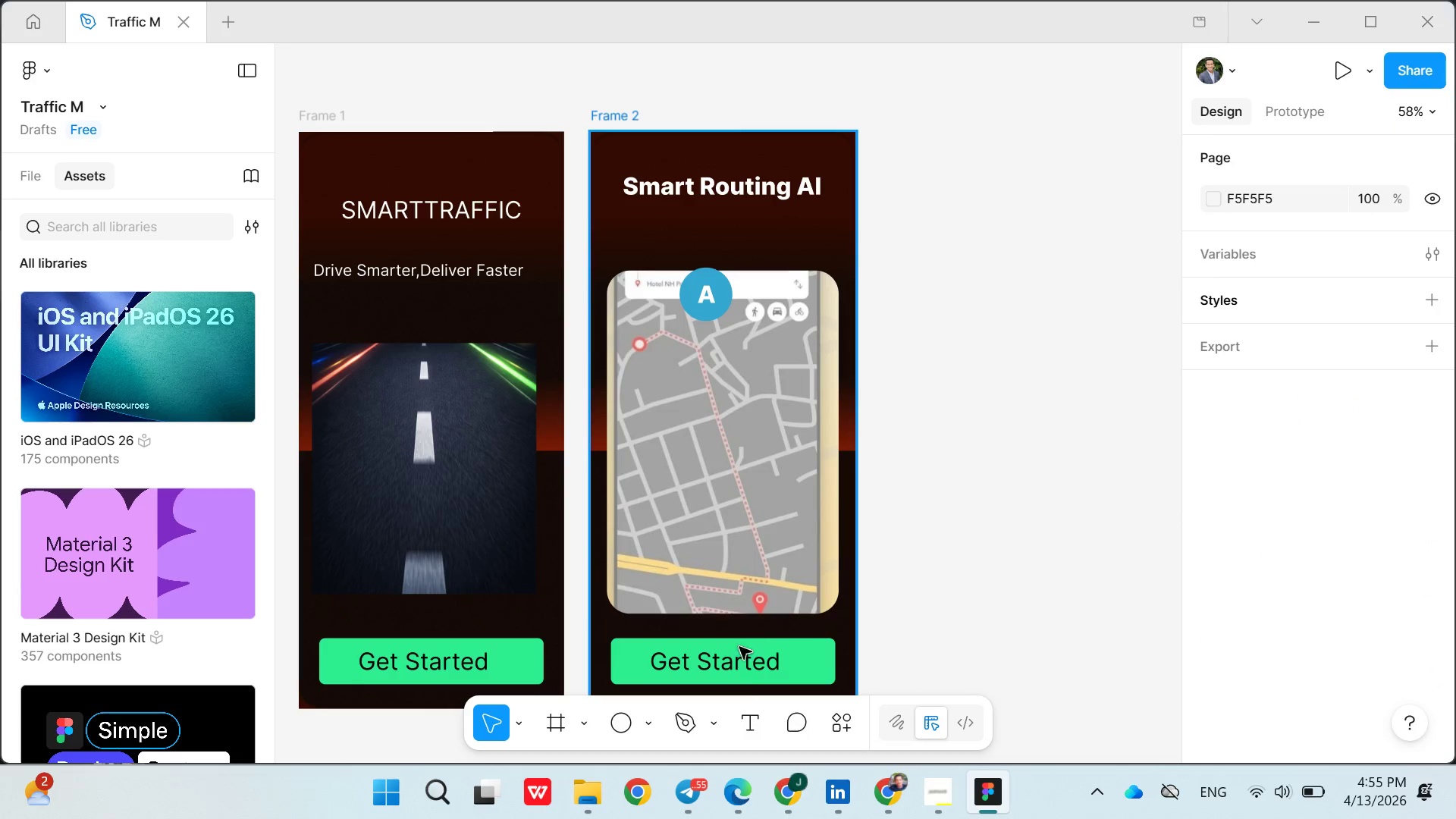 
left_click([748, 723])
 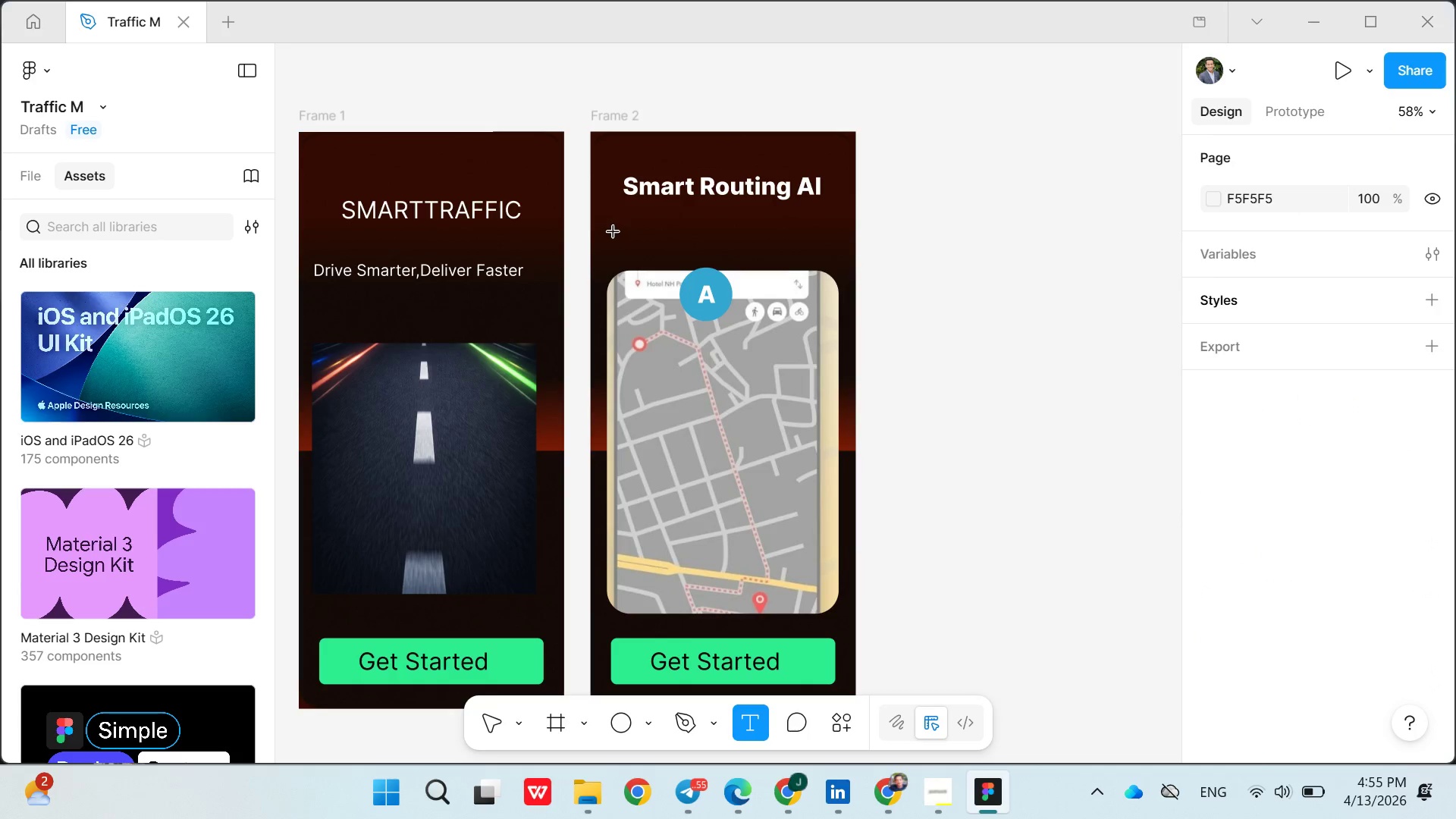 
left_click([612, 224])
 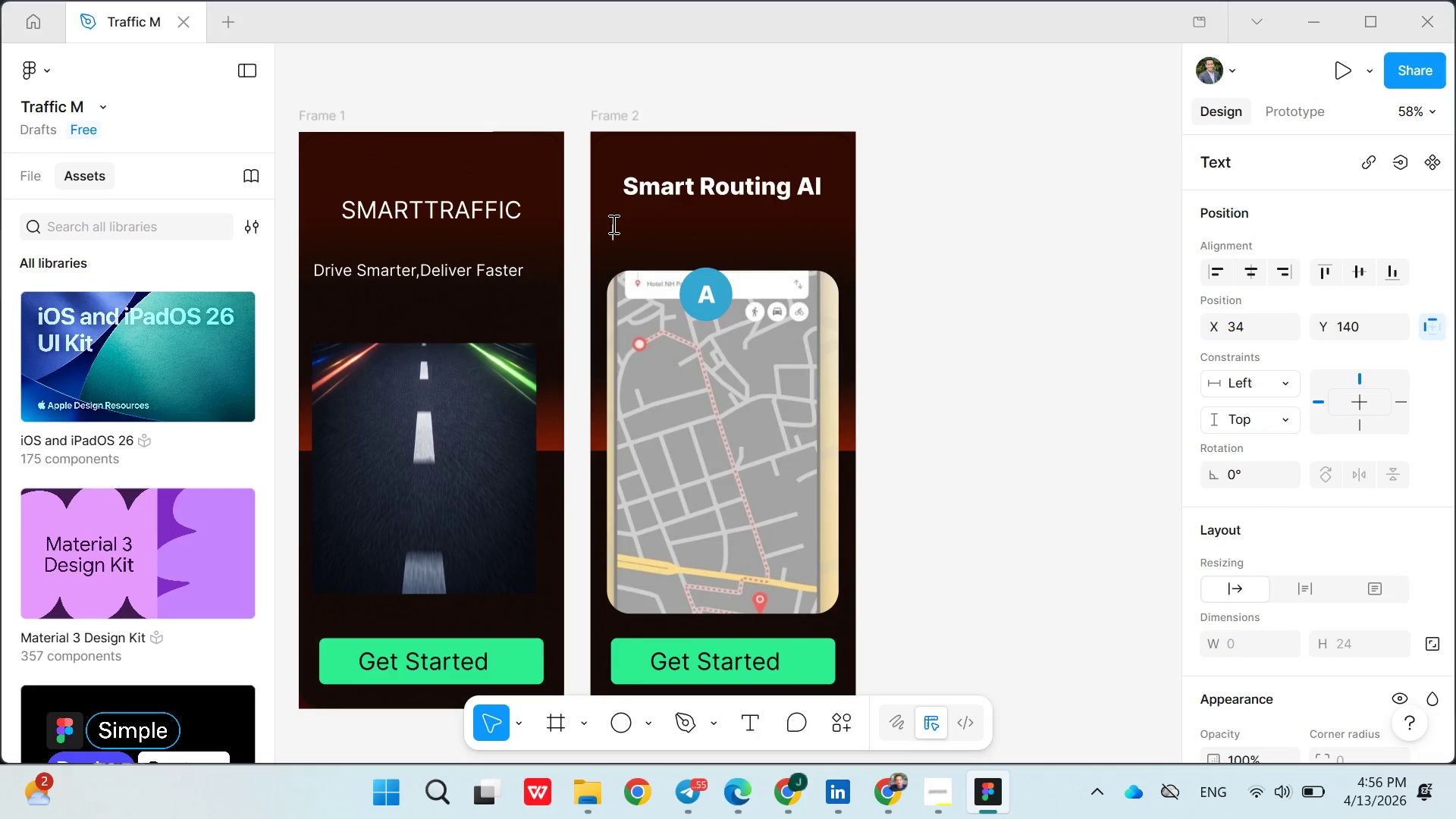 
wait(8.28)
 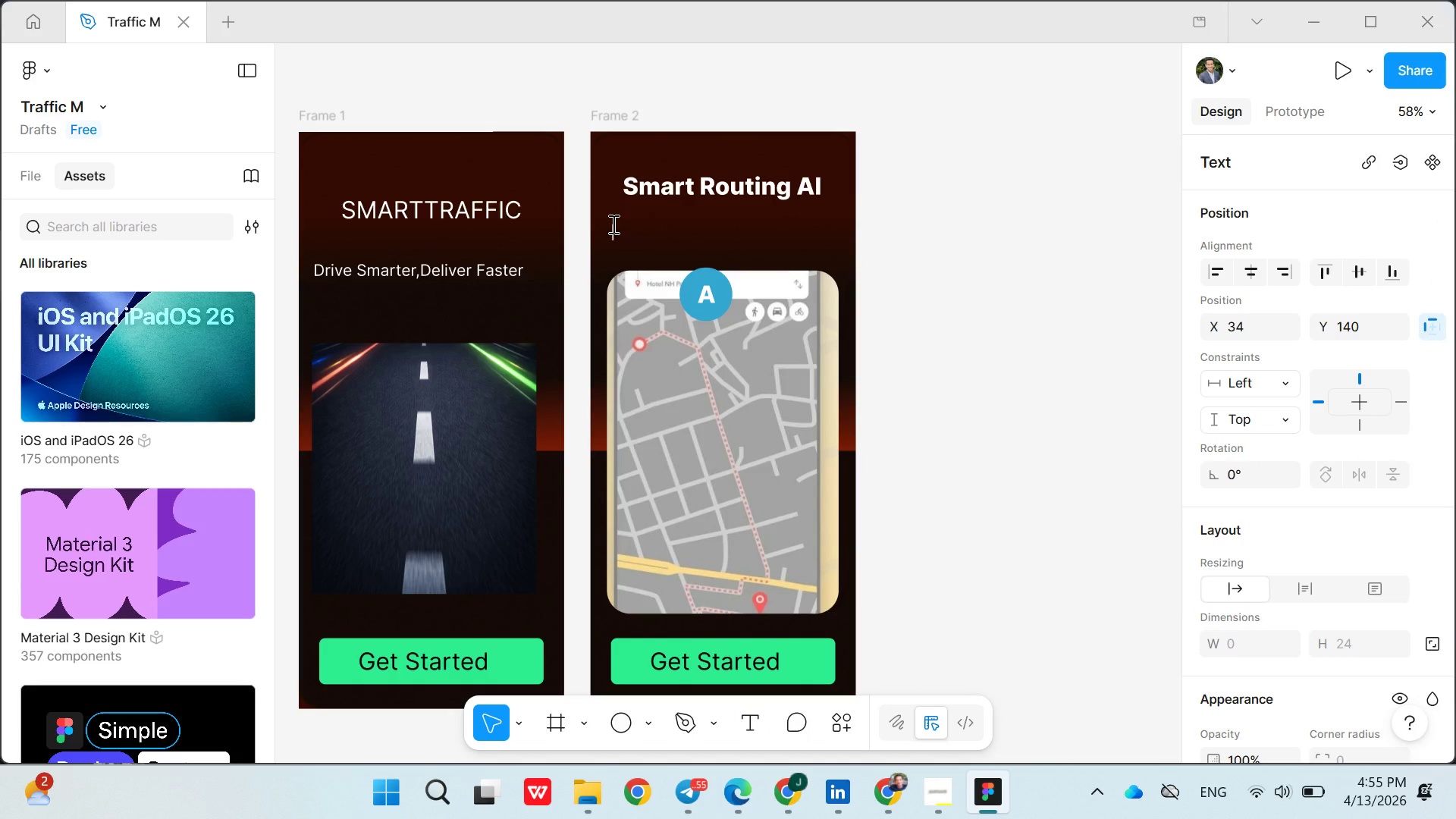 
type(Optimized Route )
key(Backspace)
type(s in[VolumeUp] real r)
key(Backspace)
 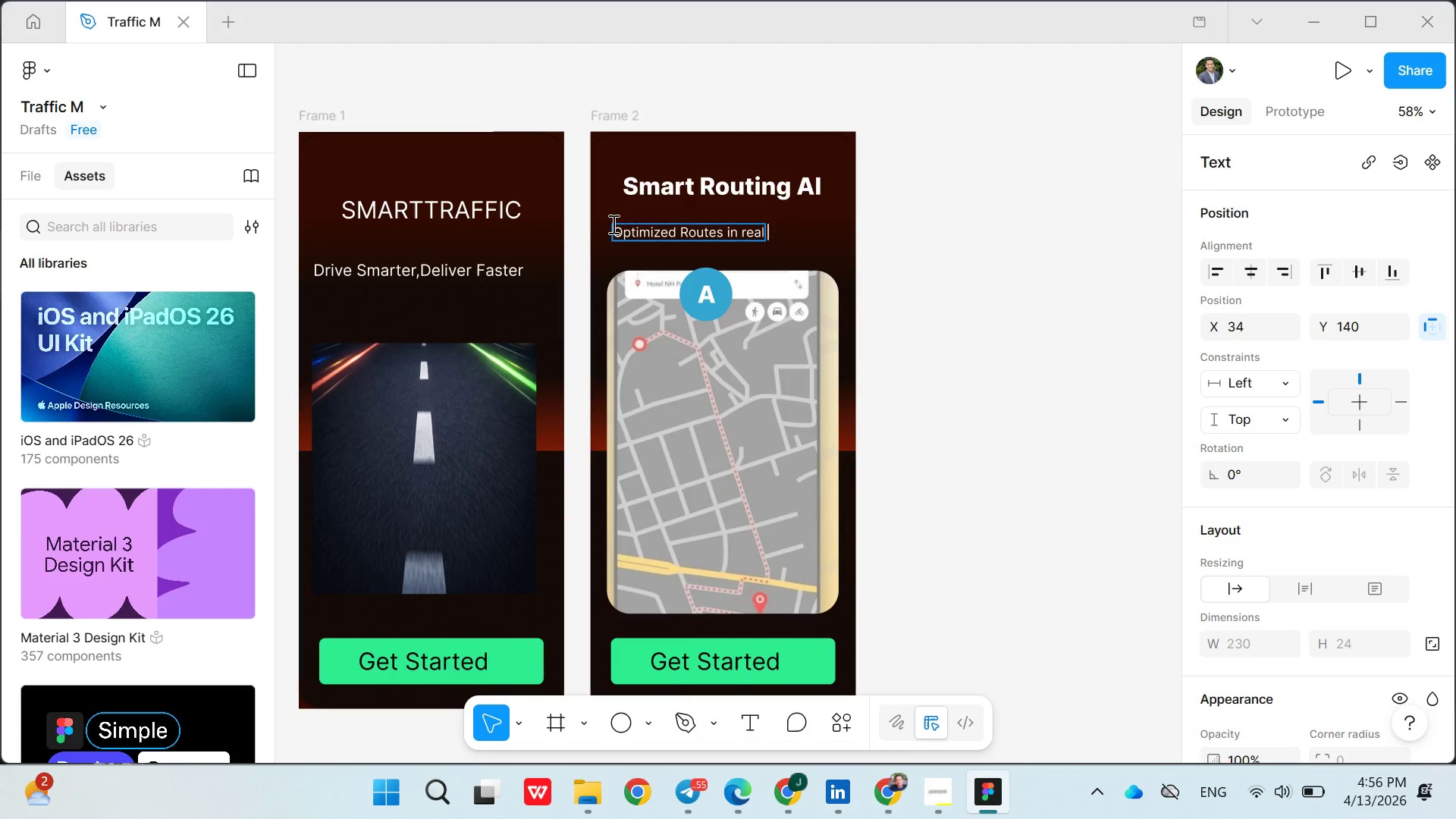 
wait(7.02)
 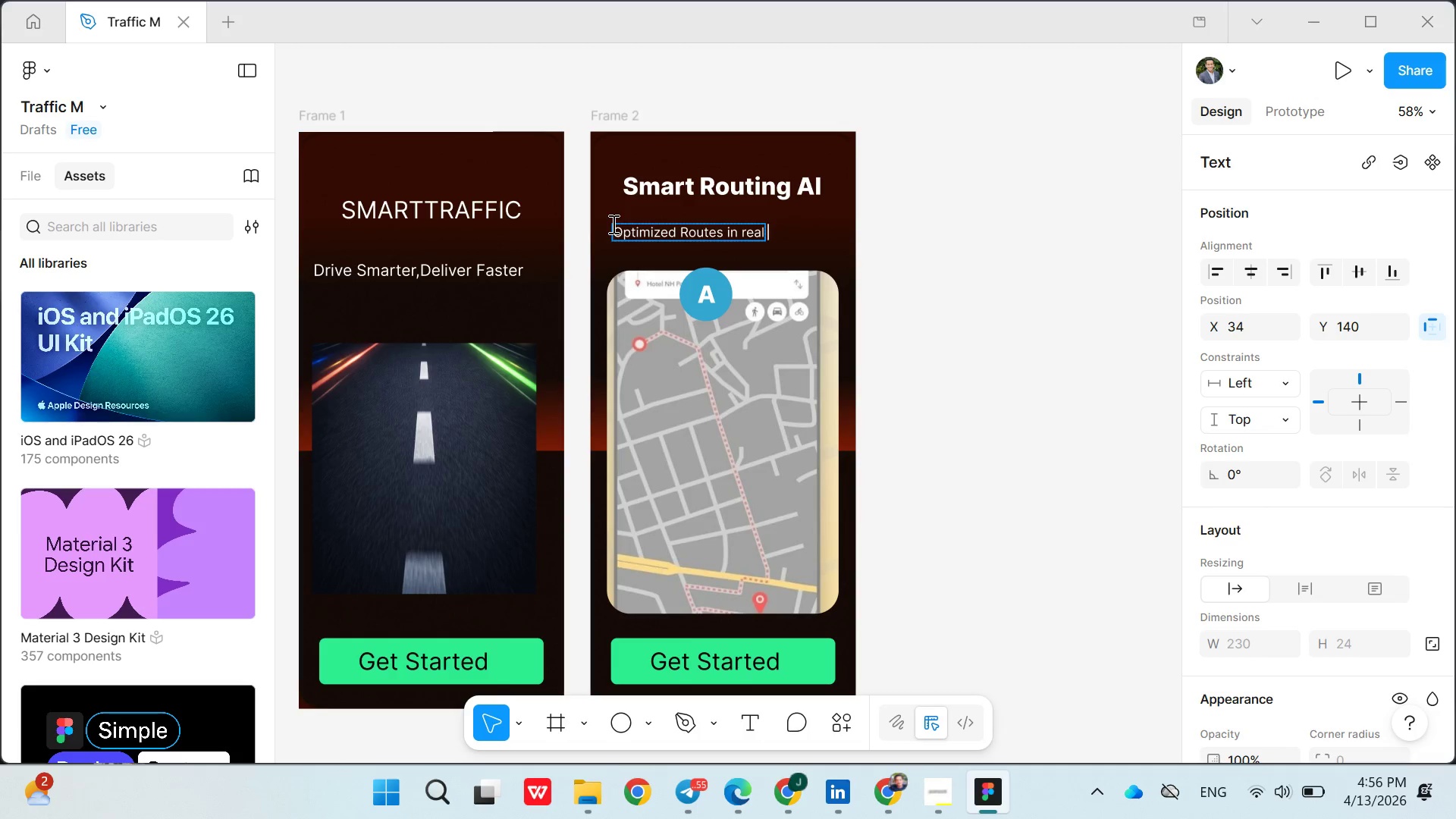 
type(-time)
 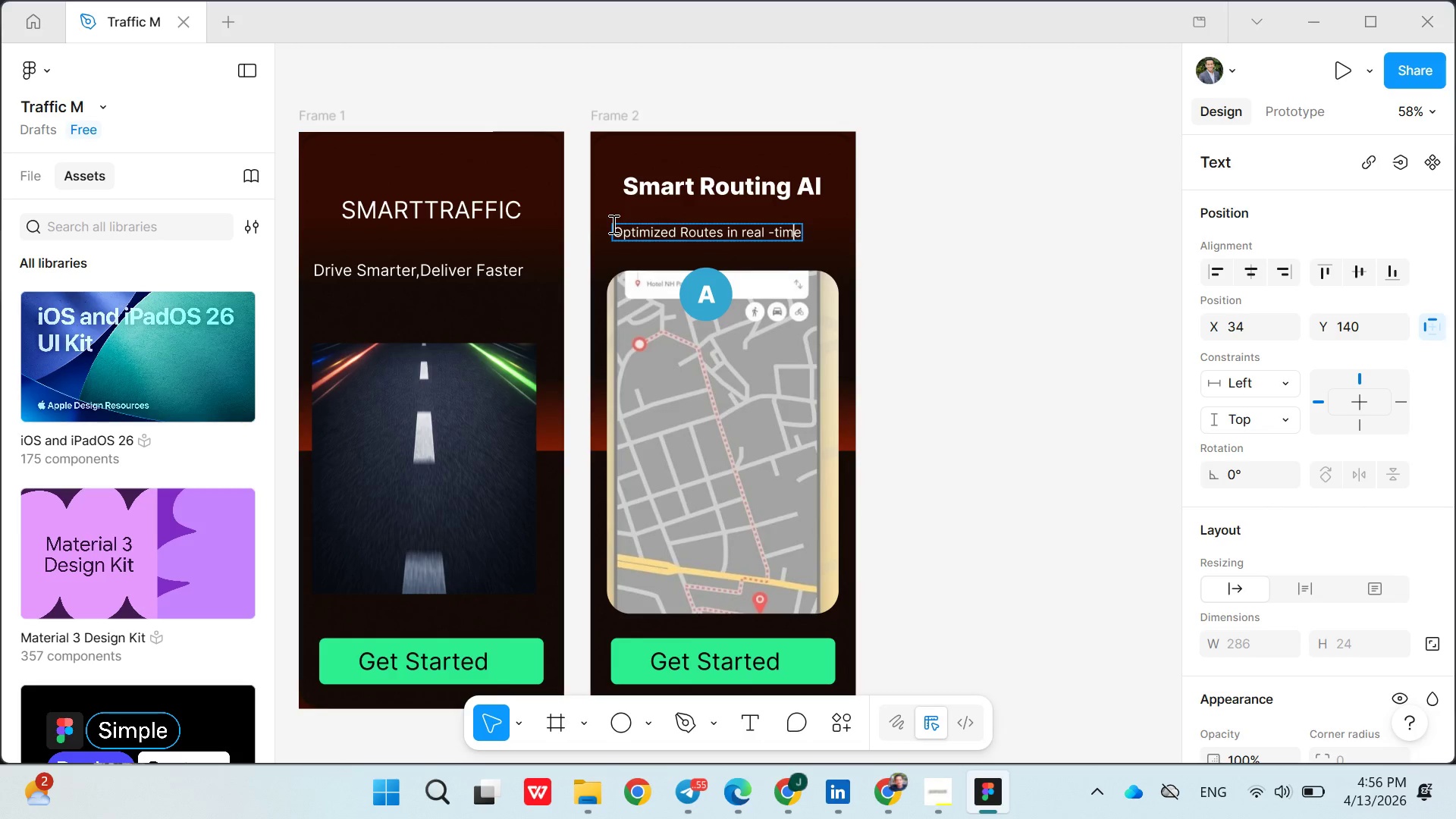 
key(ArrowLeft)
 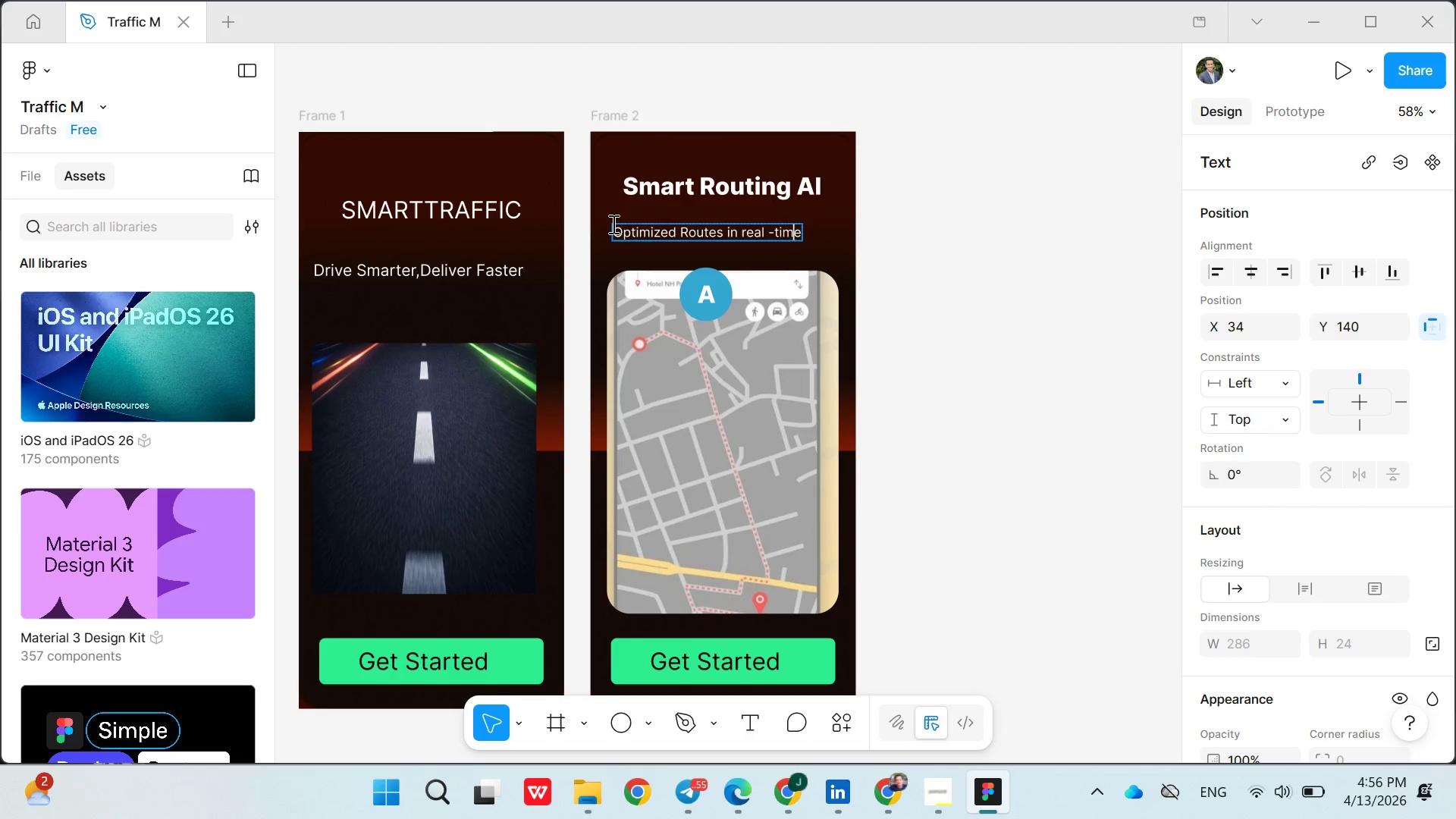 
key(ArrowLeft)
 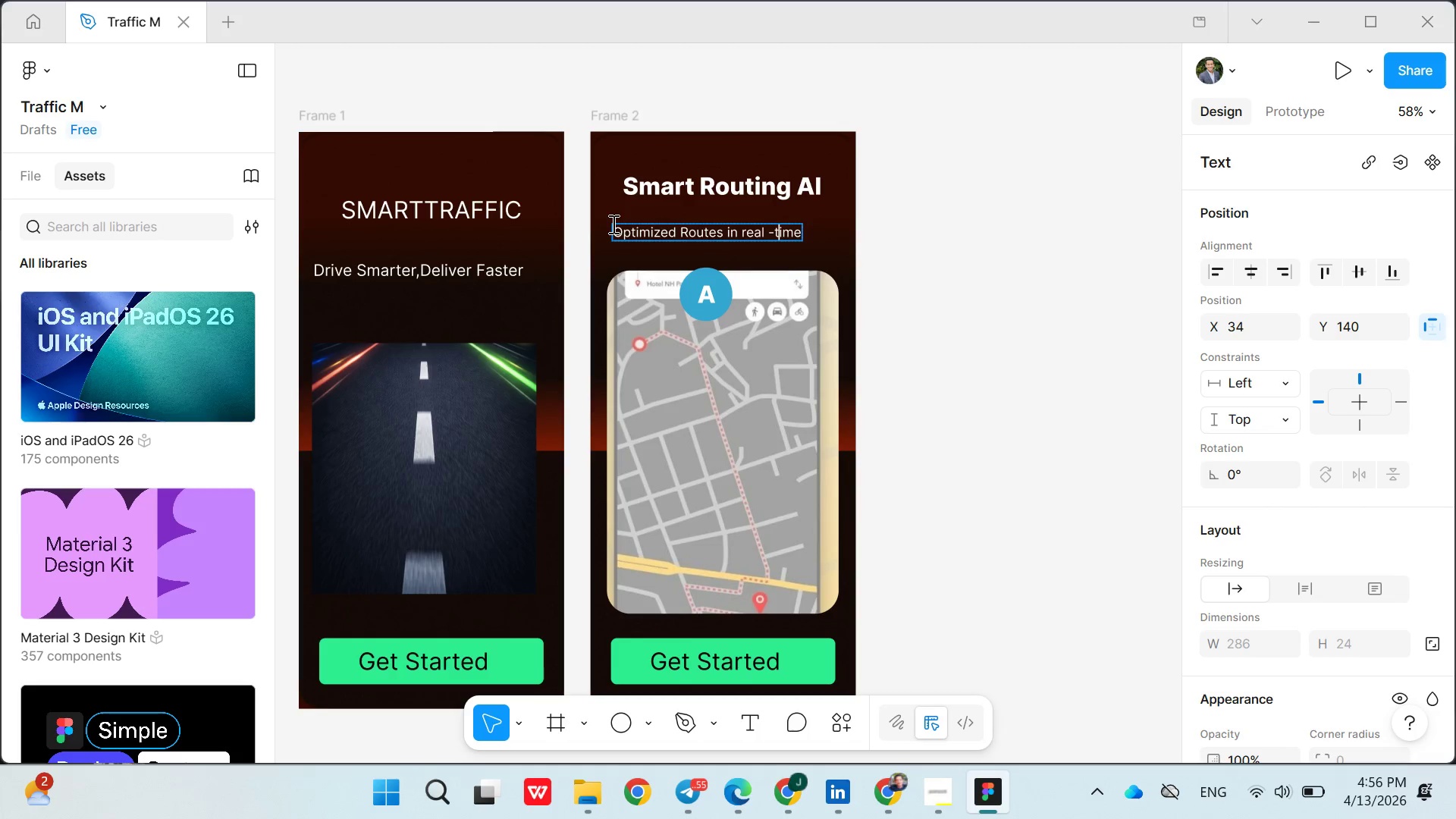 
key(ArrowLeft)
 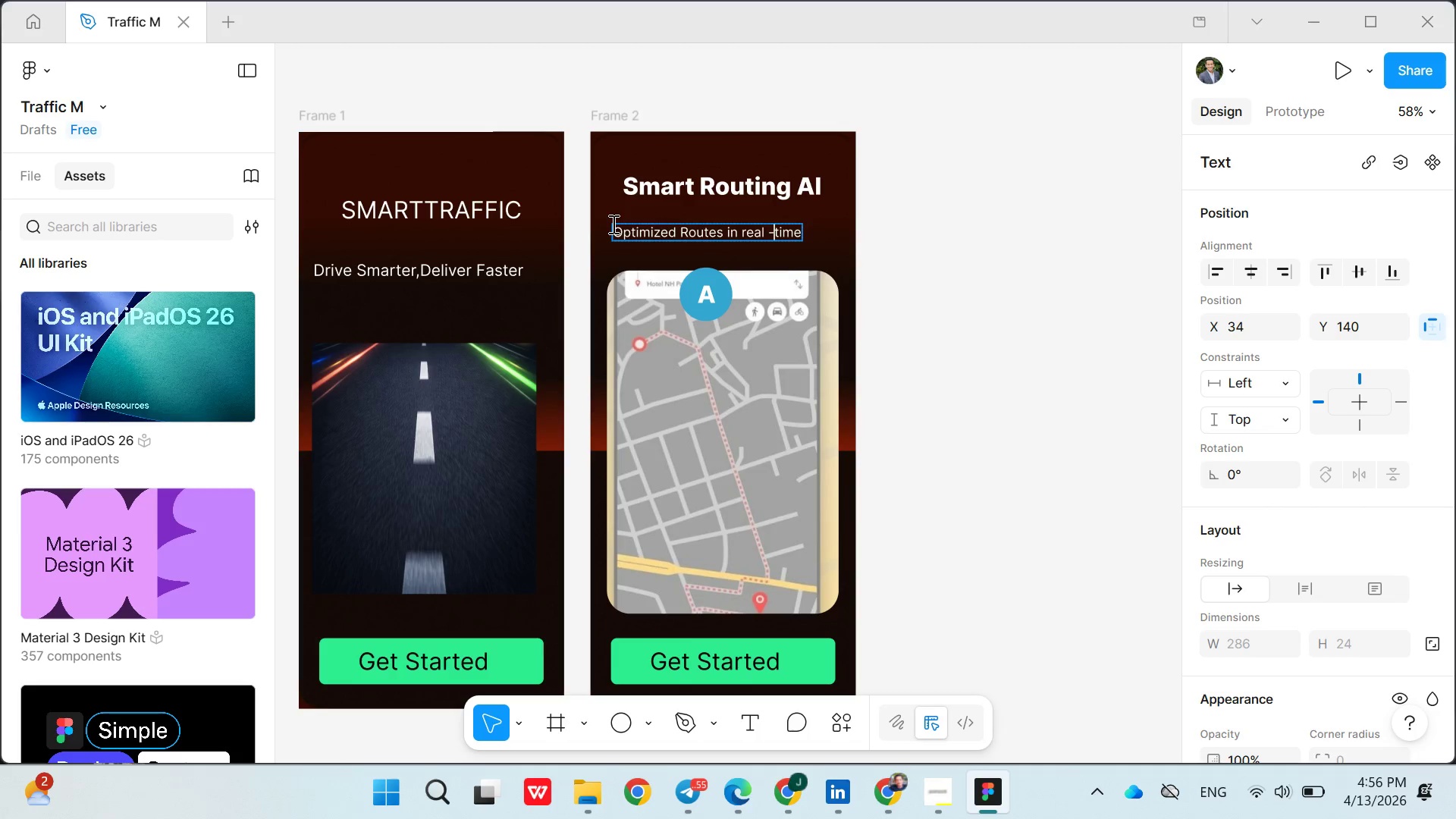 
key(ArrowLeft)
 